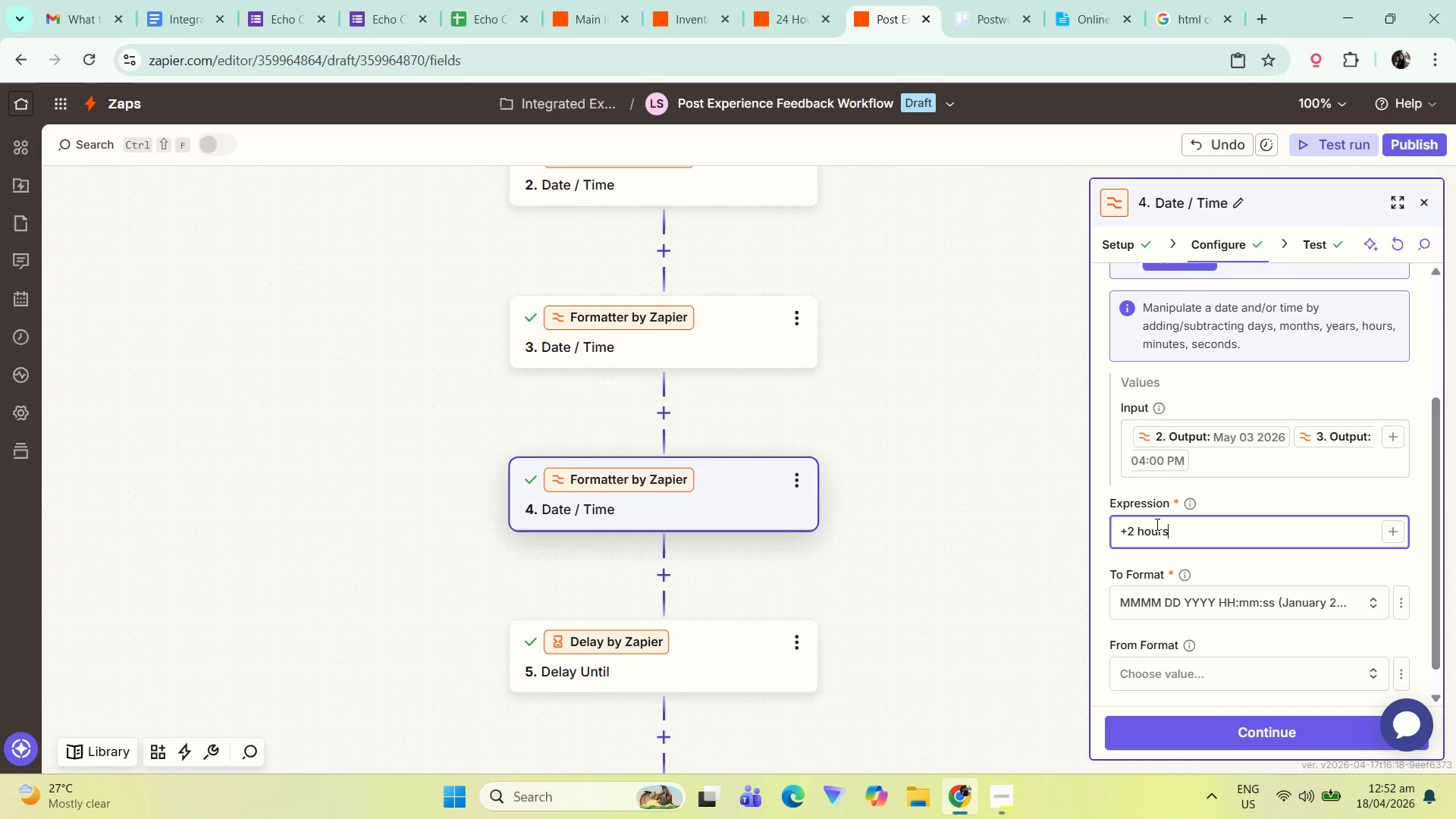 
wait(7.16)
 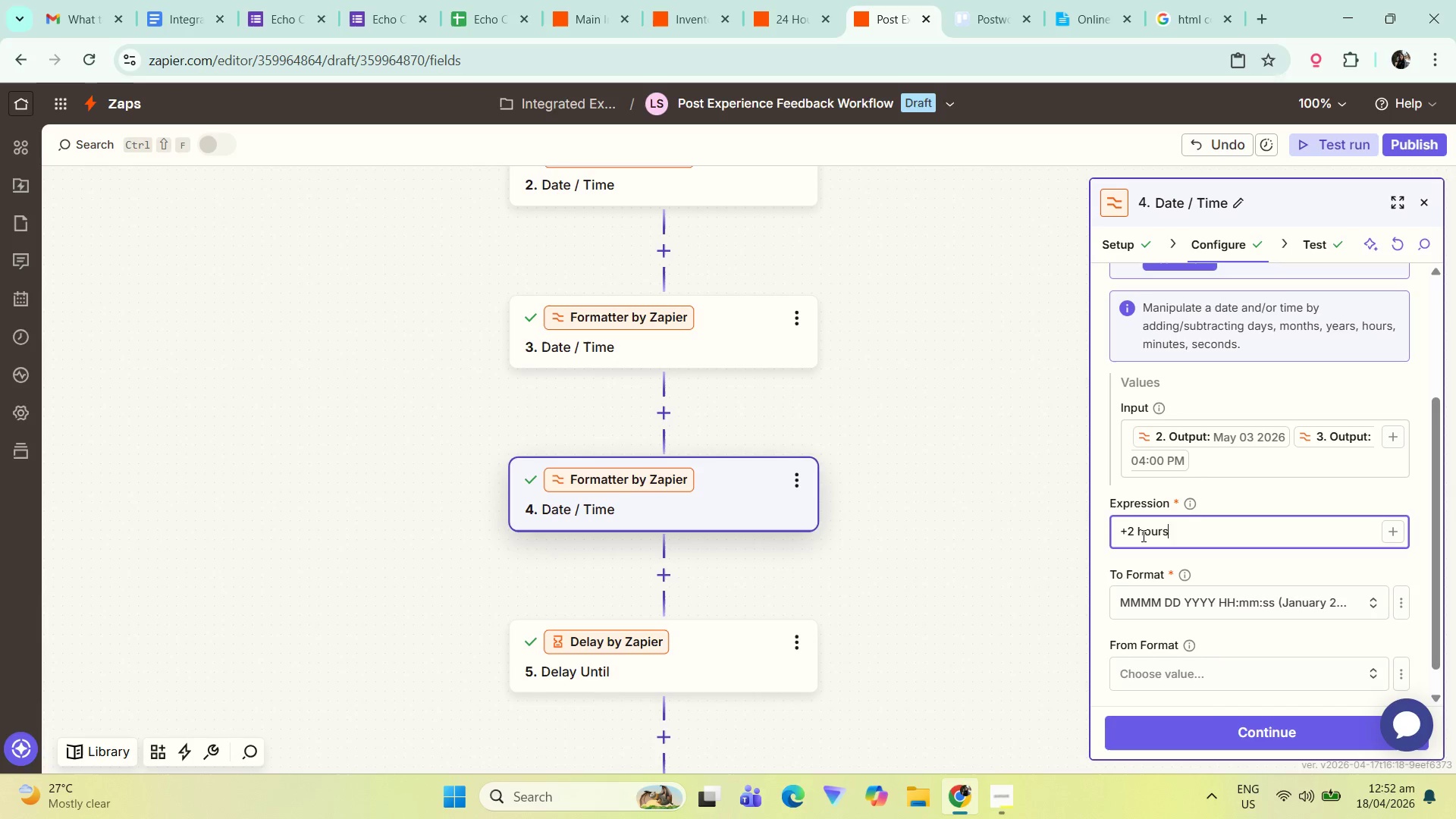 
scroll: coordinate [1174, 570], scroll_direction: down, amount: 3.0
 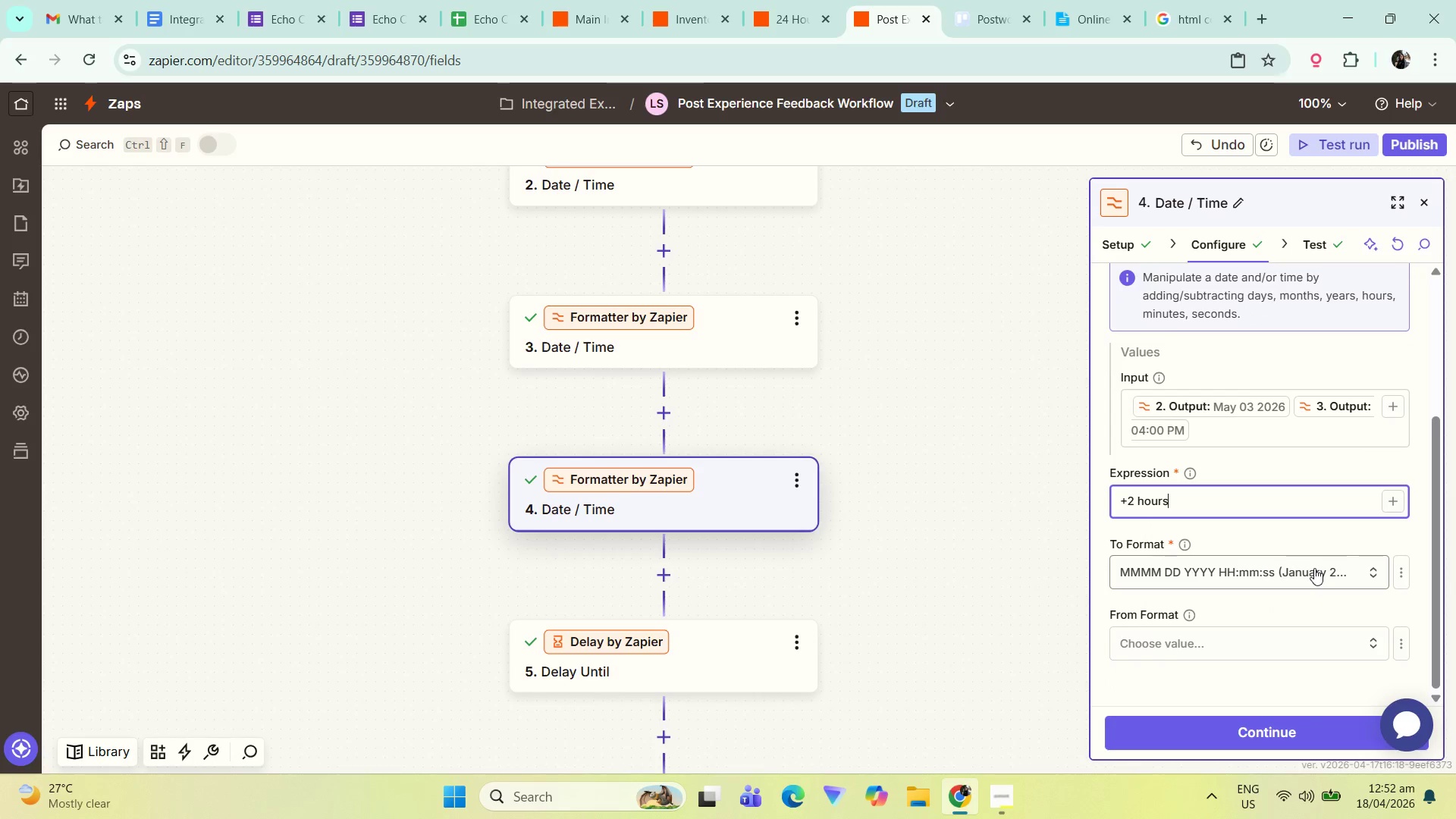 
left_click([1310, 569])
 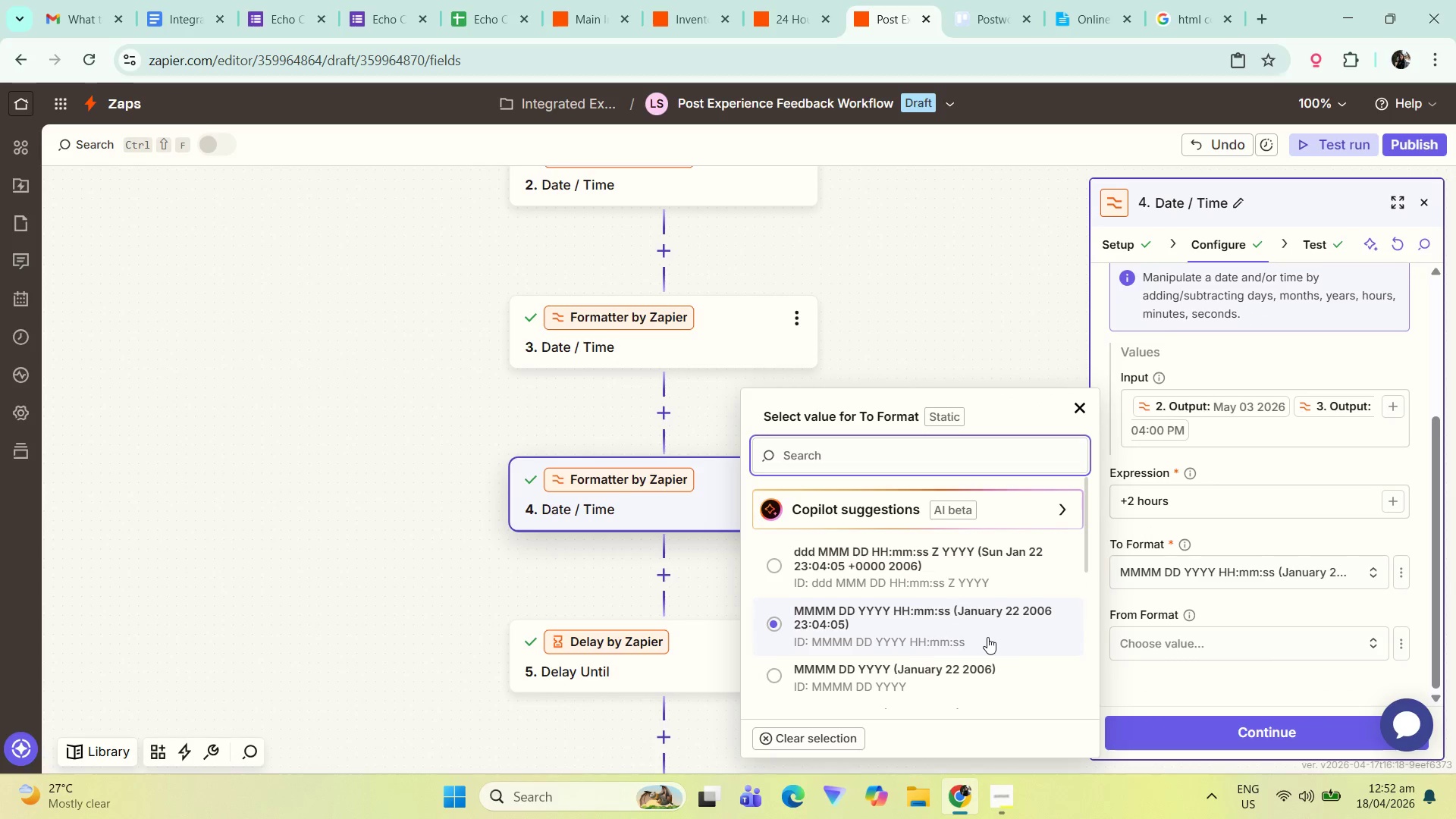 
scroll: coordinate [984, 637], scroll_direction: down, amount: 1.0
 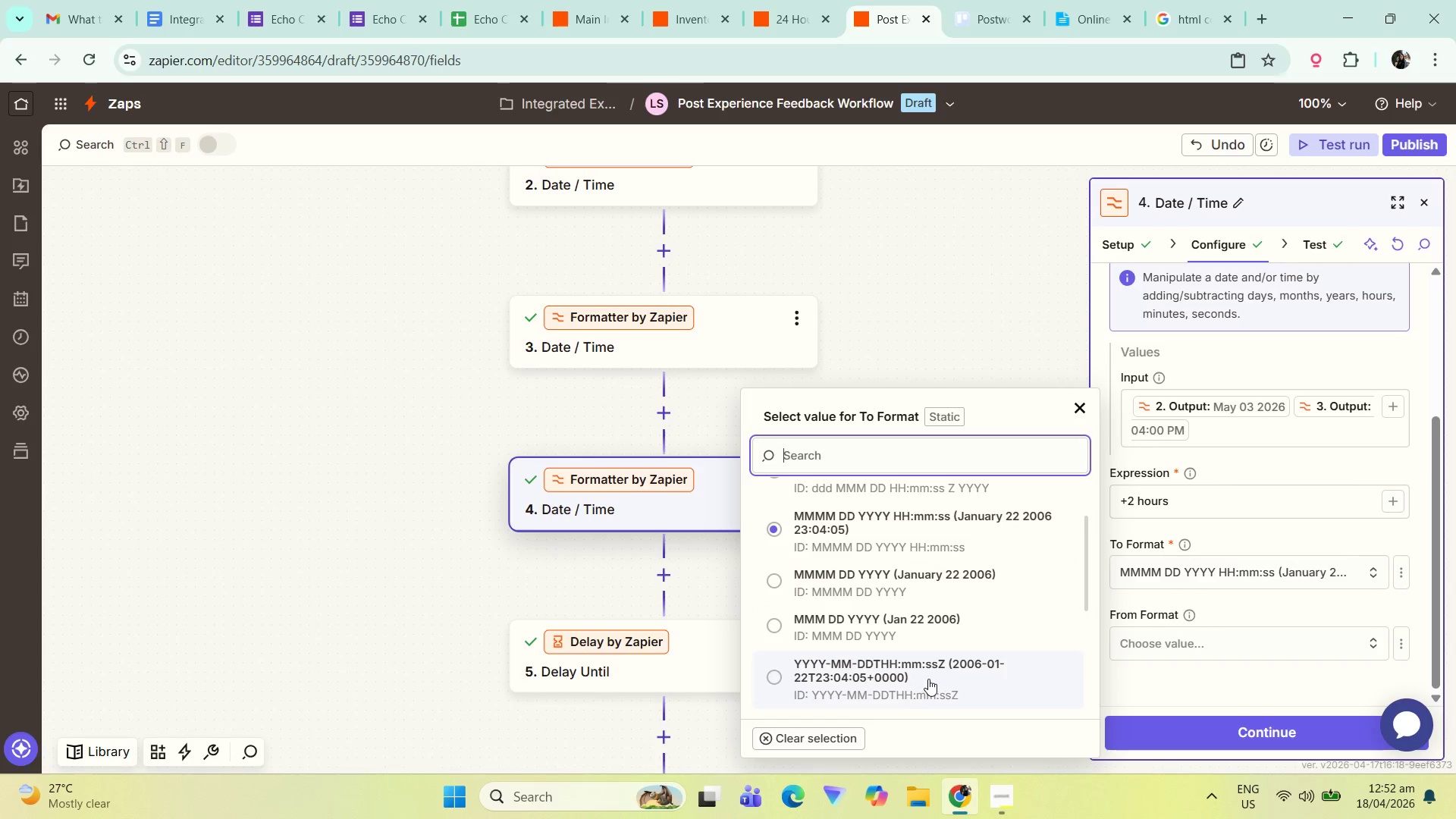 
wait(5.1)
 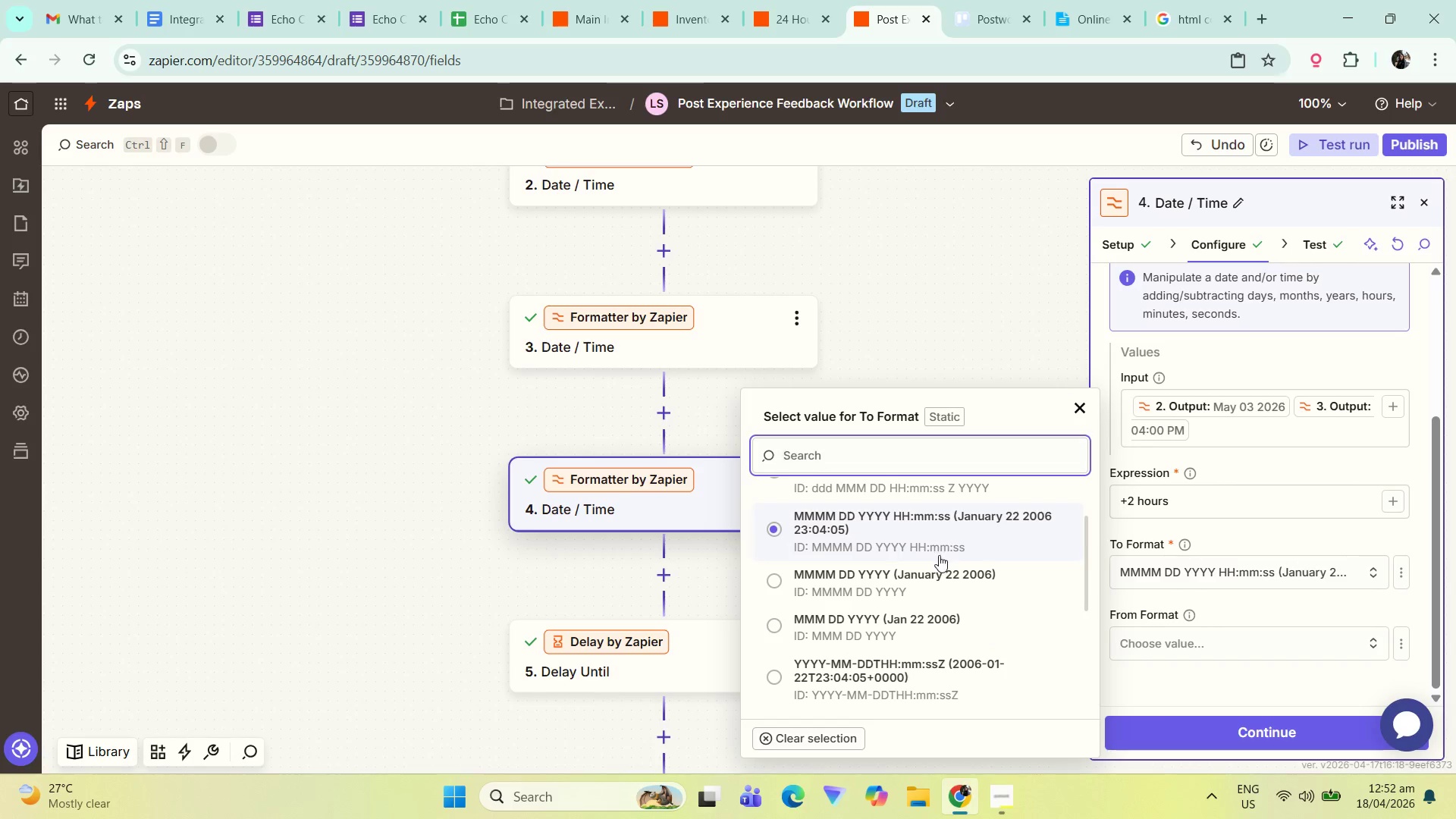 
scroll: coordinate [932, 676], scroll_direction: down, amount: 1.0
 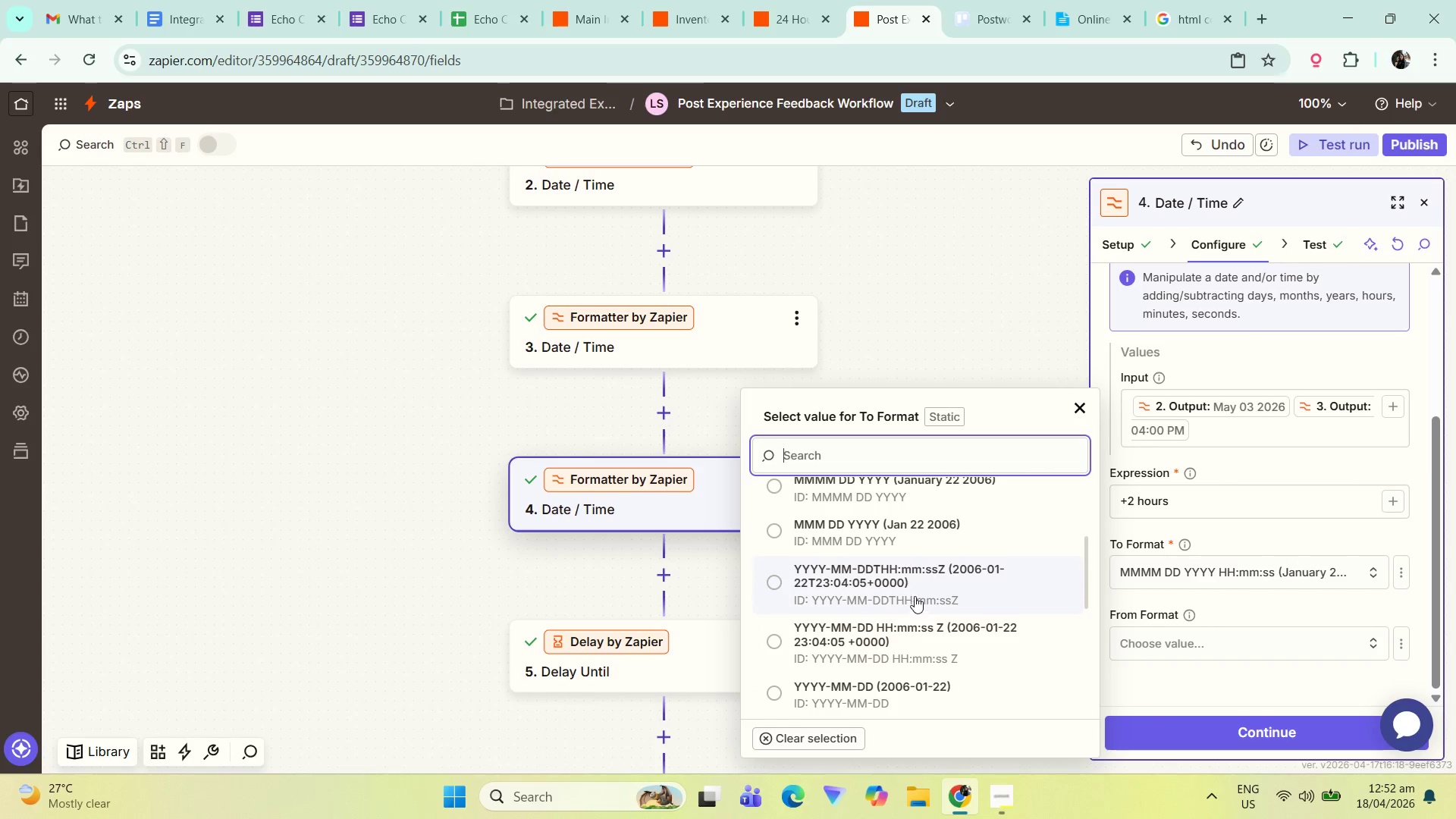 
left_click([937, 601])
 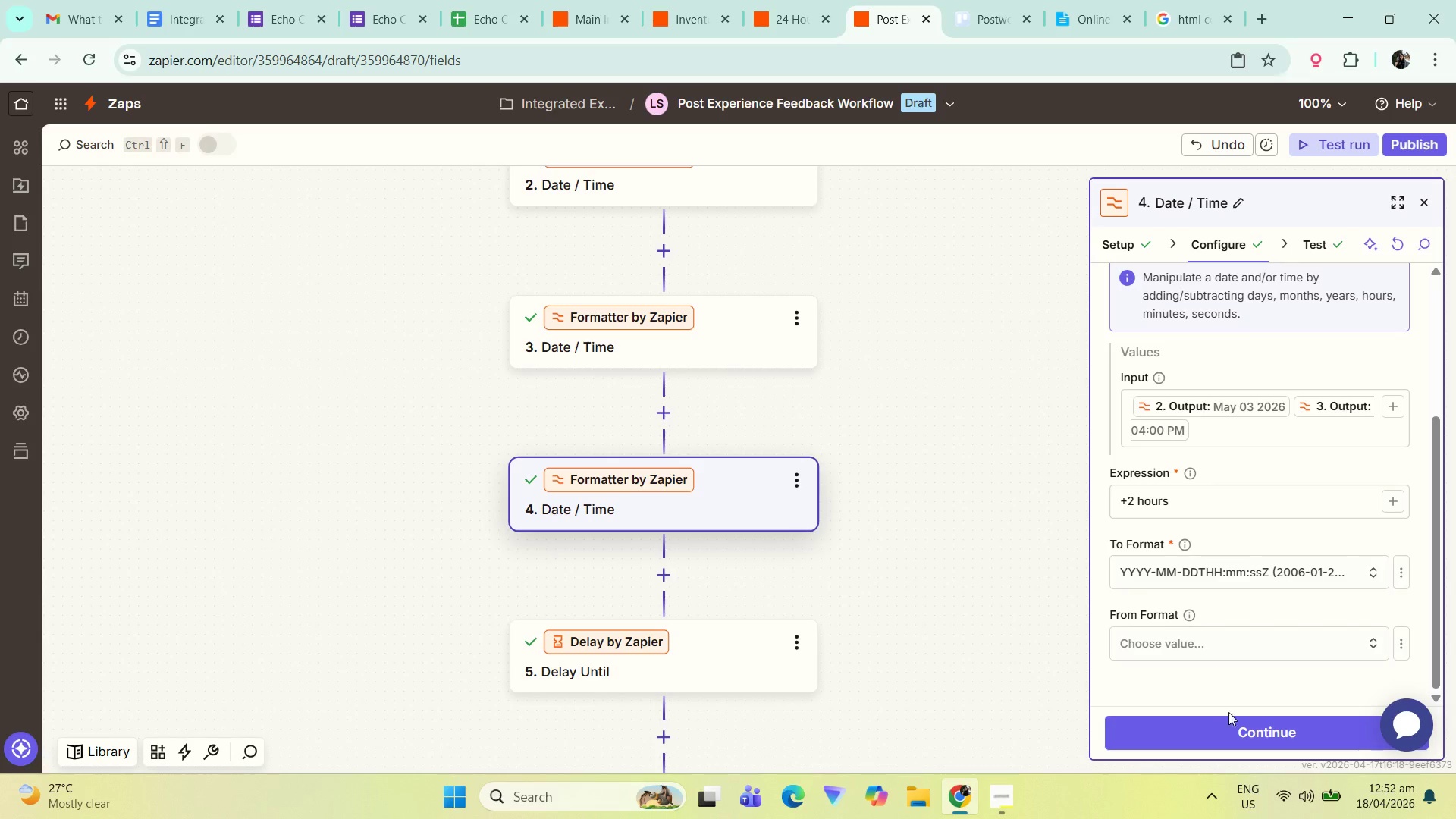 
left_click([1235, 730])
 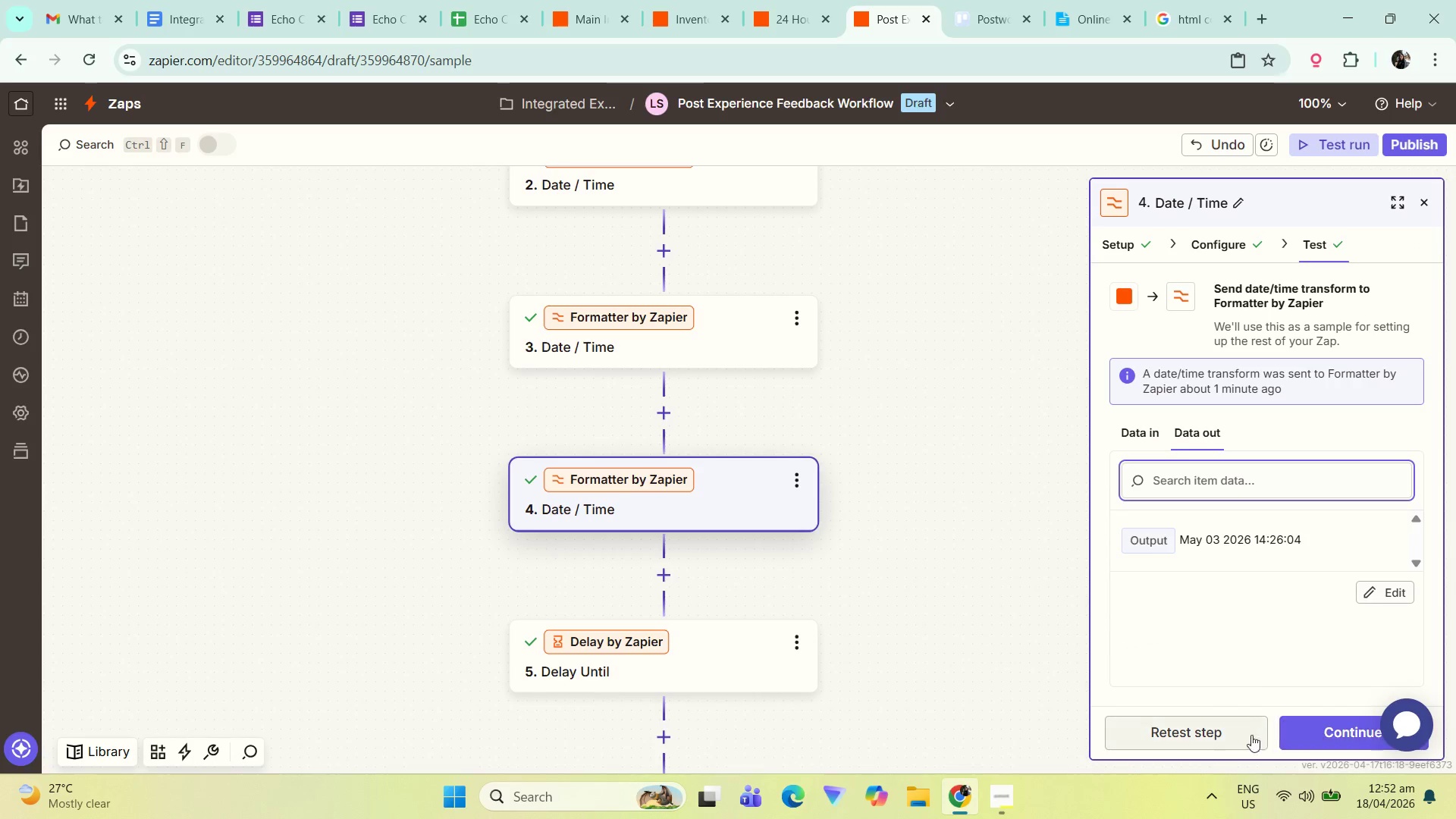 
left_click([1223, 732])
 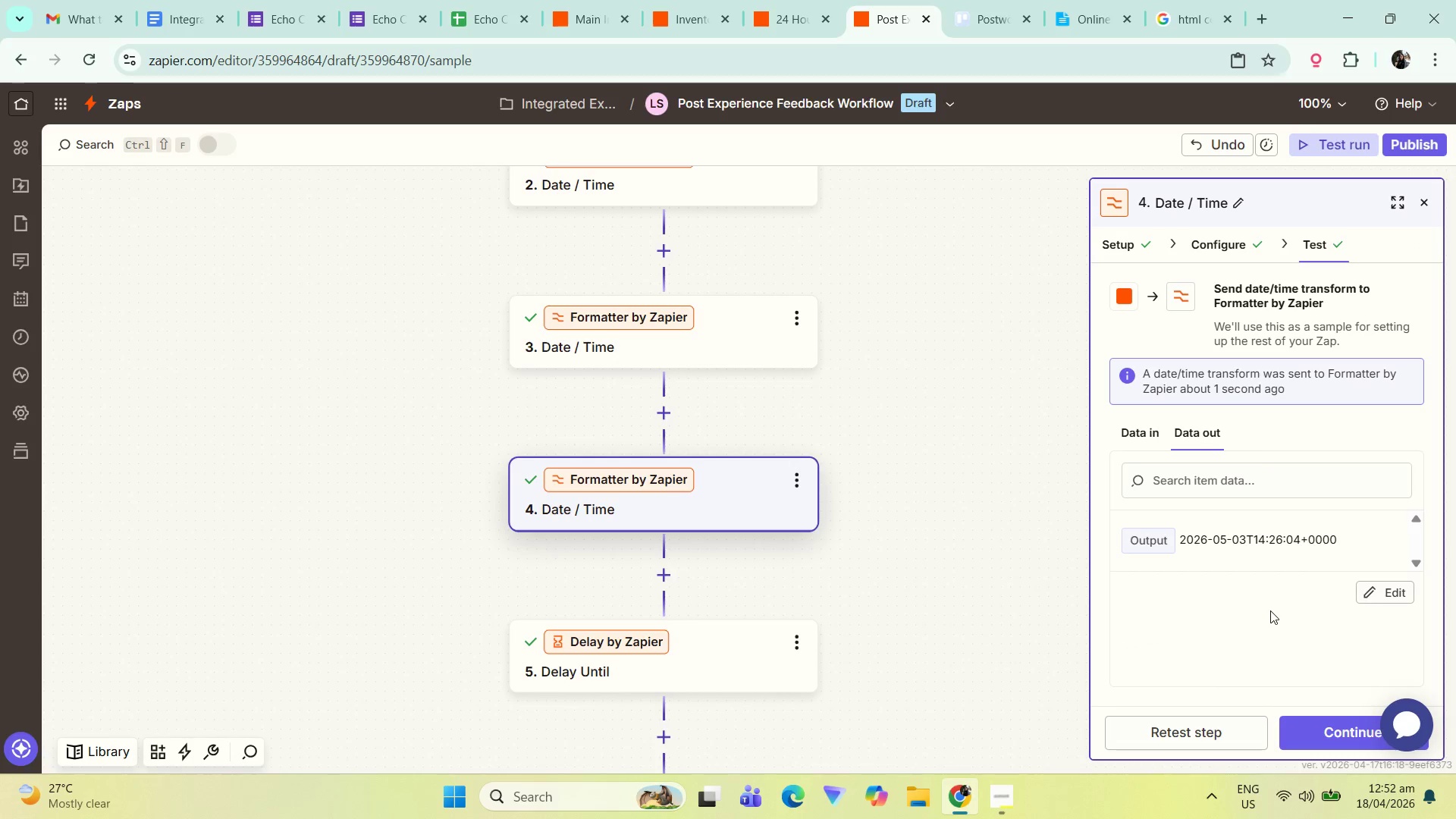 
wait(7.72)
 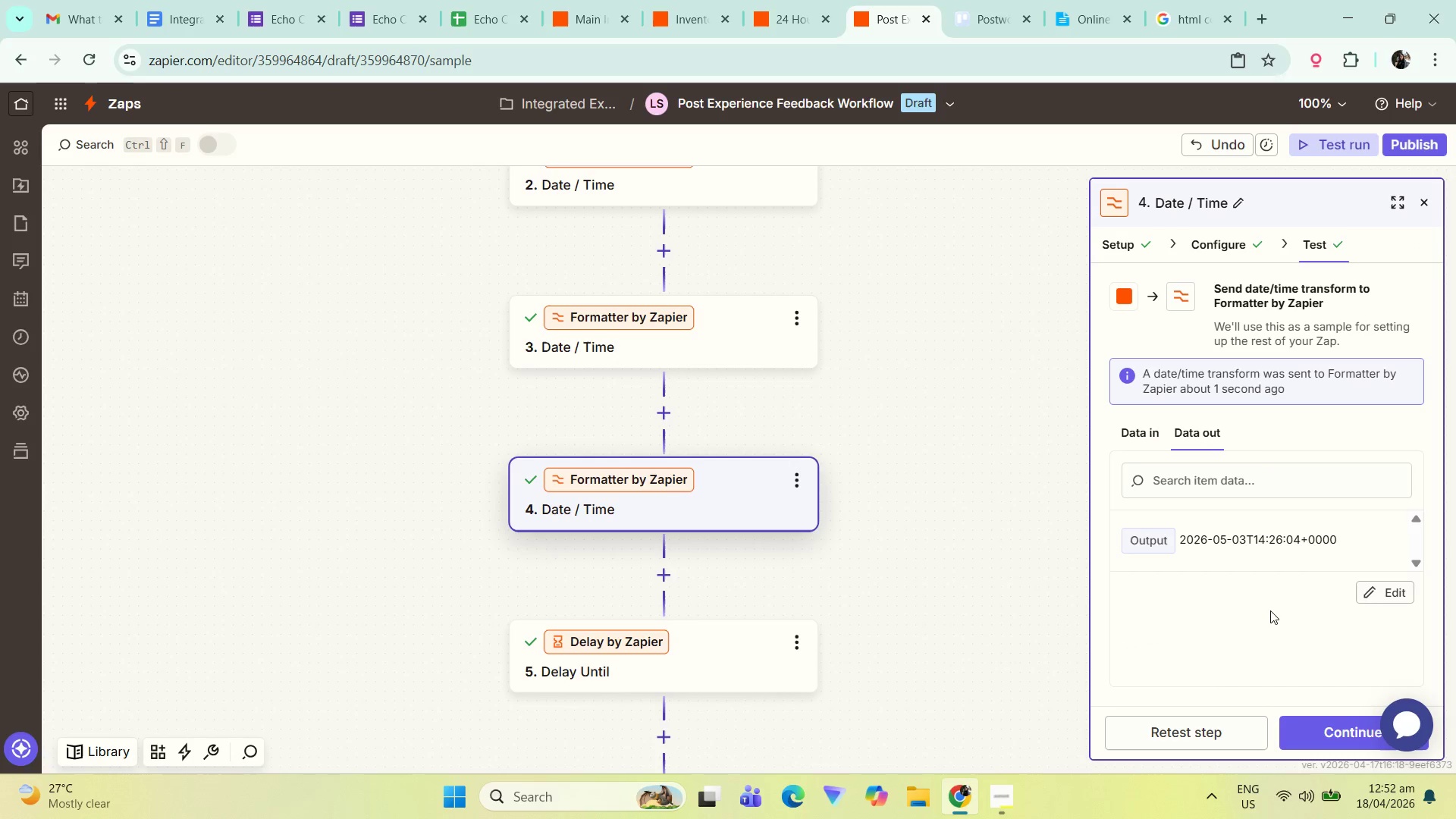 
left_click([729, 334])
 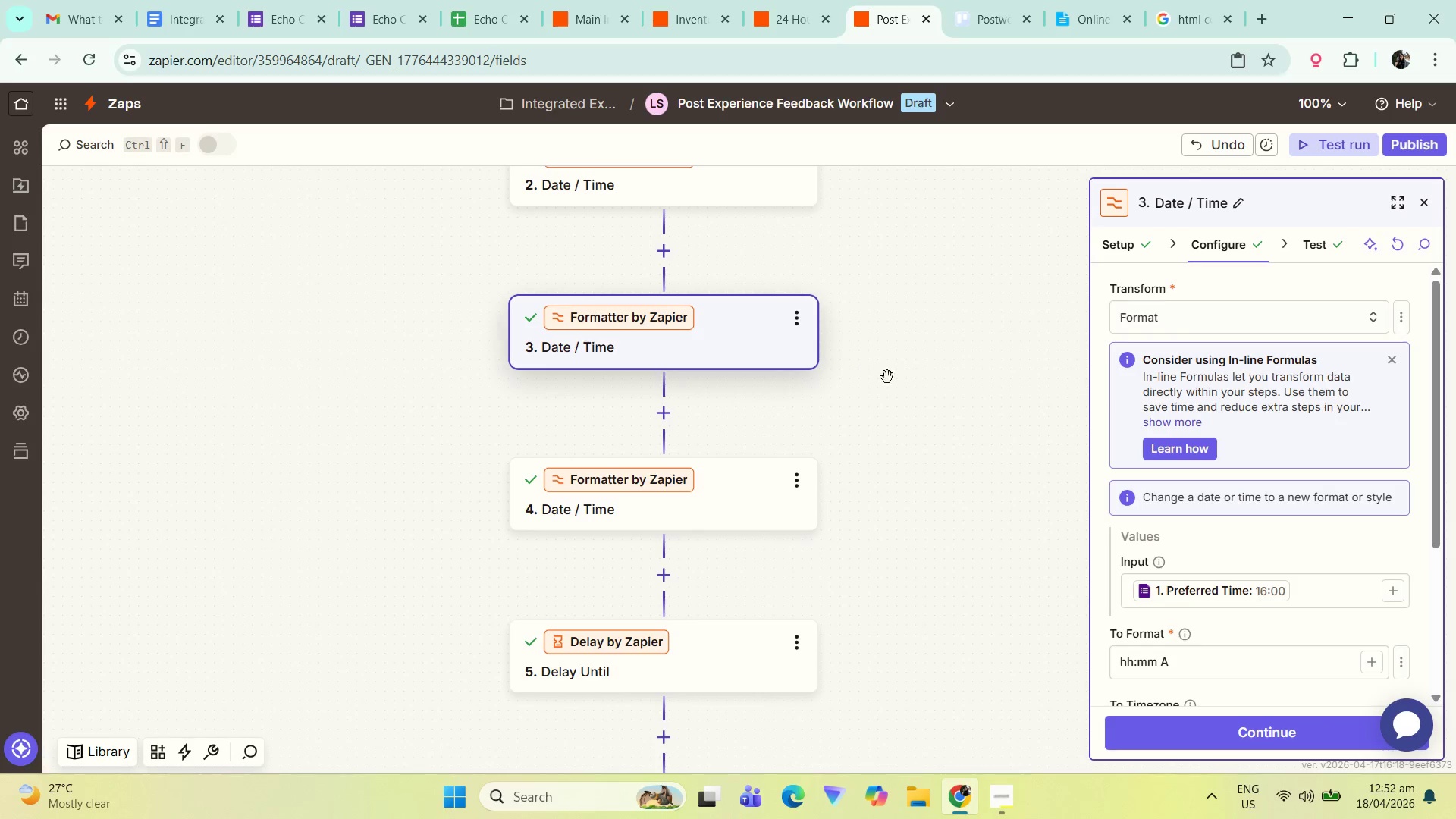 
left_click_drag(start_coordinate=[898, 392], to_coordinate=[908, 470])
 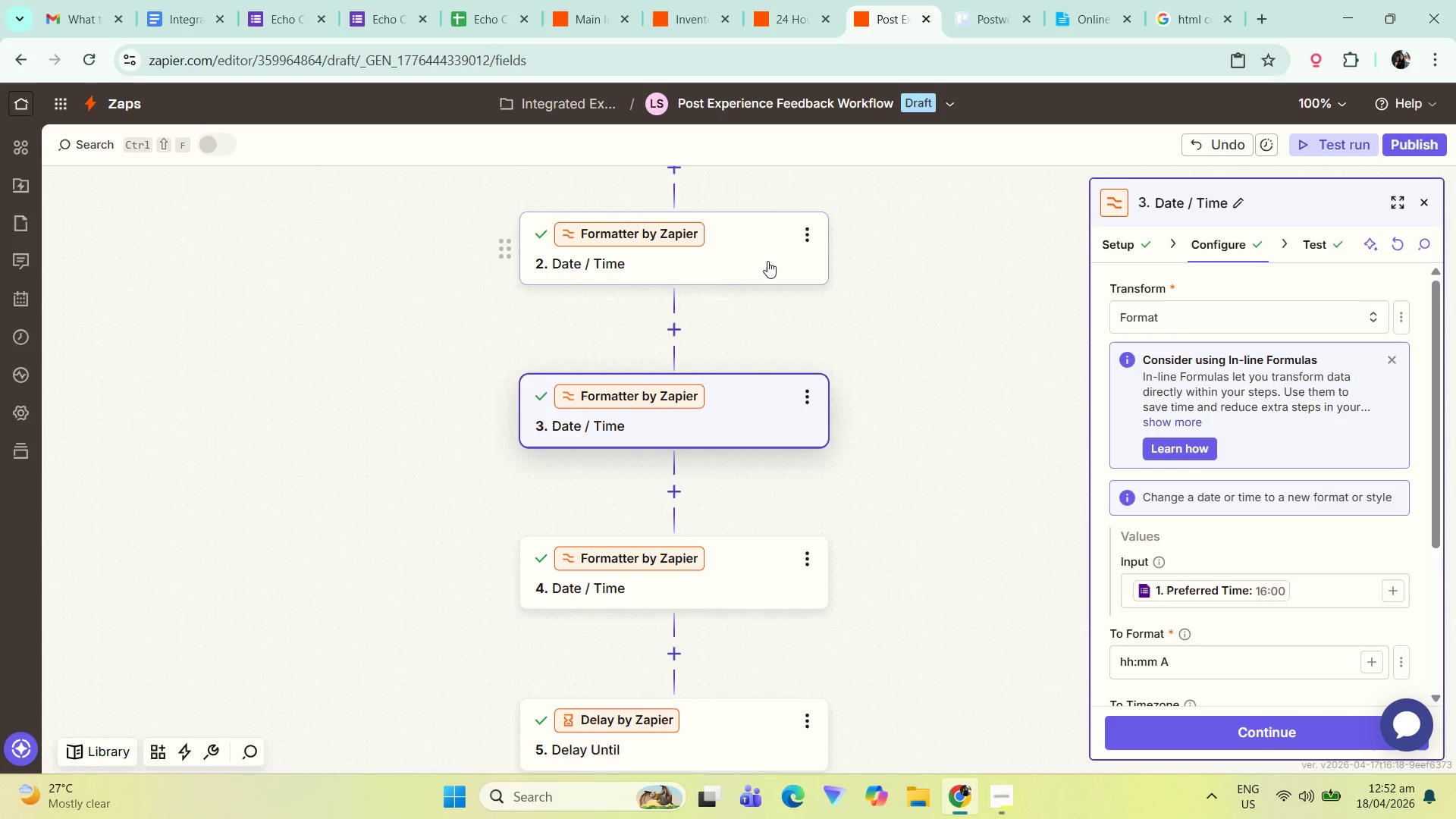 
left_click([761, 262])
 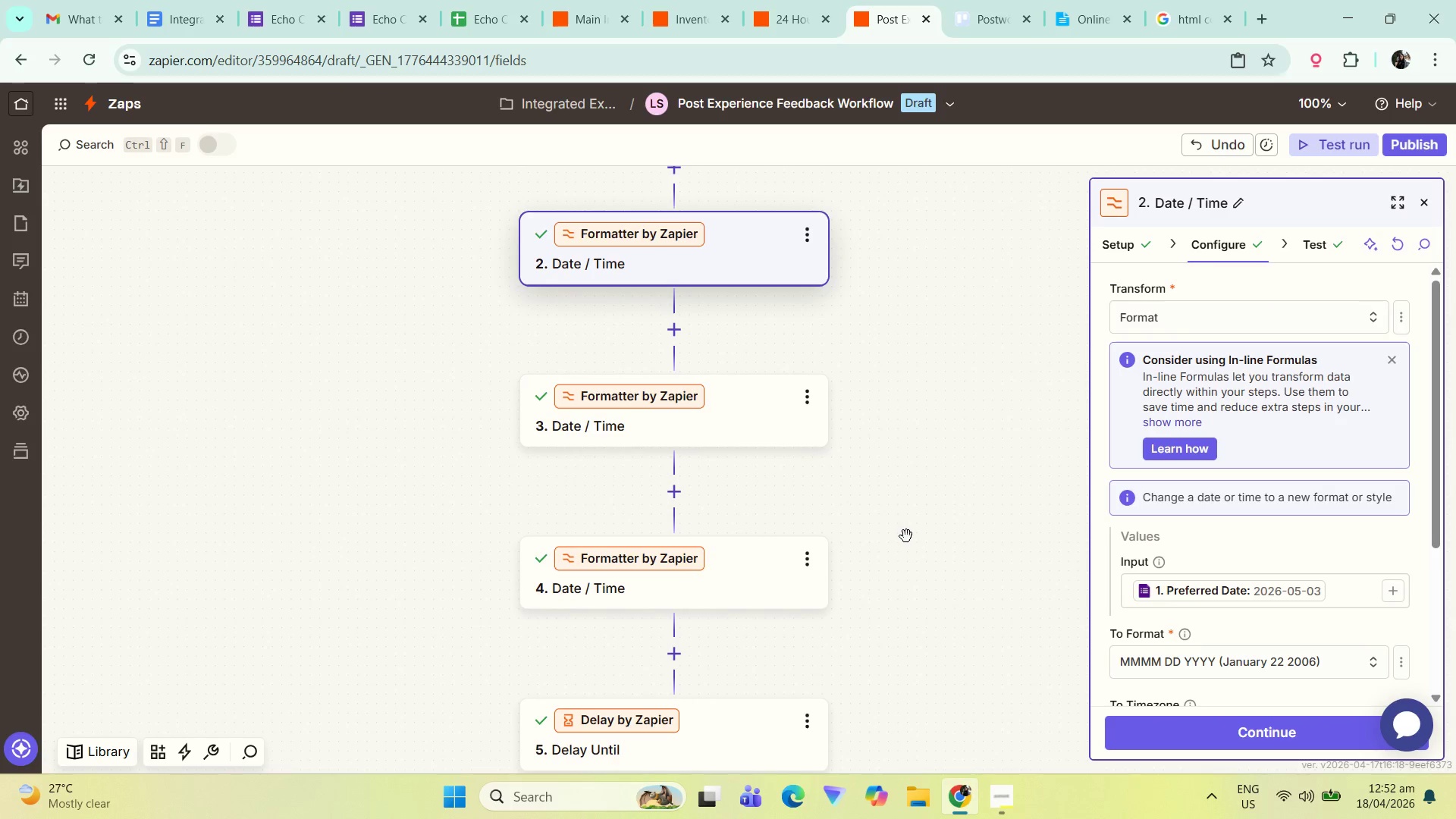 
left_click_drag(start_coordinate=[890, 521], to_coordinate=[877, 484])
 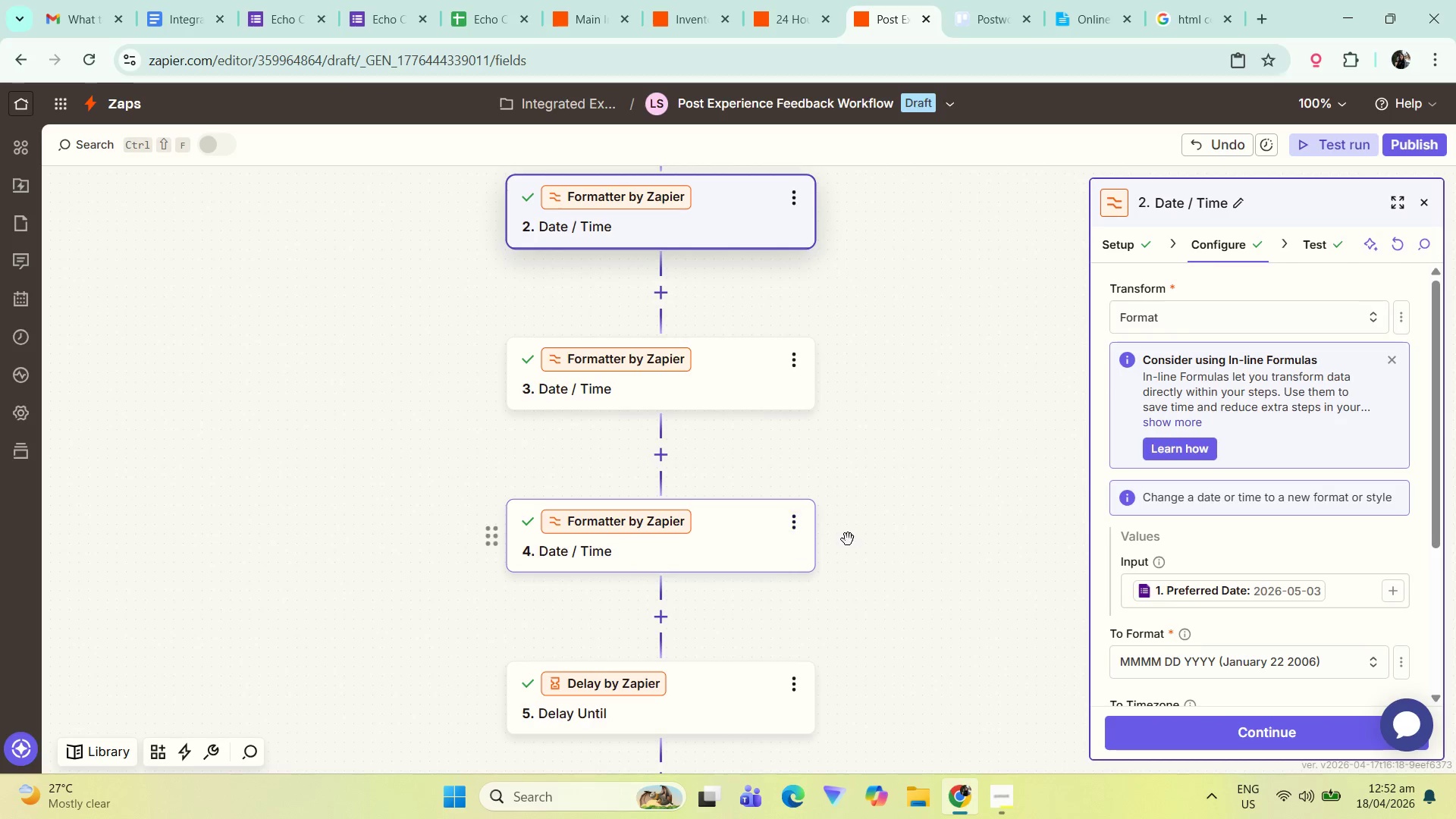 
left_click_drag(start_coordinate=[897, 571], to_coordinate=[893, 514])
 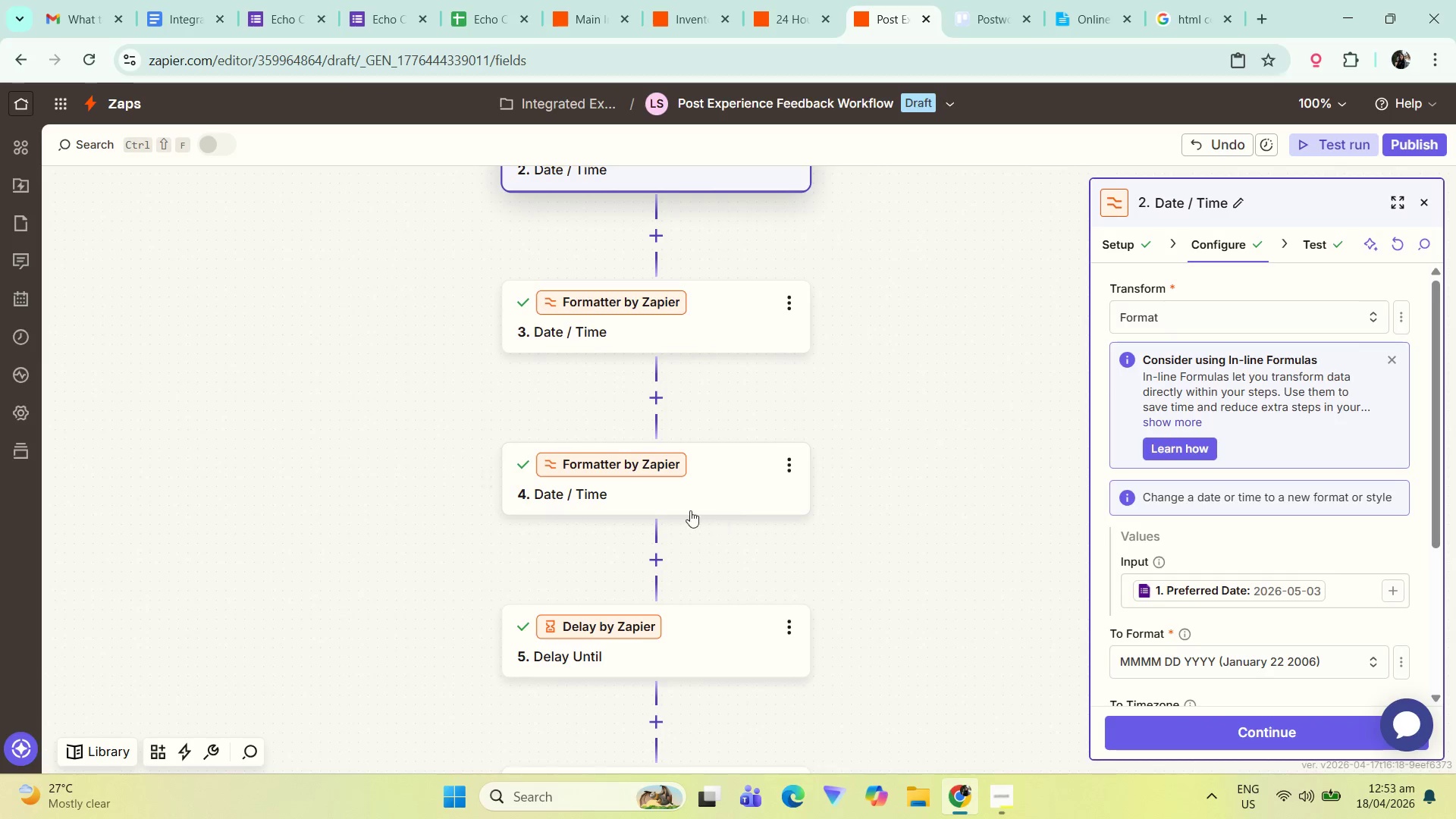 
double_click([697, 509])
 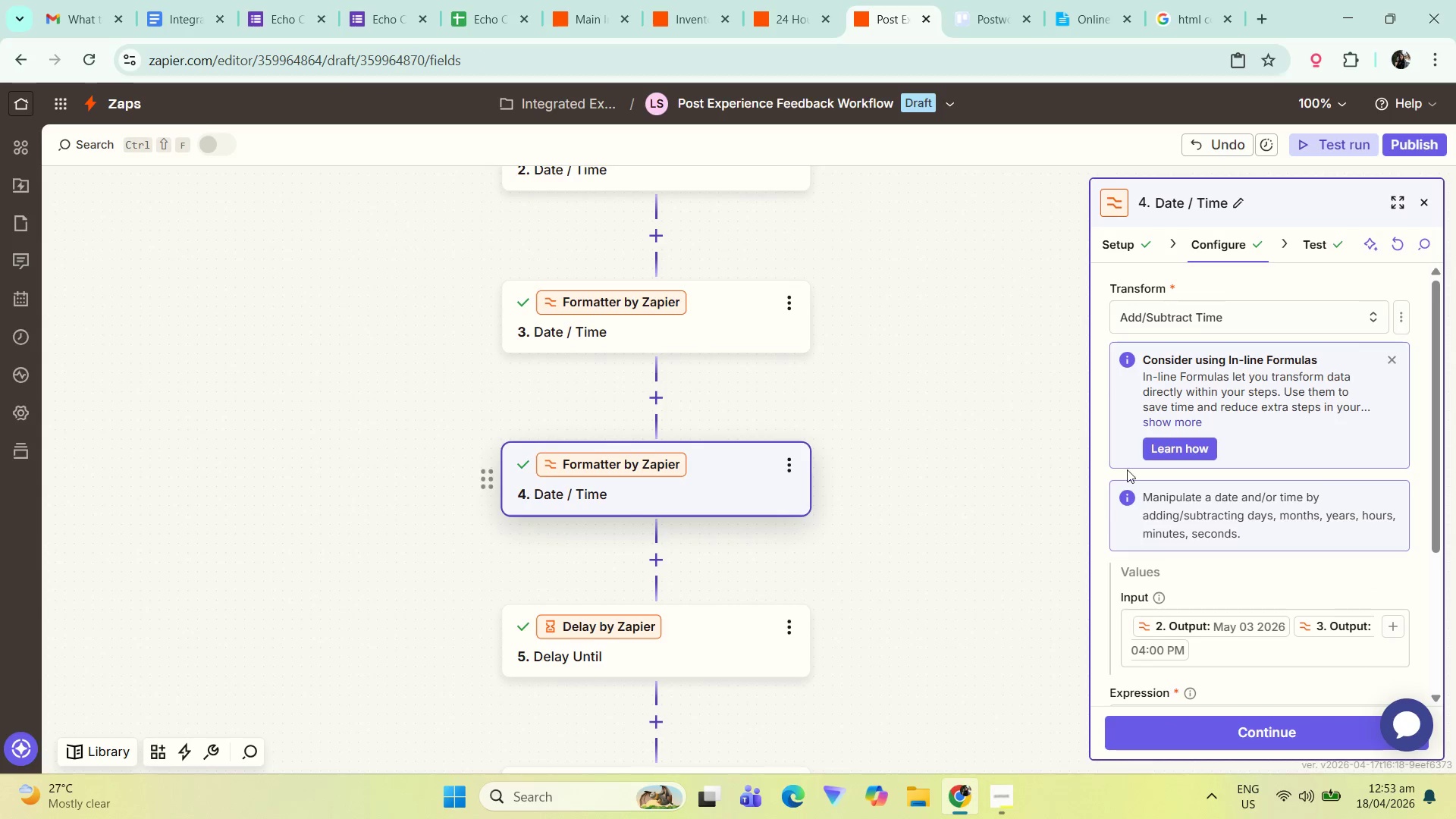 
scroll: coordinate [1175, 612], scroll_direction: down, amount: 3.0
 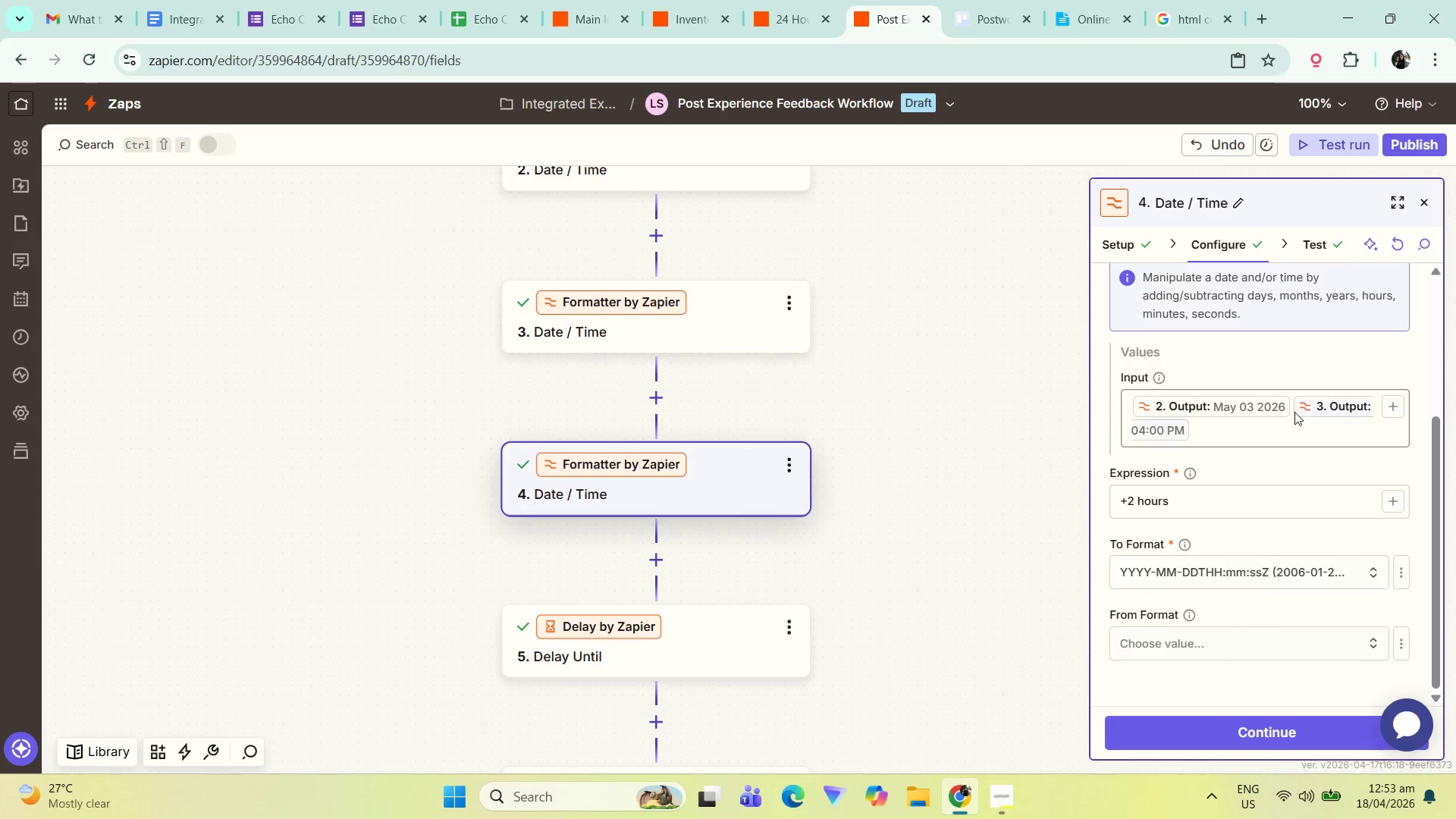 
double_click([1288, 419])
 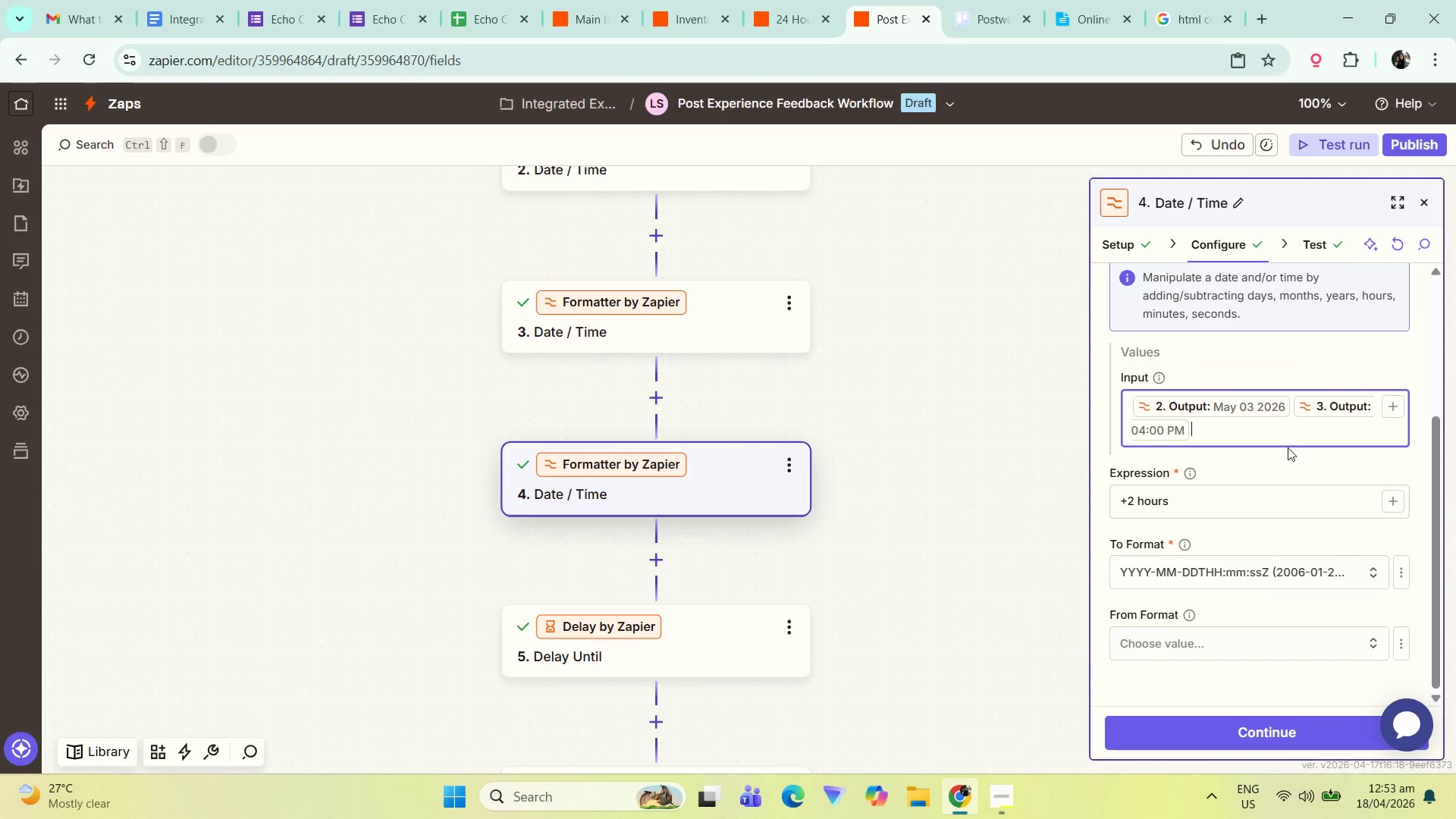 
key(ArrowUp)
 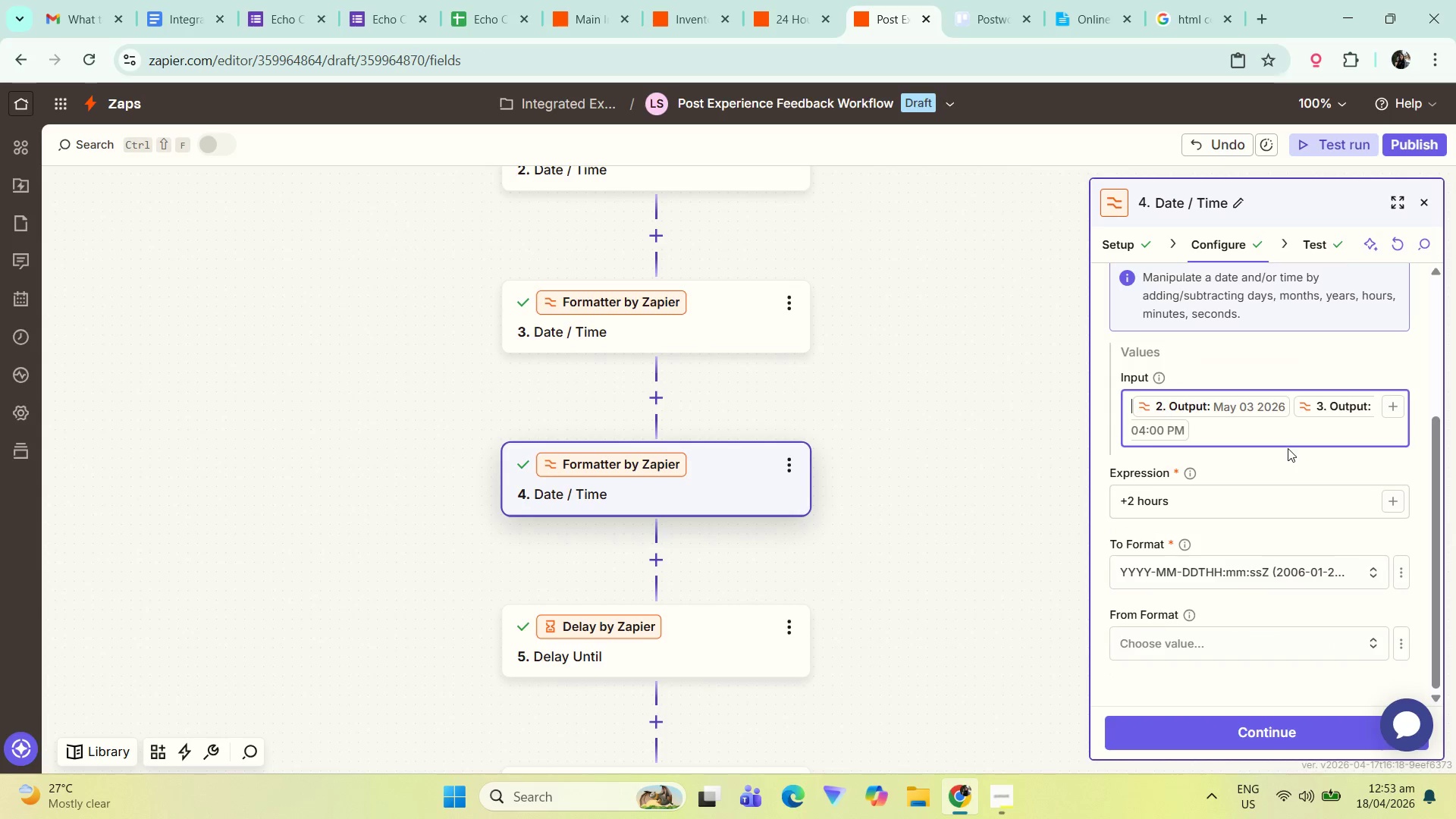 
key(ArrowRight)
 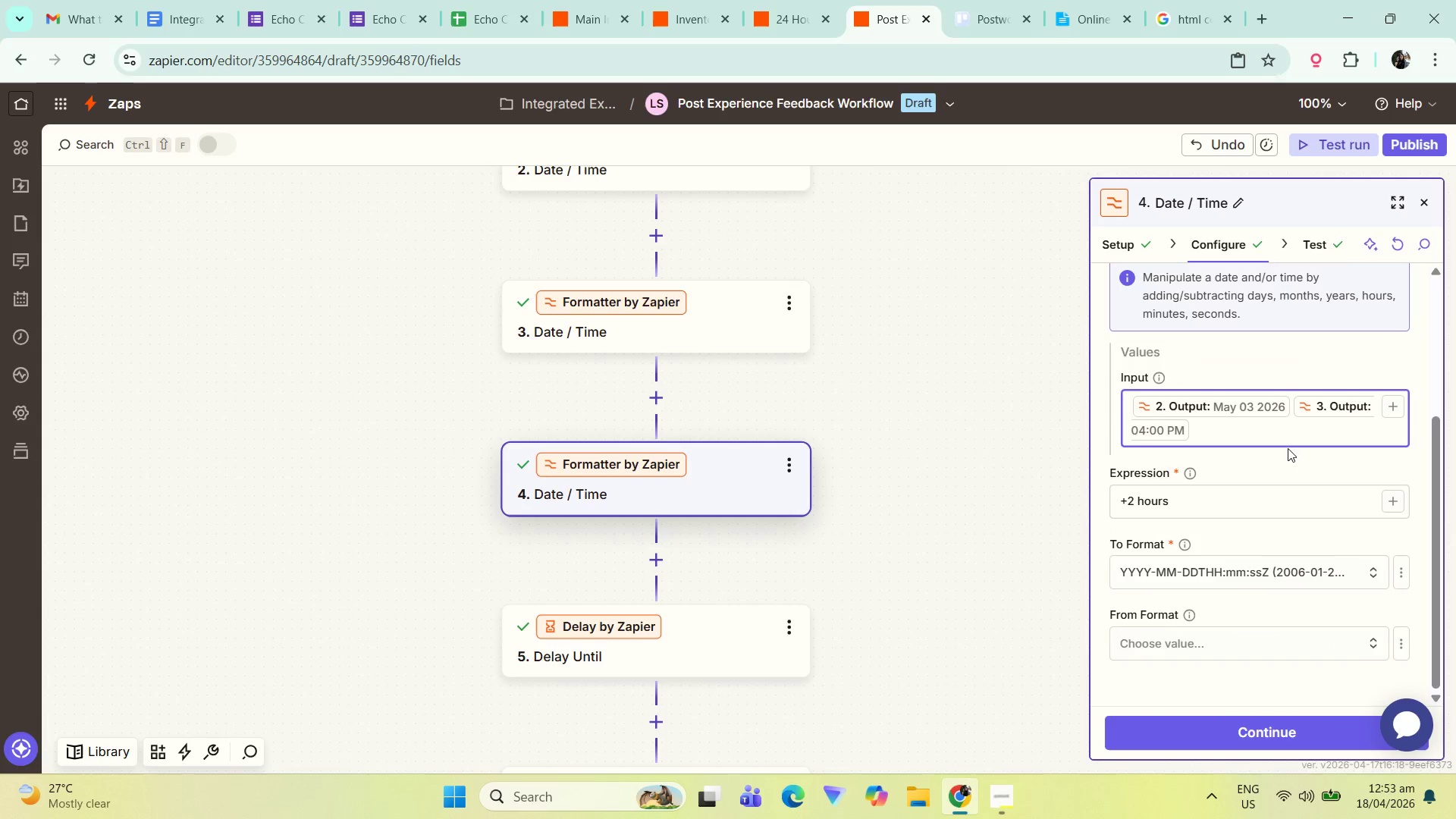 
key(ArrowRight)
 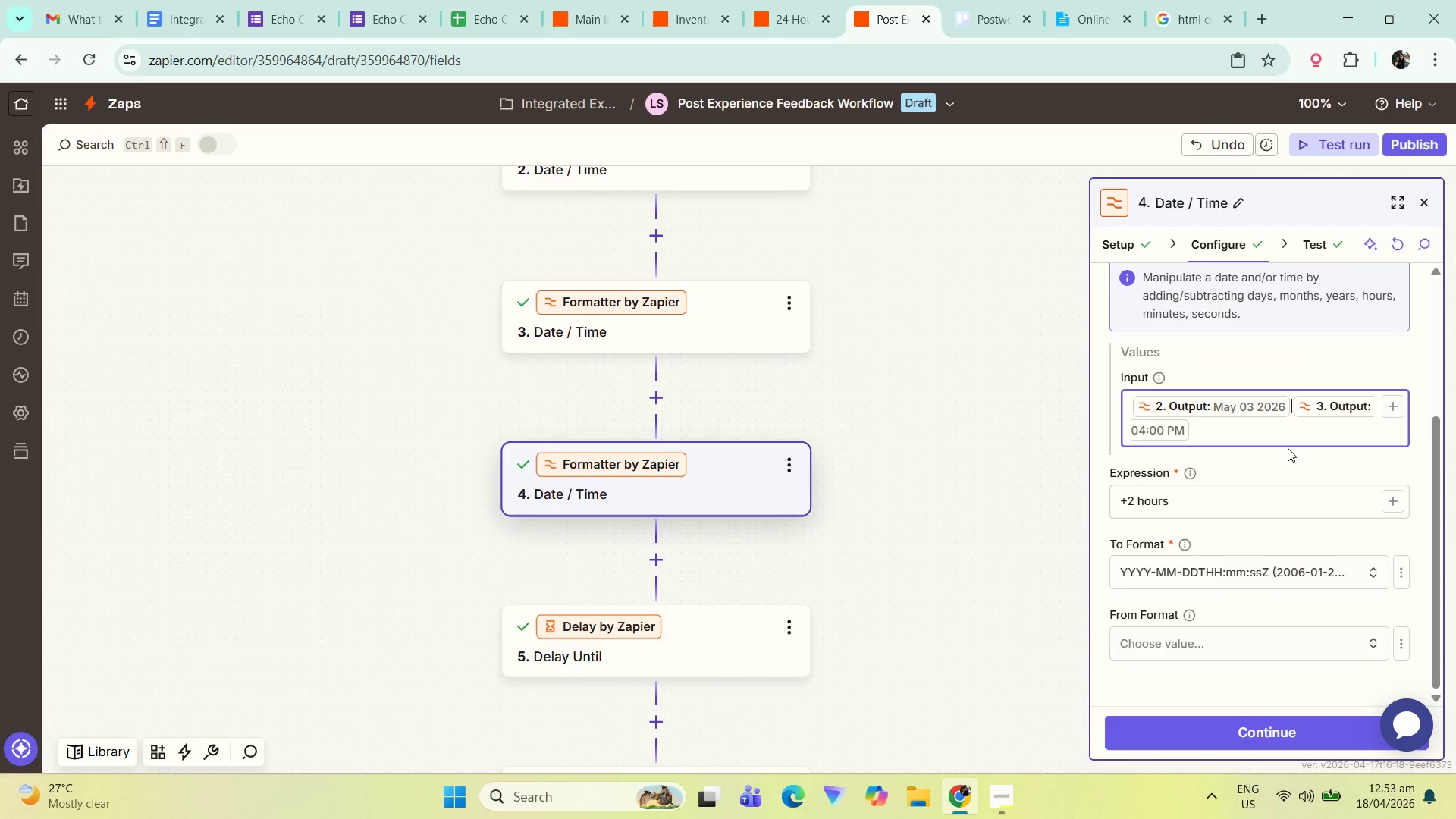 
key(Backspace)
 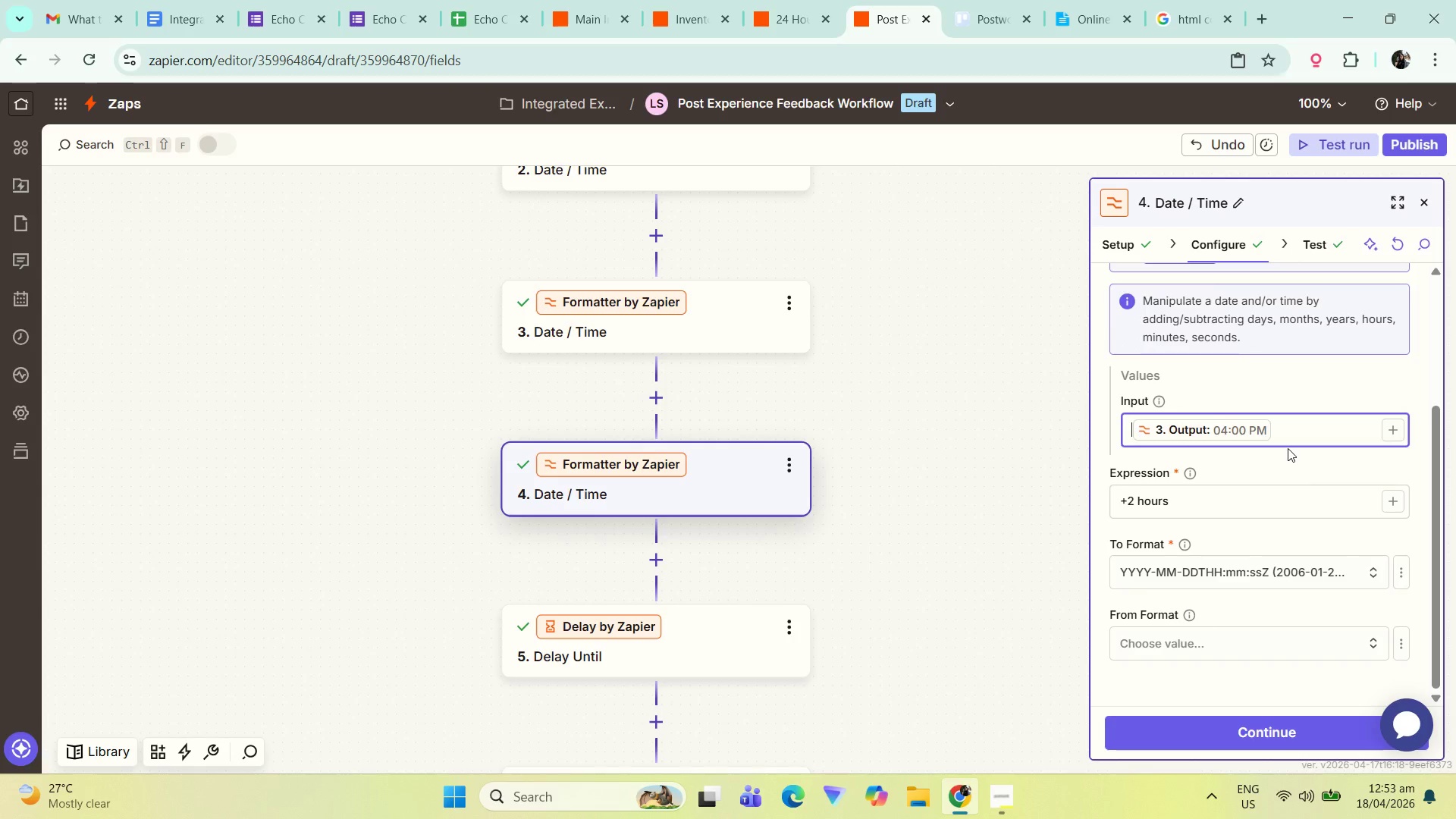 
key(Backspace)
 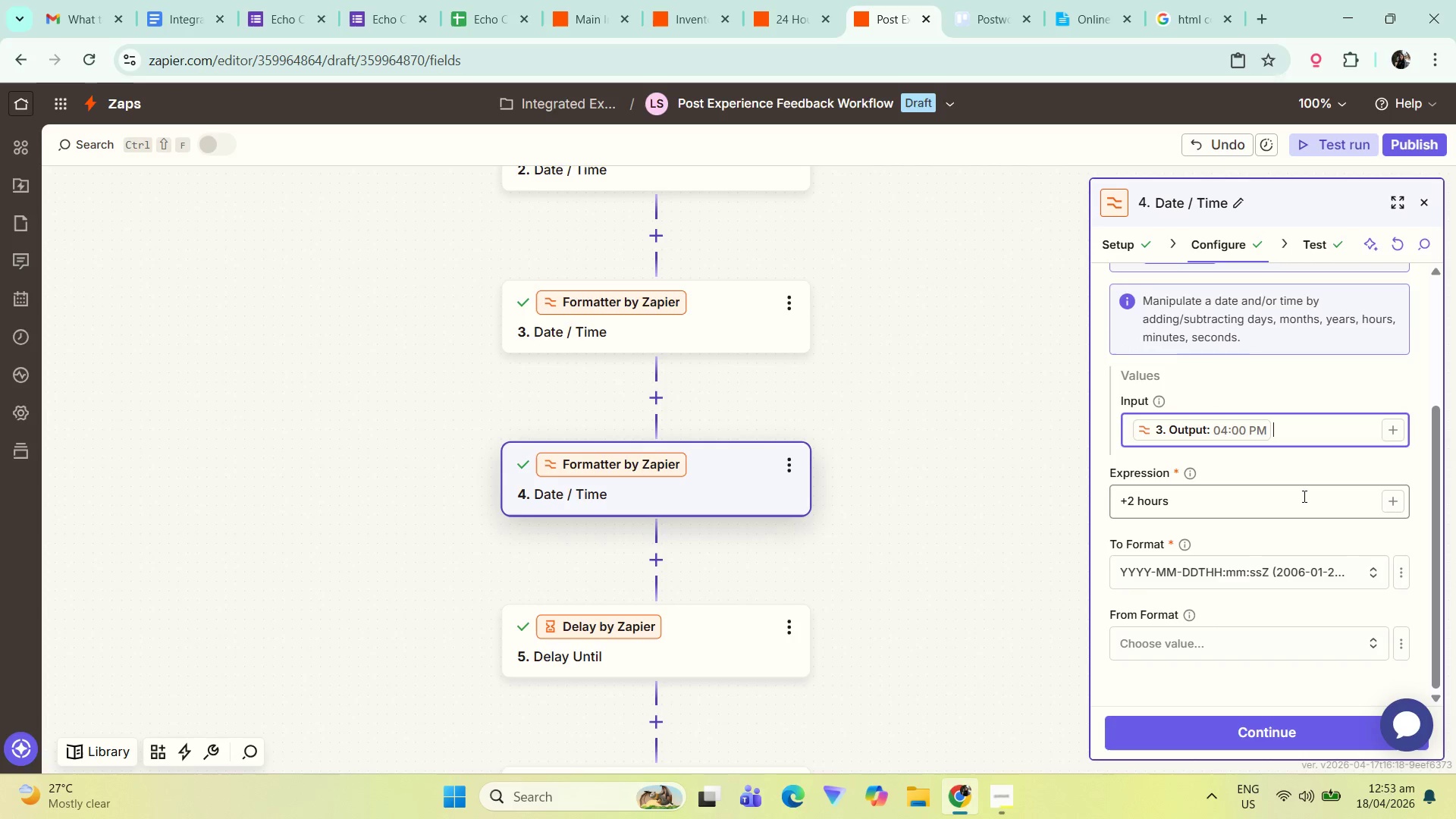 
left_click([1269, 513])
 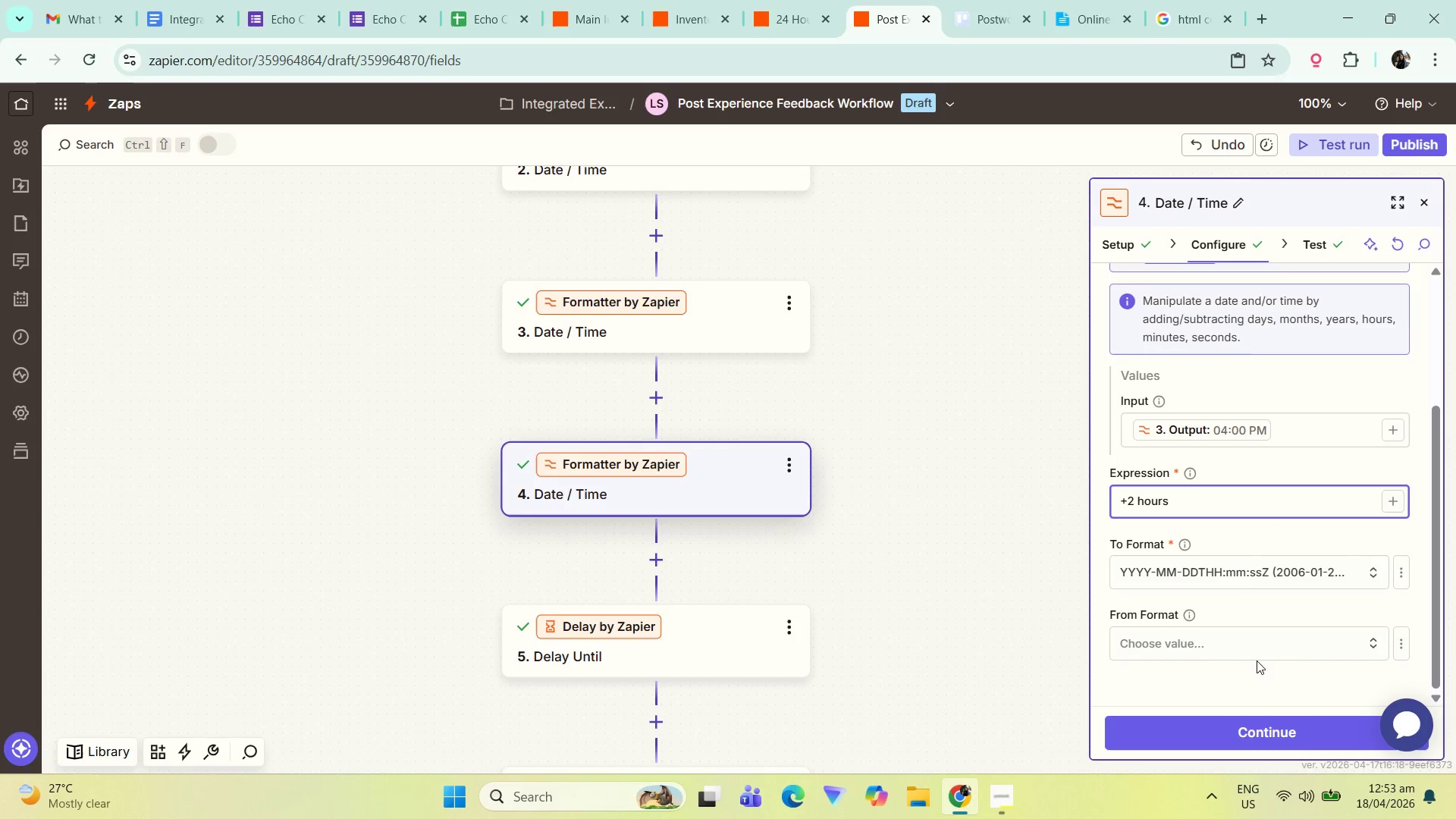 
left_click([1291, 573])
 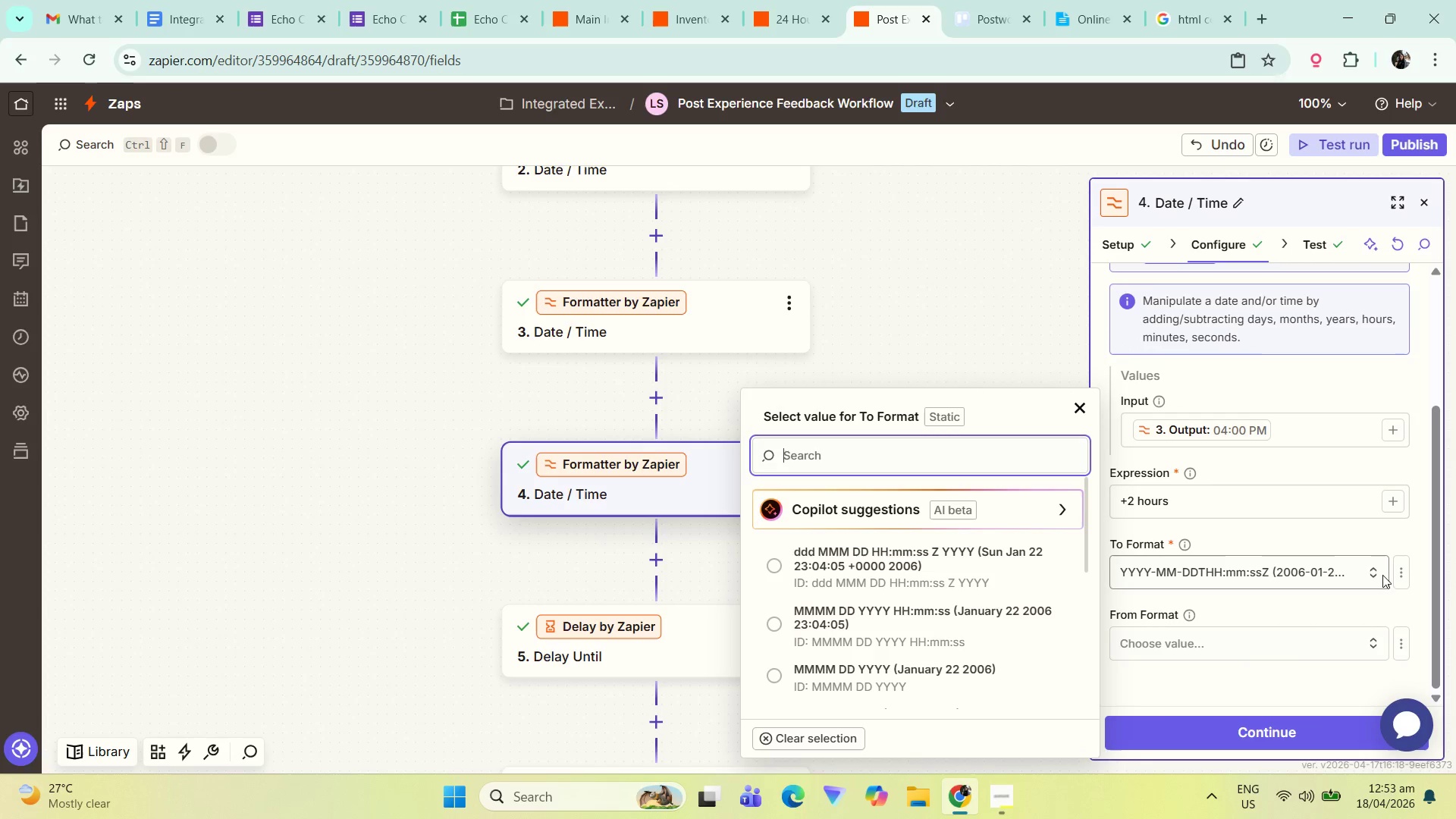 
left_click([1385, 575])
 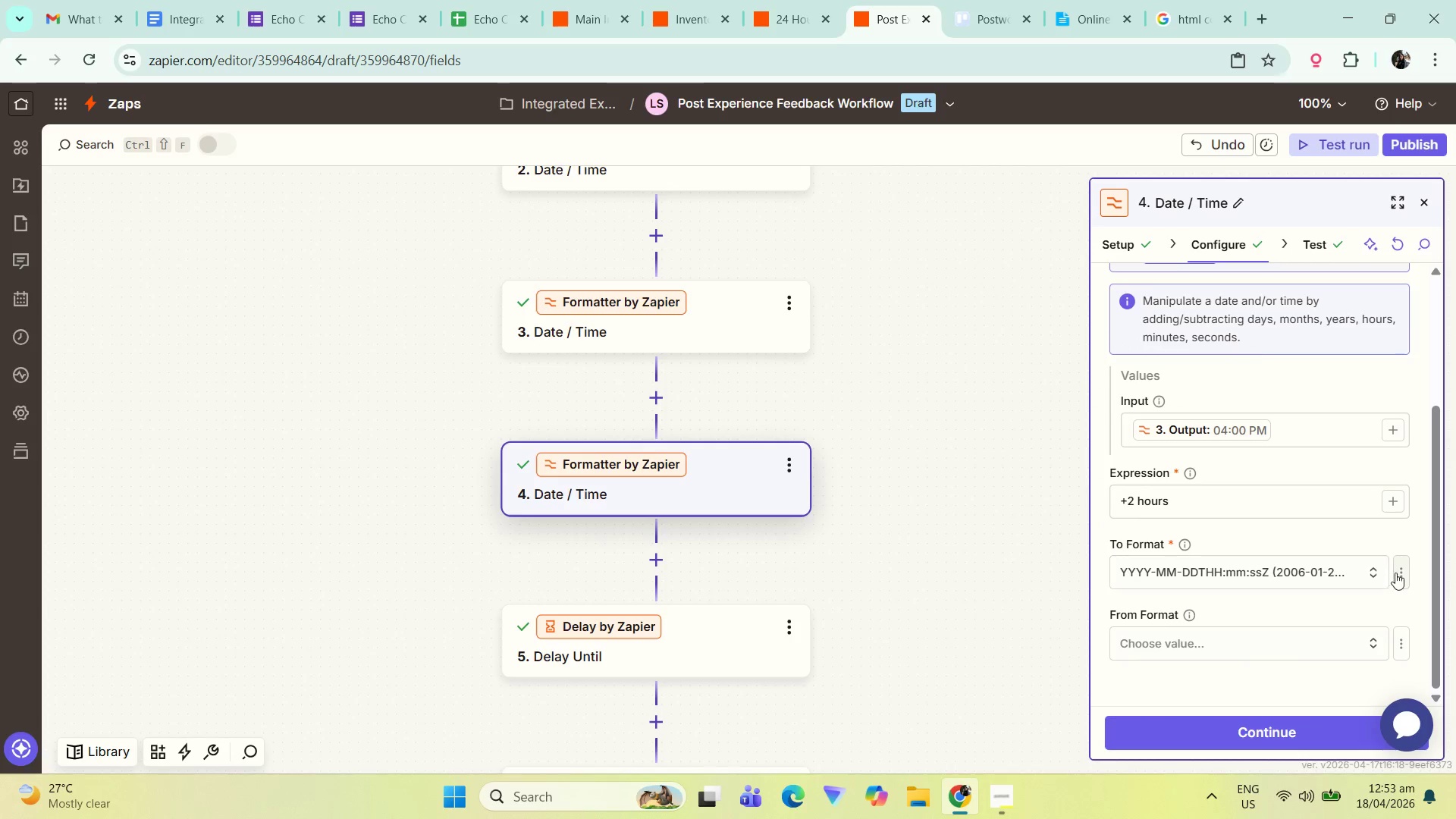 
left_click([1408, 573])
 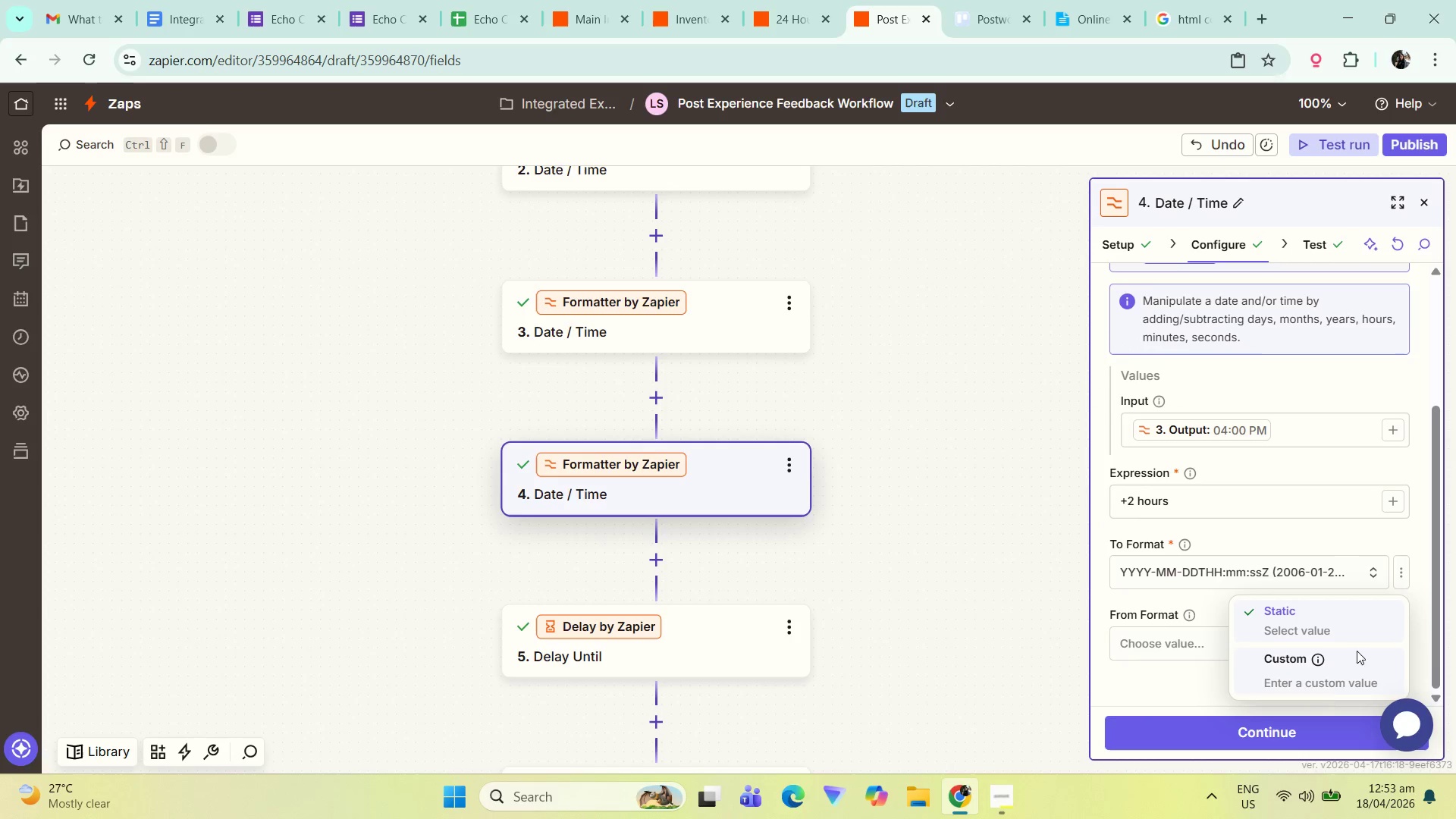 
left_click([1336, 669])
 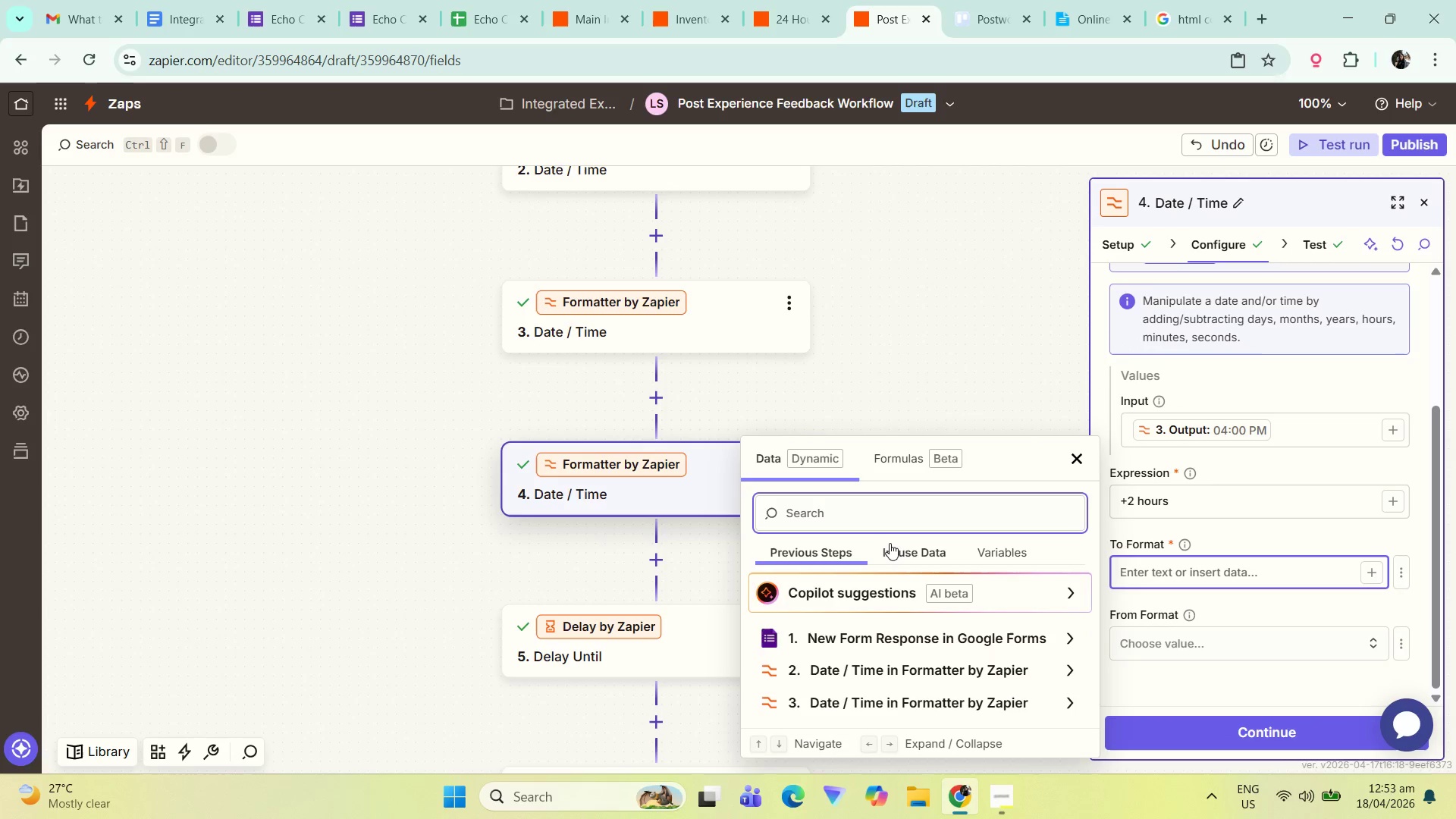 
left_click([944, 496])
 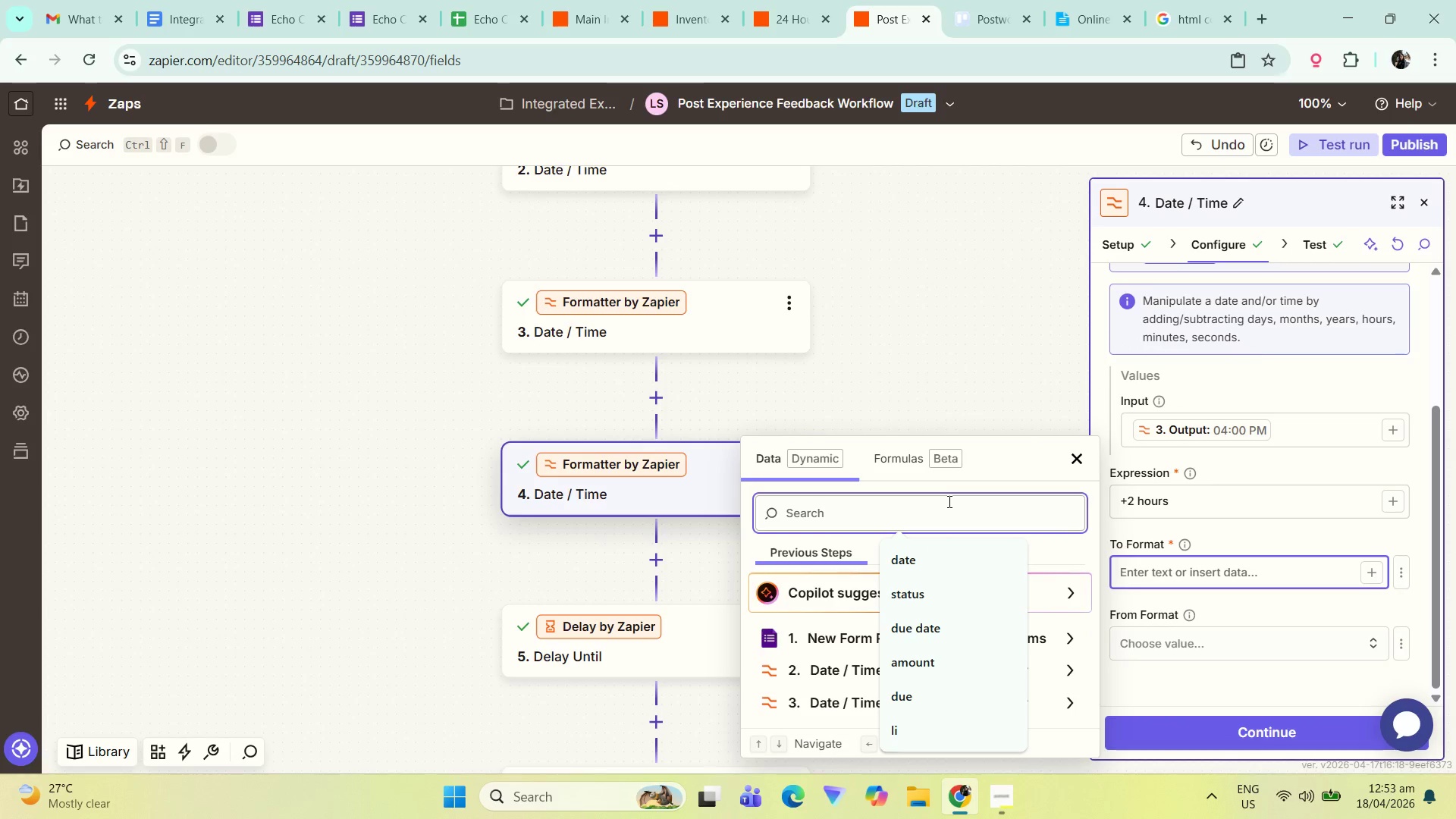 
type(hh)
 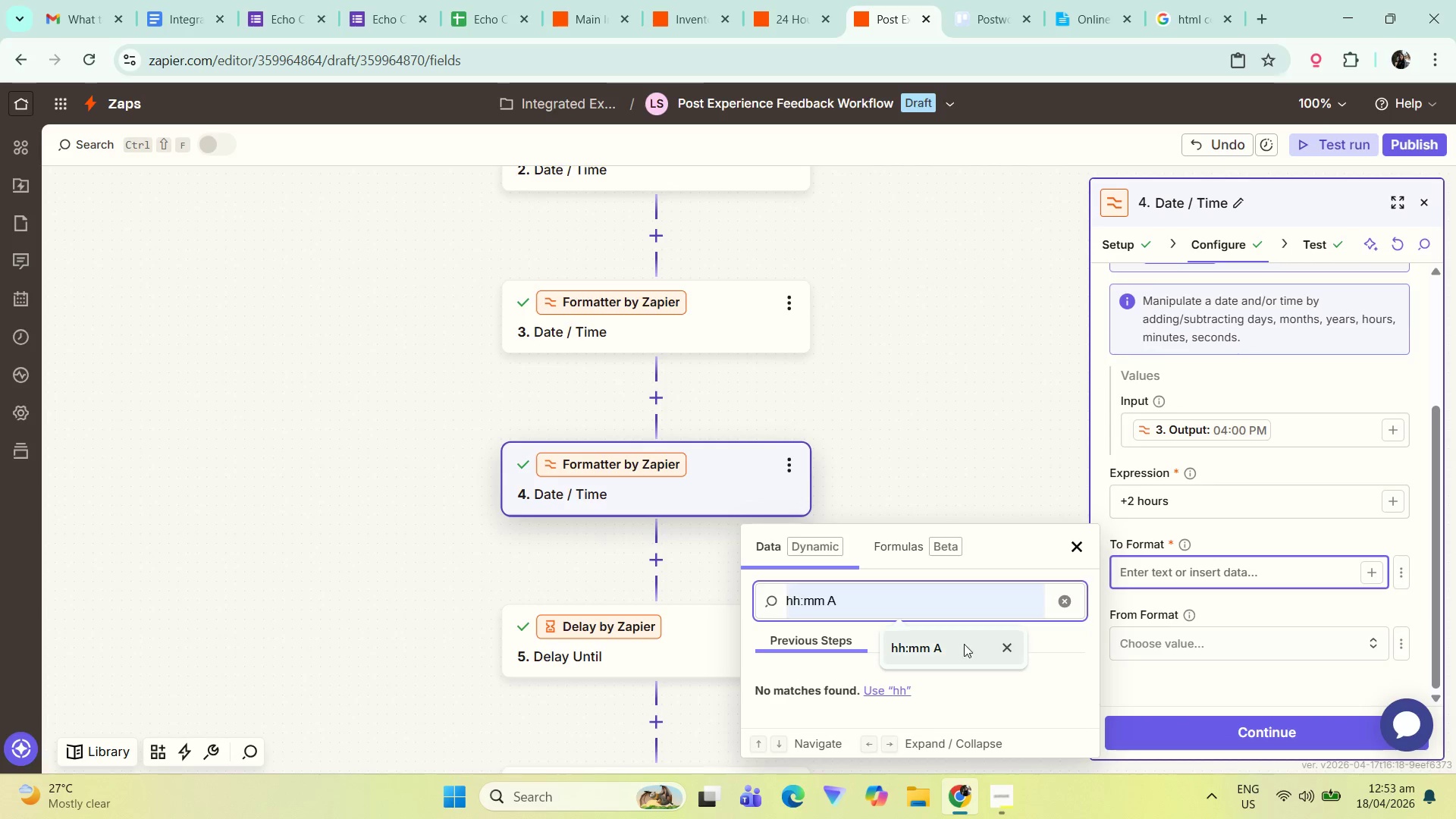 
left_click([934, 650])
 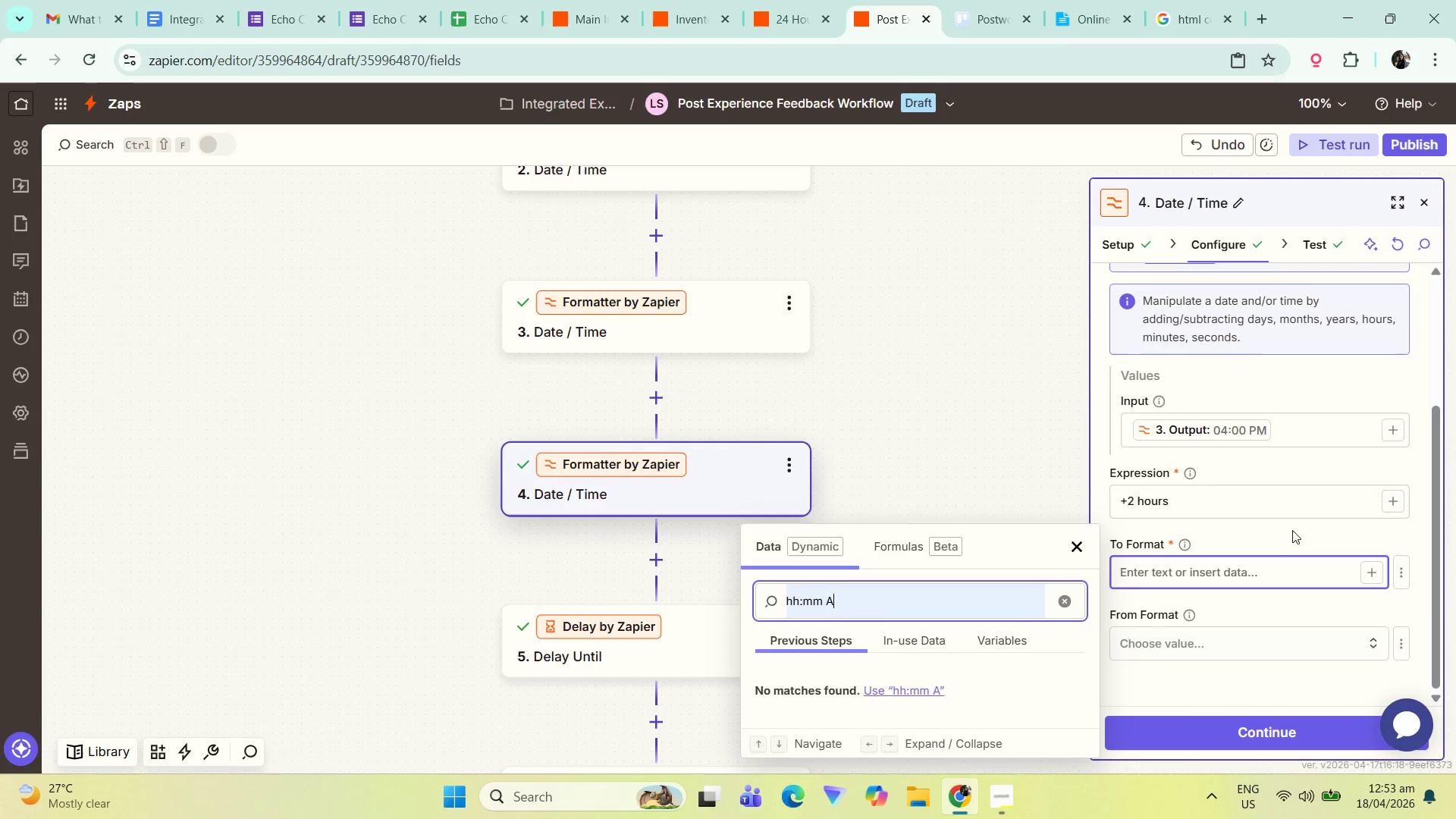 
left_click([1286, 522])
 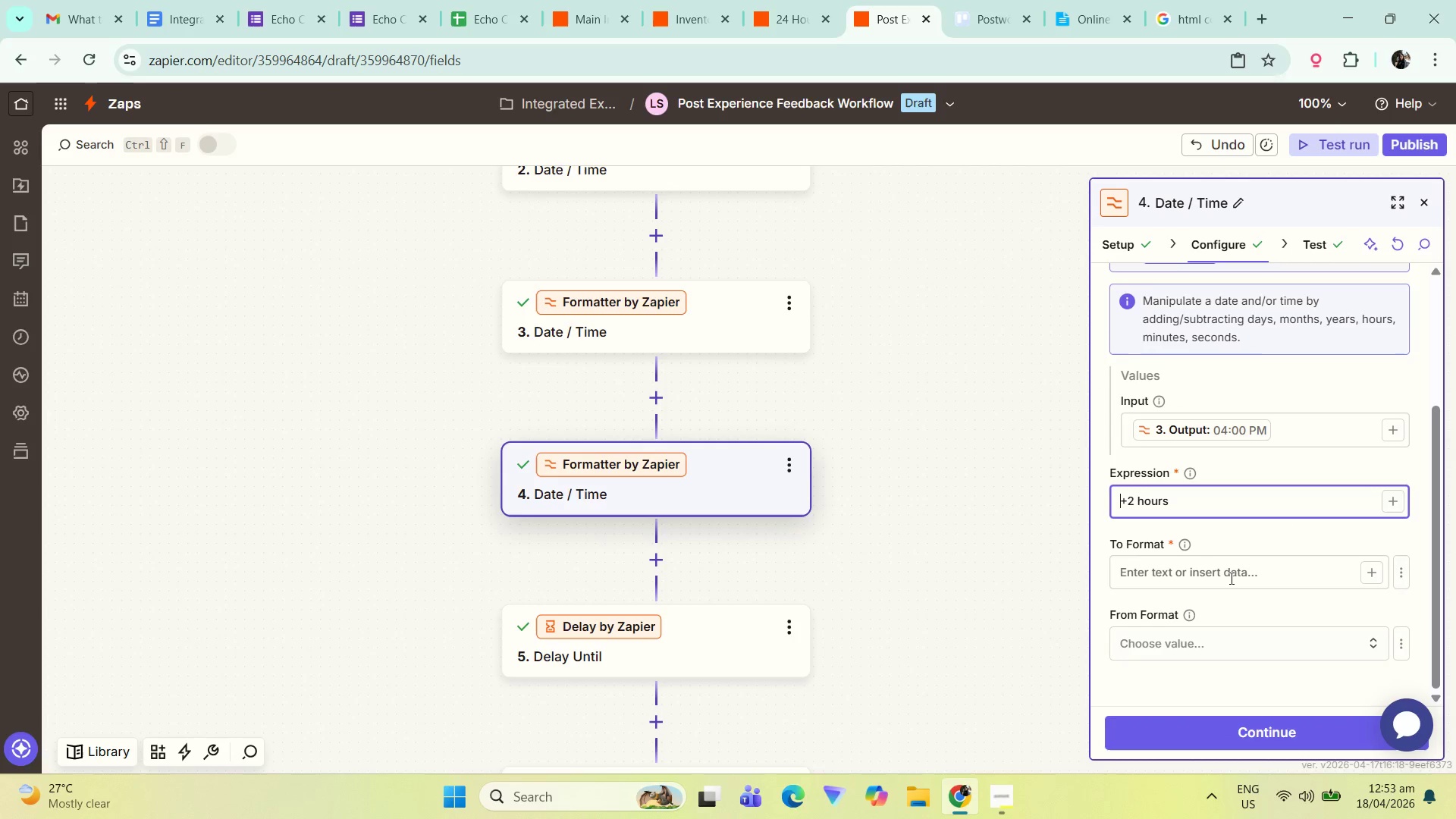 
scroll: coordinate [1224, 582], scroll_direction: down, amount: 2.0
 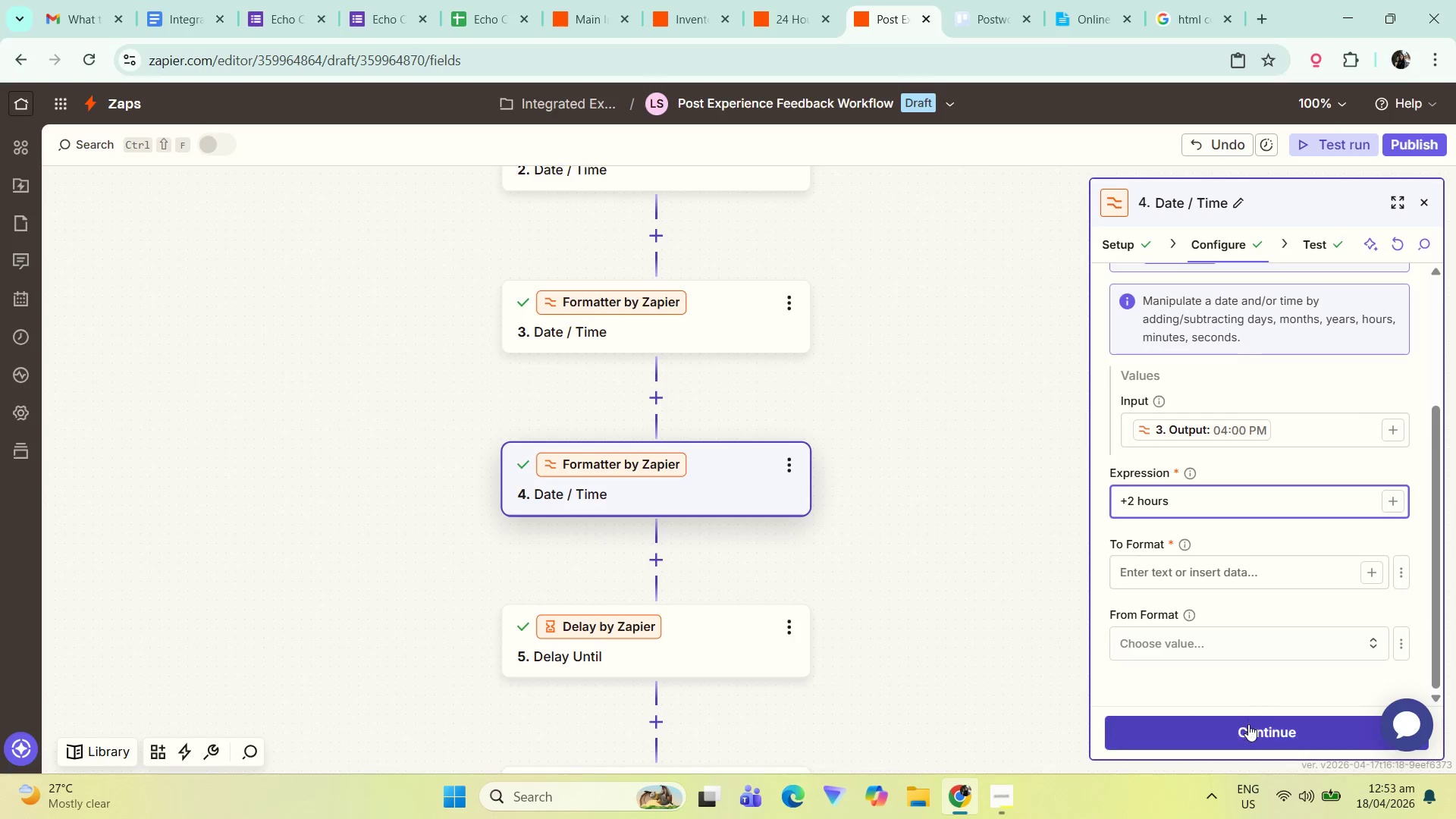 
left_click([1251, 723])
 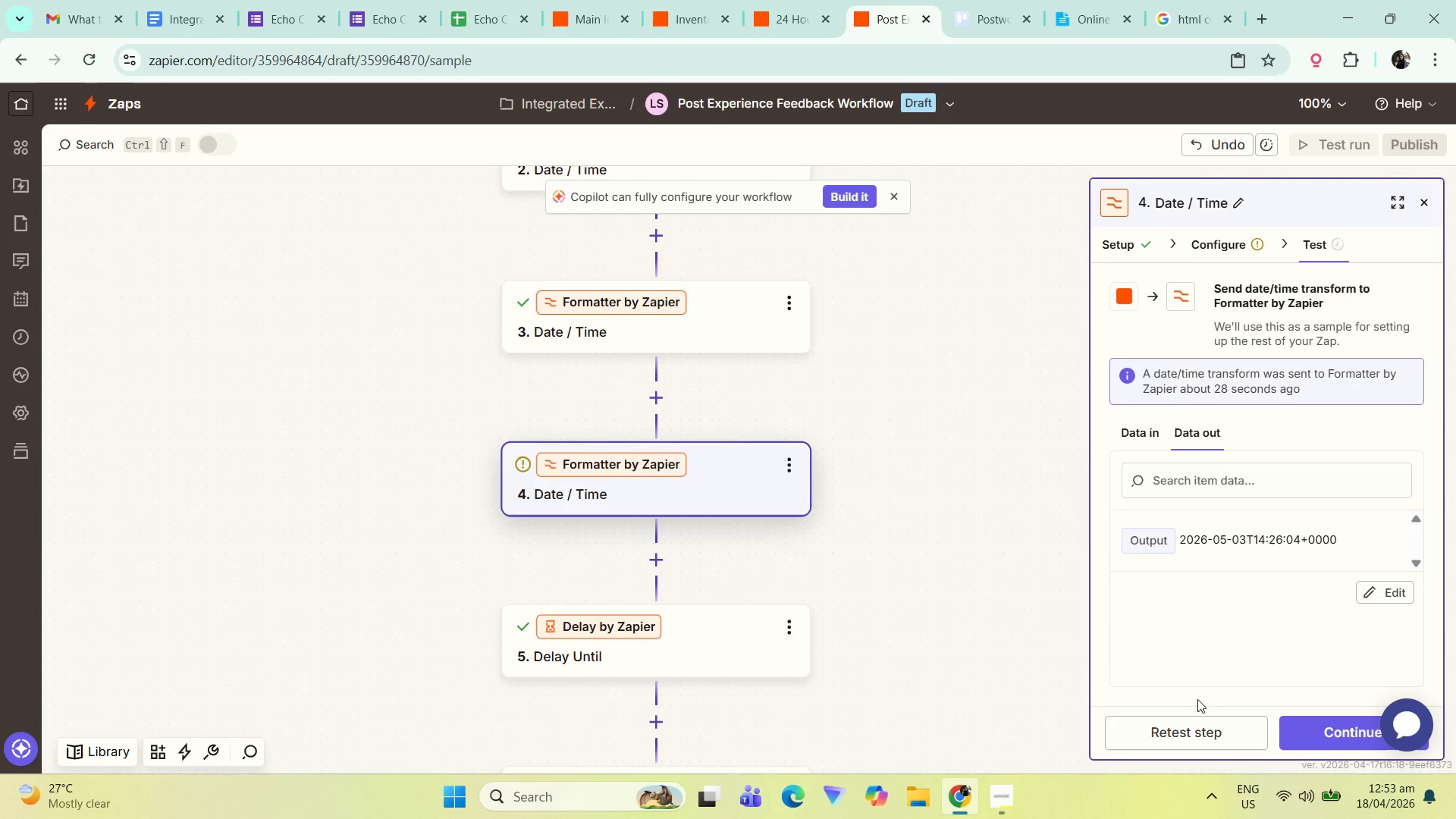 
wait(6.03)
 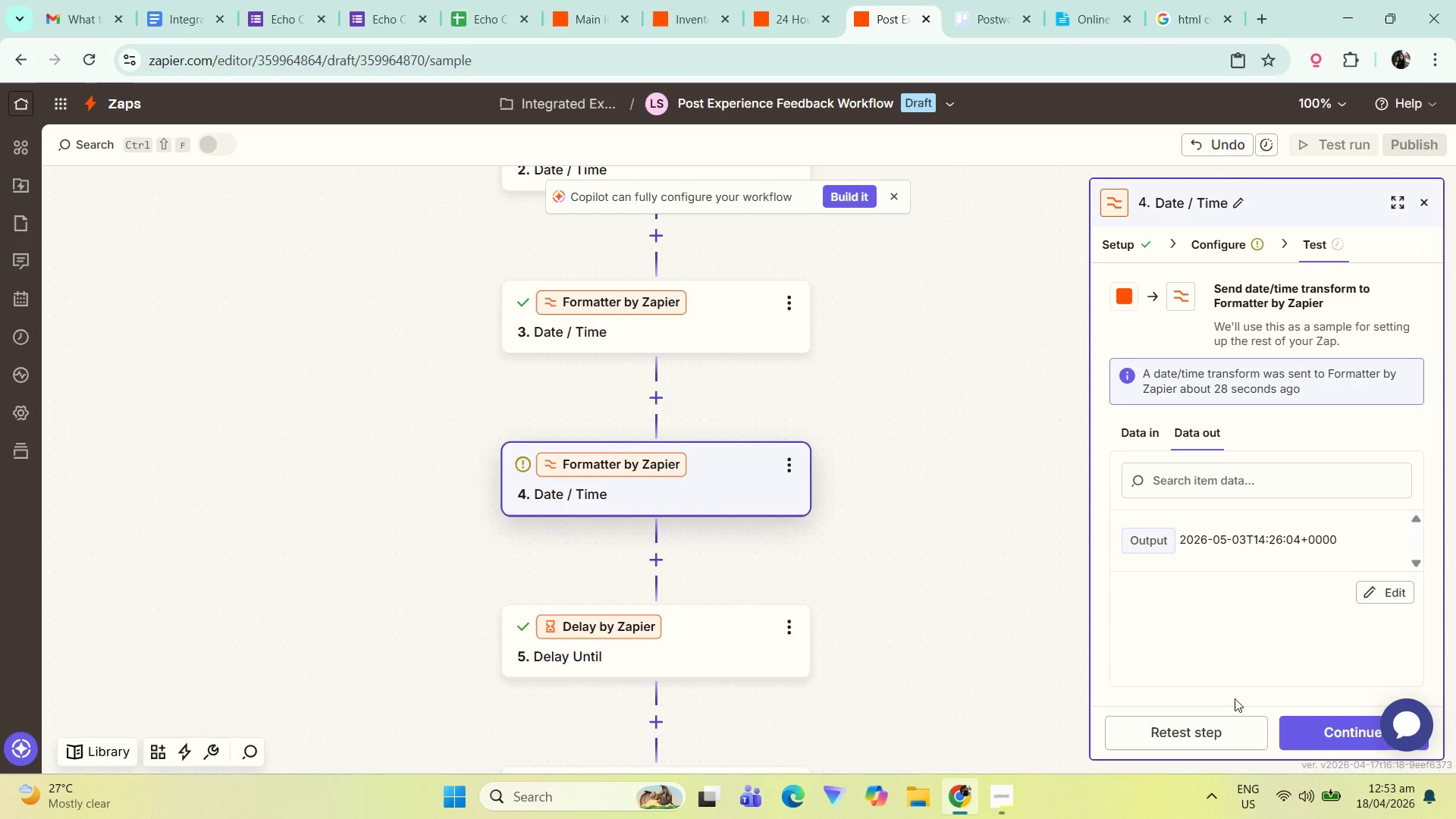 
left_click([1173, 742])
 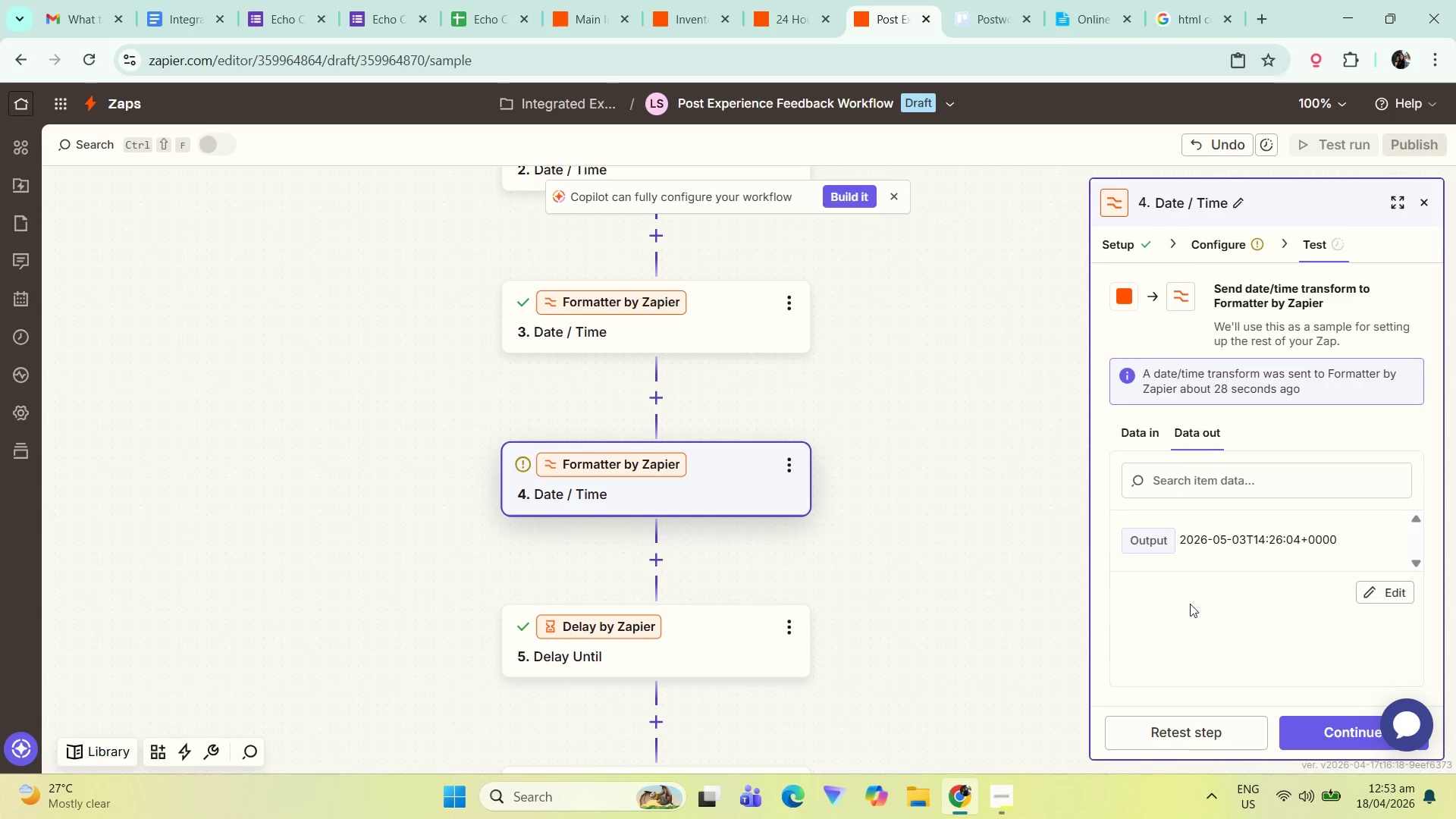 
left_click([1205, 253])
 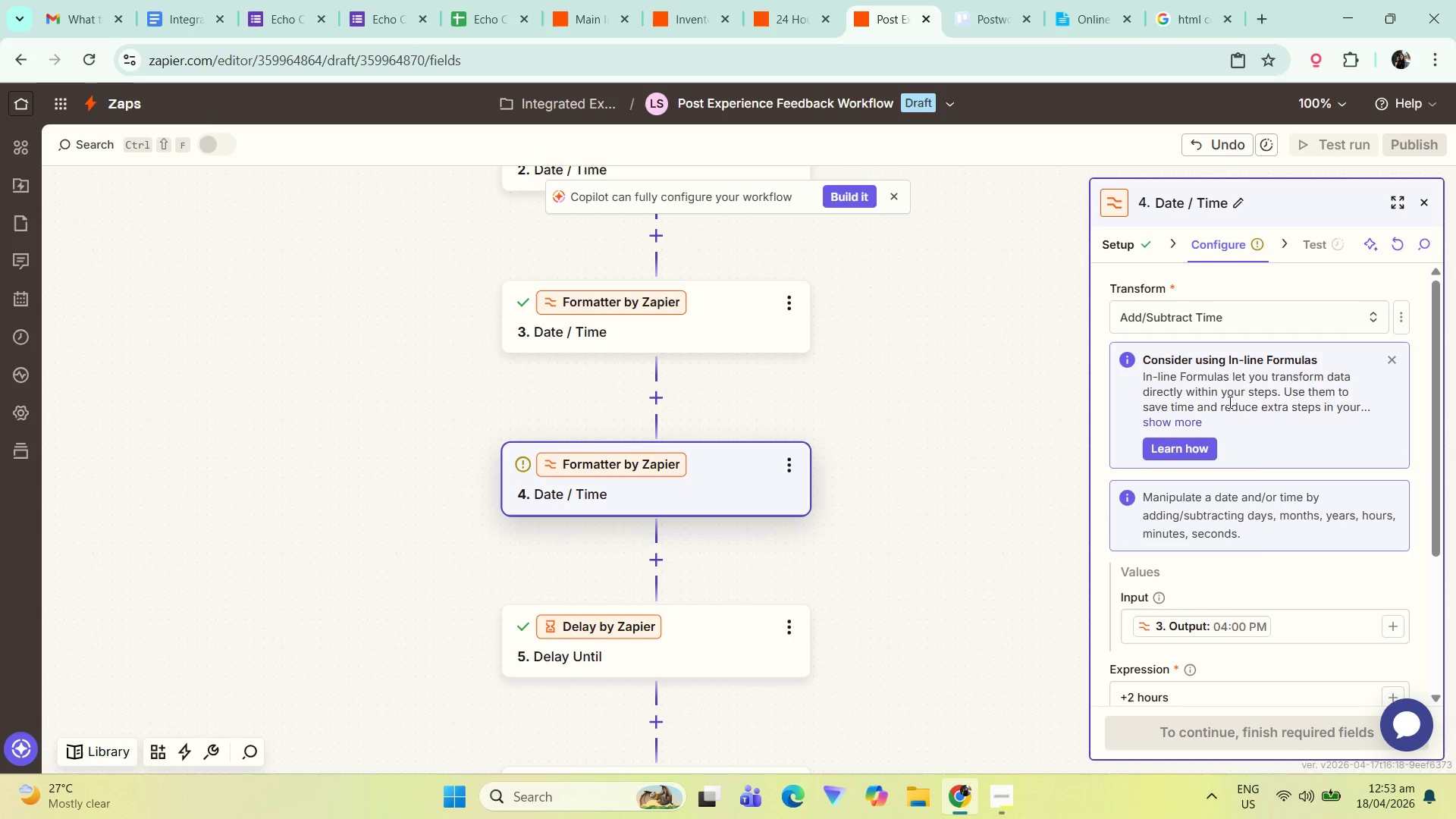 
scroll: coordinate [1267, 507], scroll_direction: down, amount: 3.0
 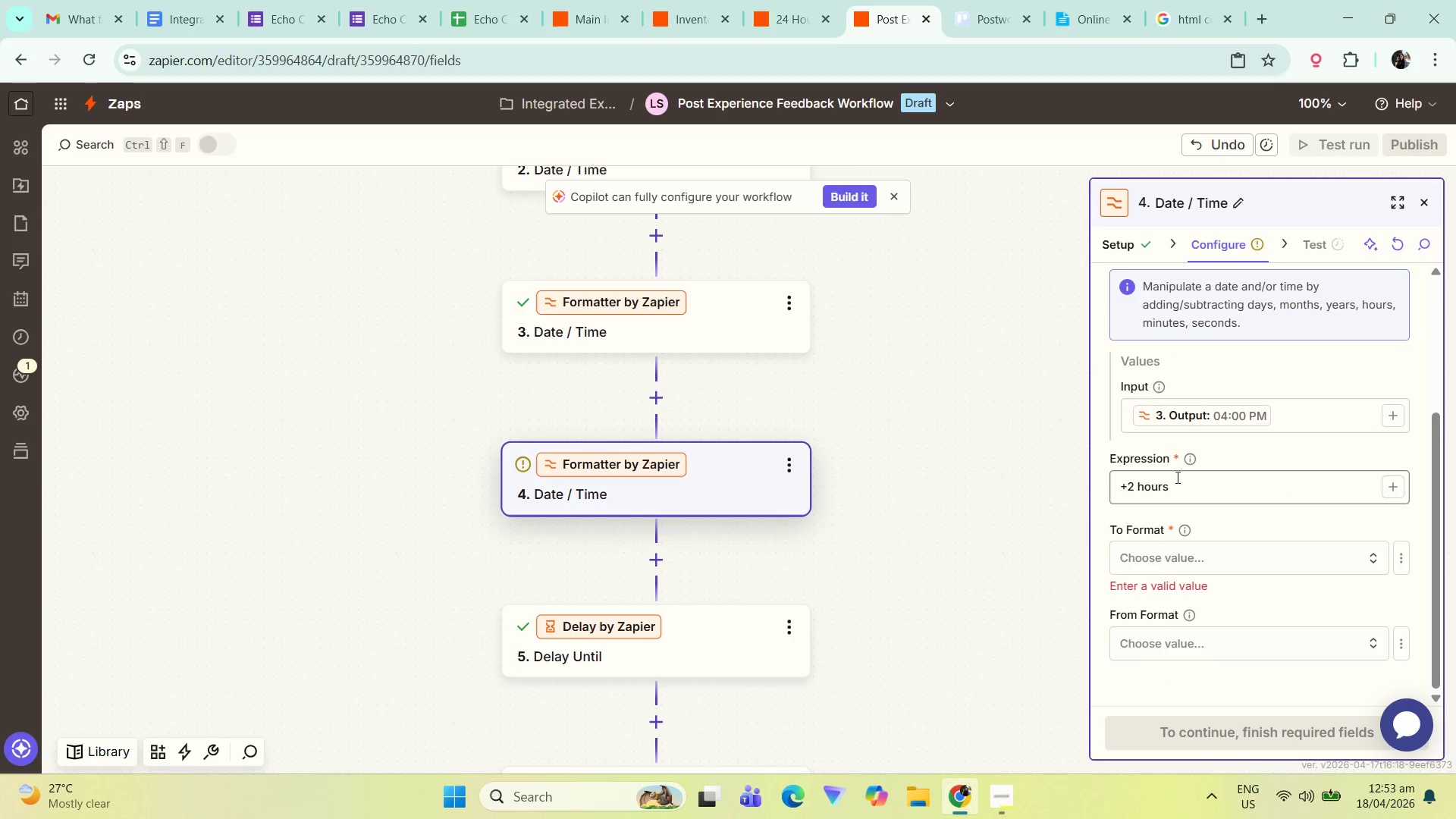 
left_click([1189, 460])
 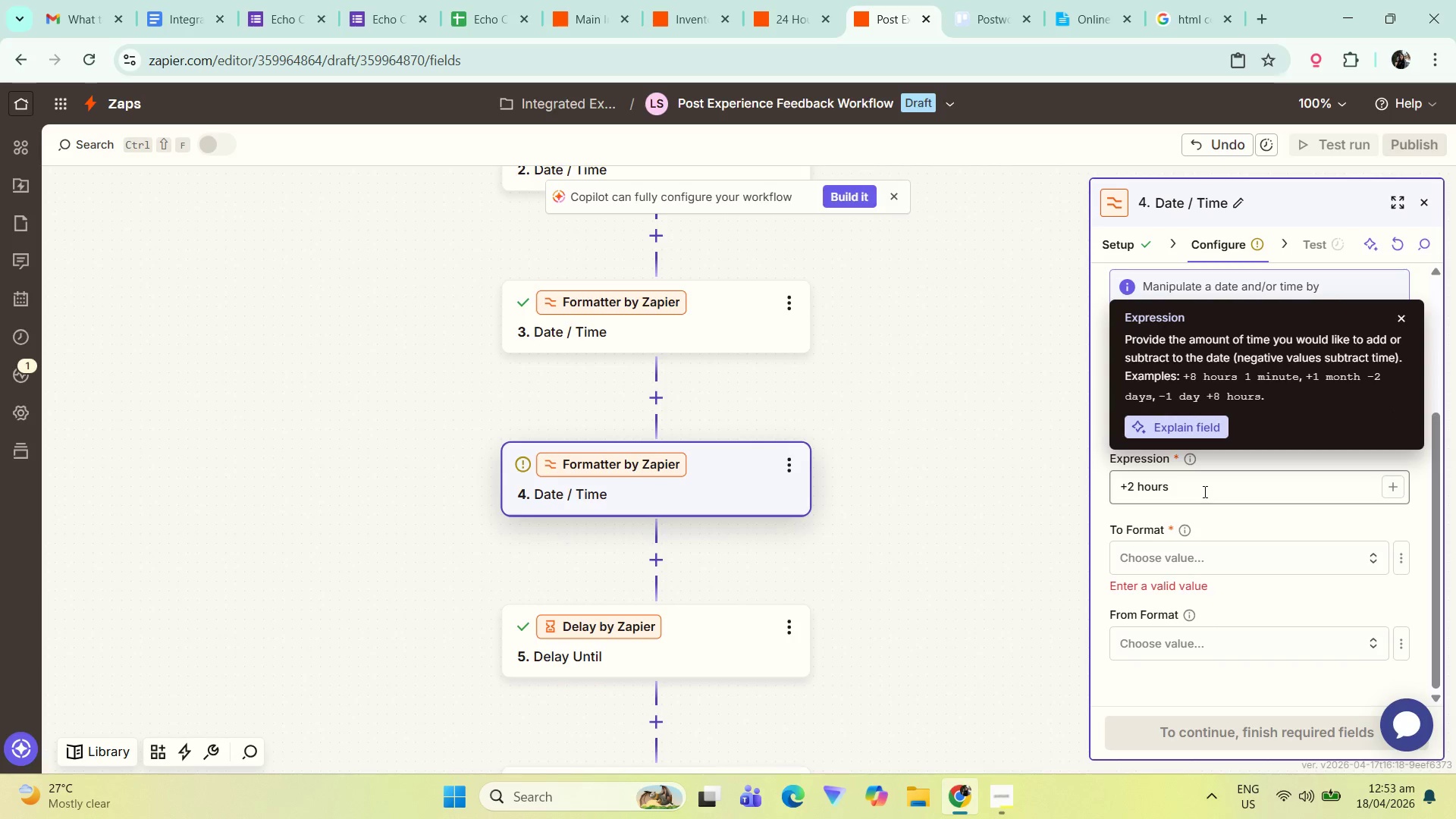 
left_click([1203, 491])
 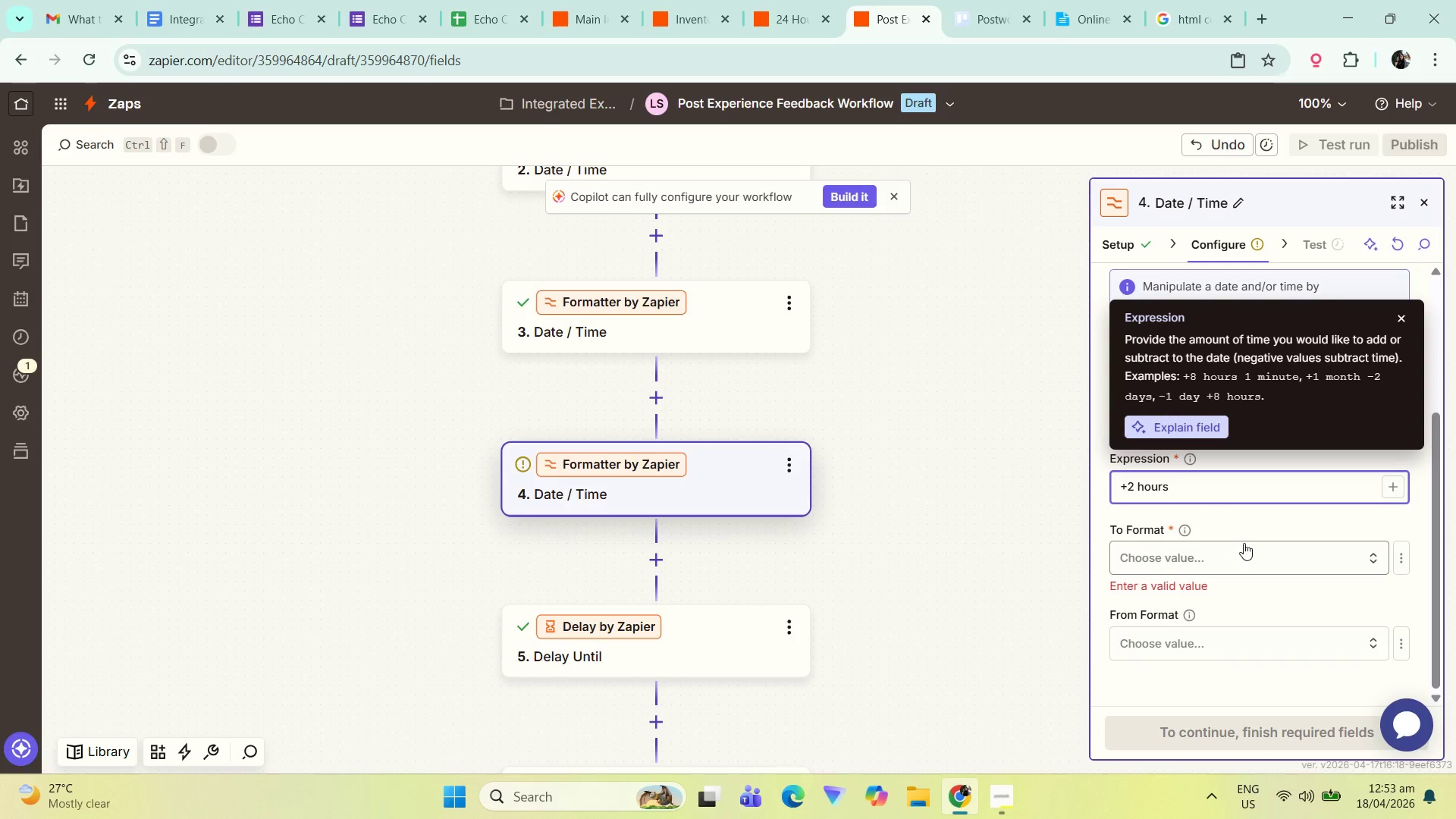 
left_click([1240, 559])
 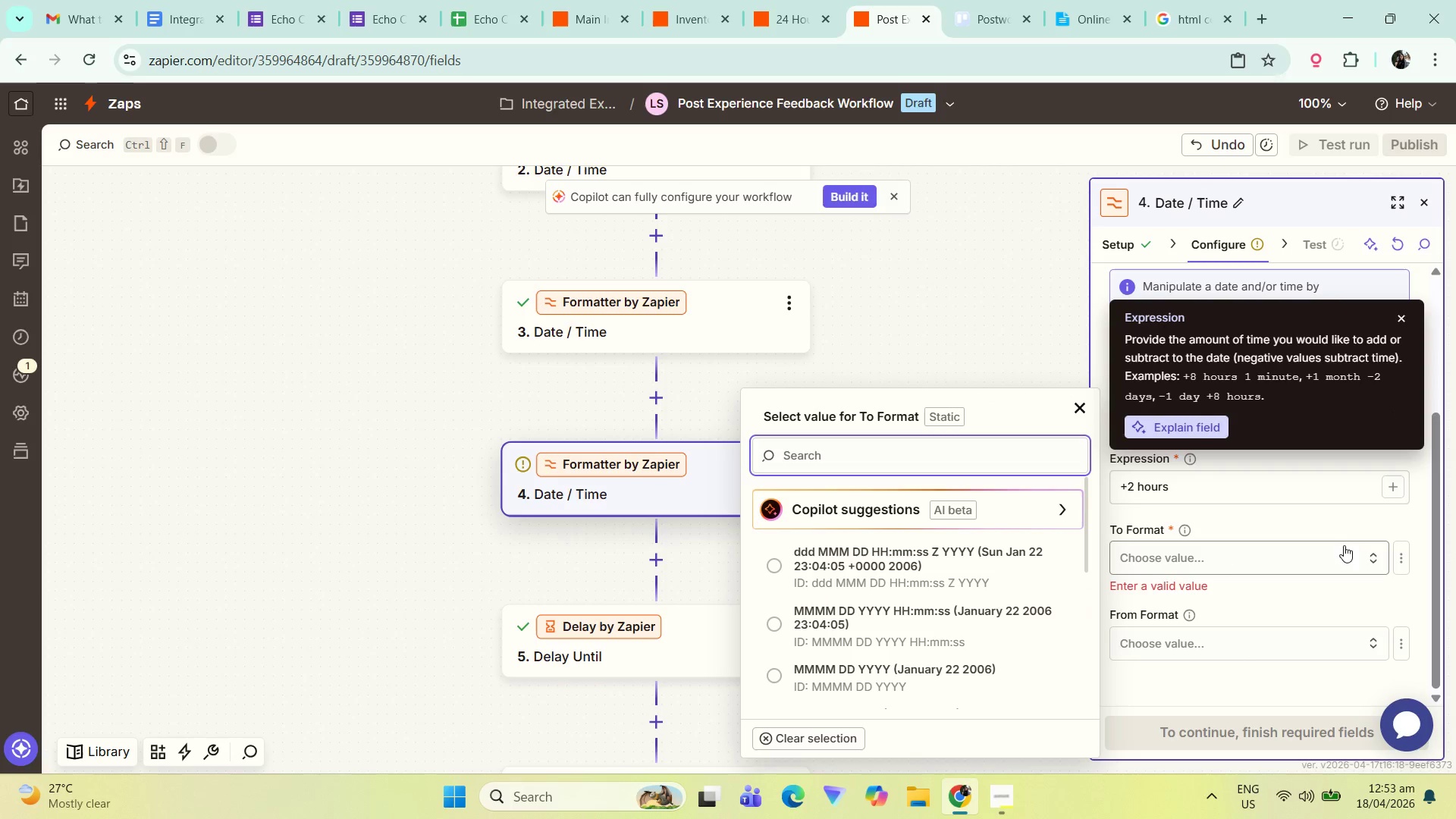 
scroll: coordinate [1343, 570], scroll_direction: down, amount: 2.0
 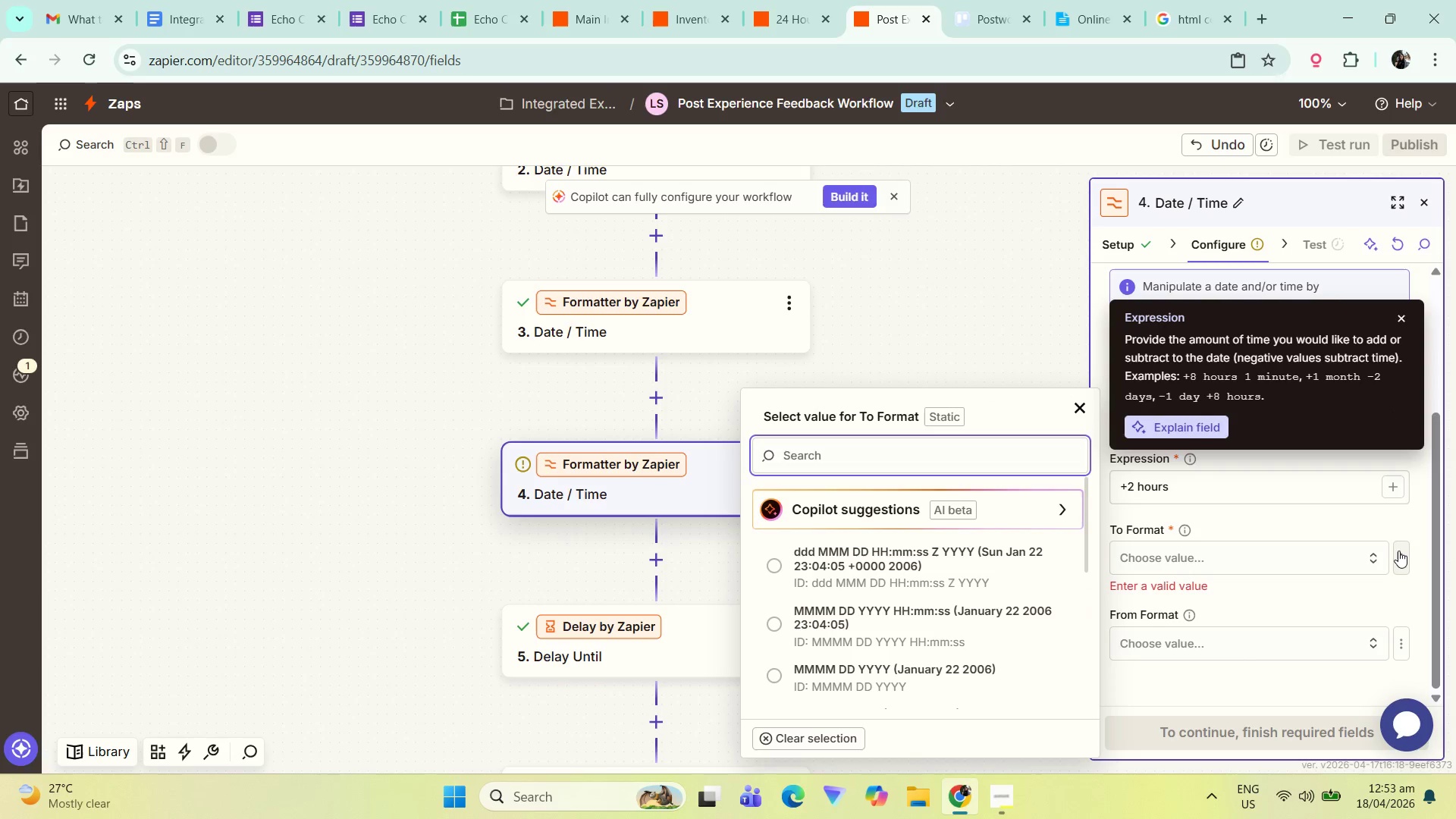 
left_click([1400, 552])
 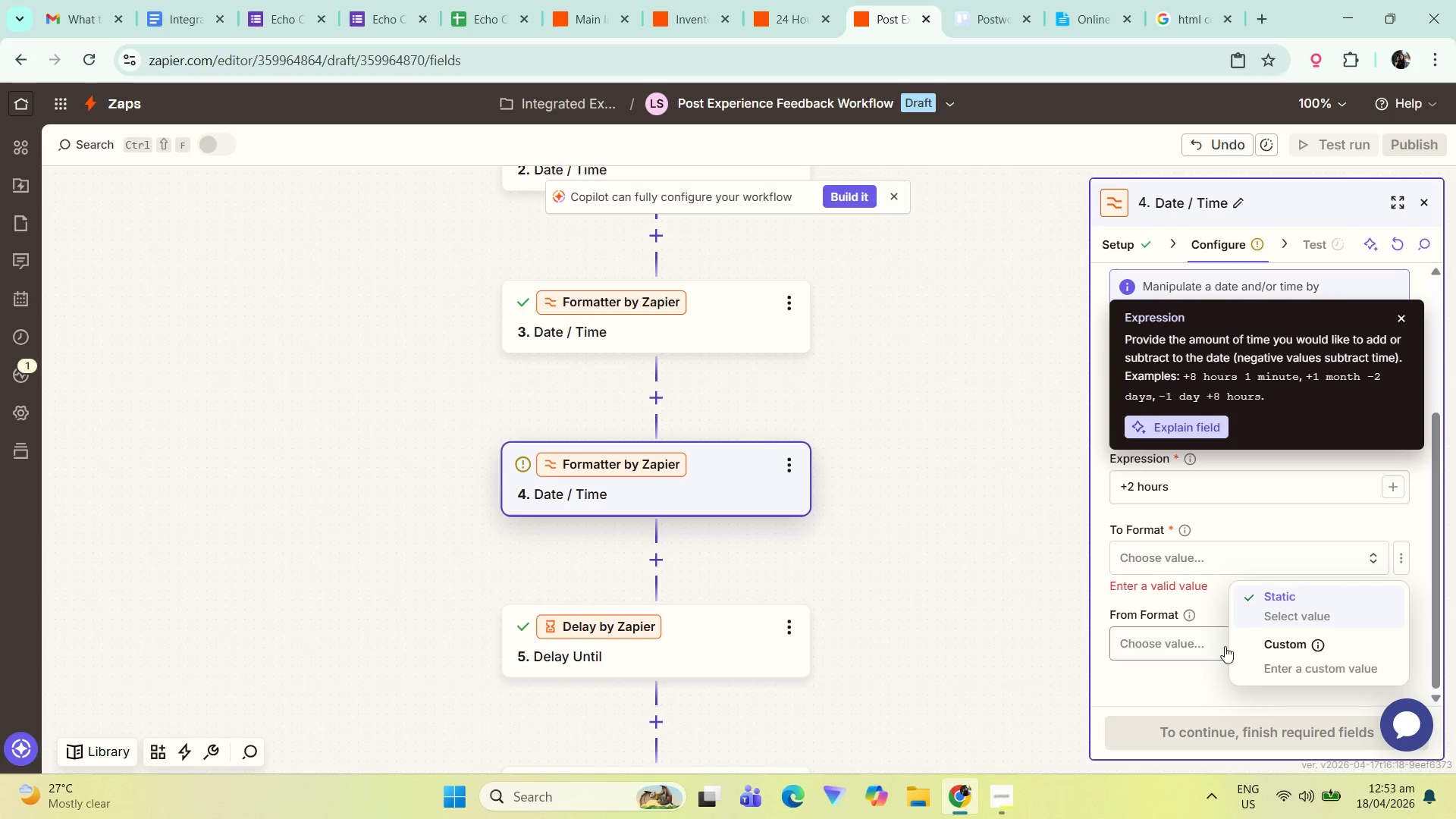 
left_click([1279, 655])
 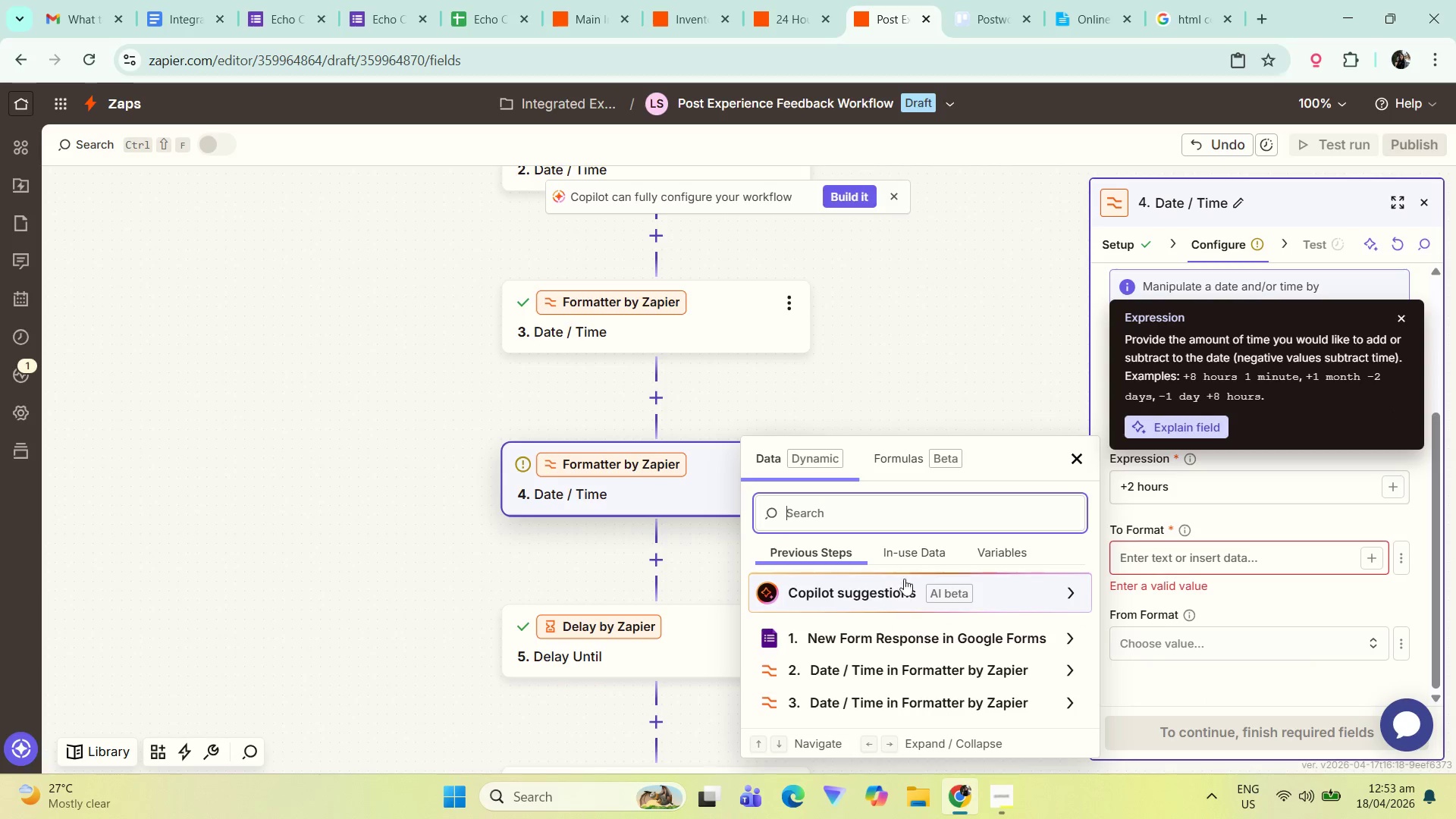 
left_click([891, 507])
 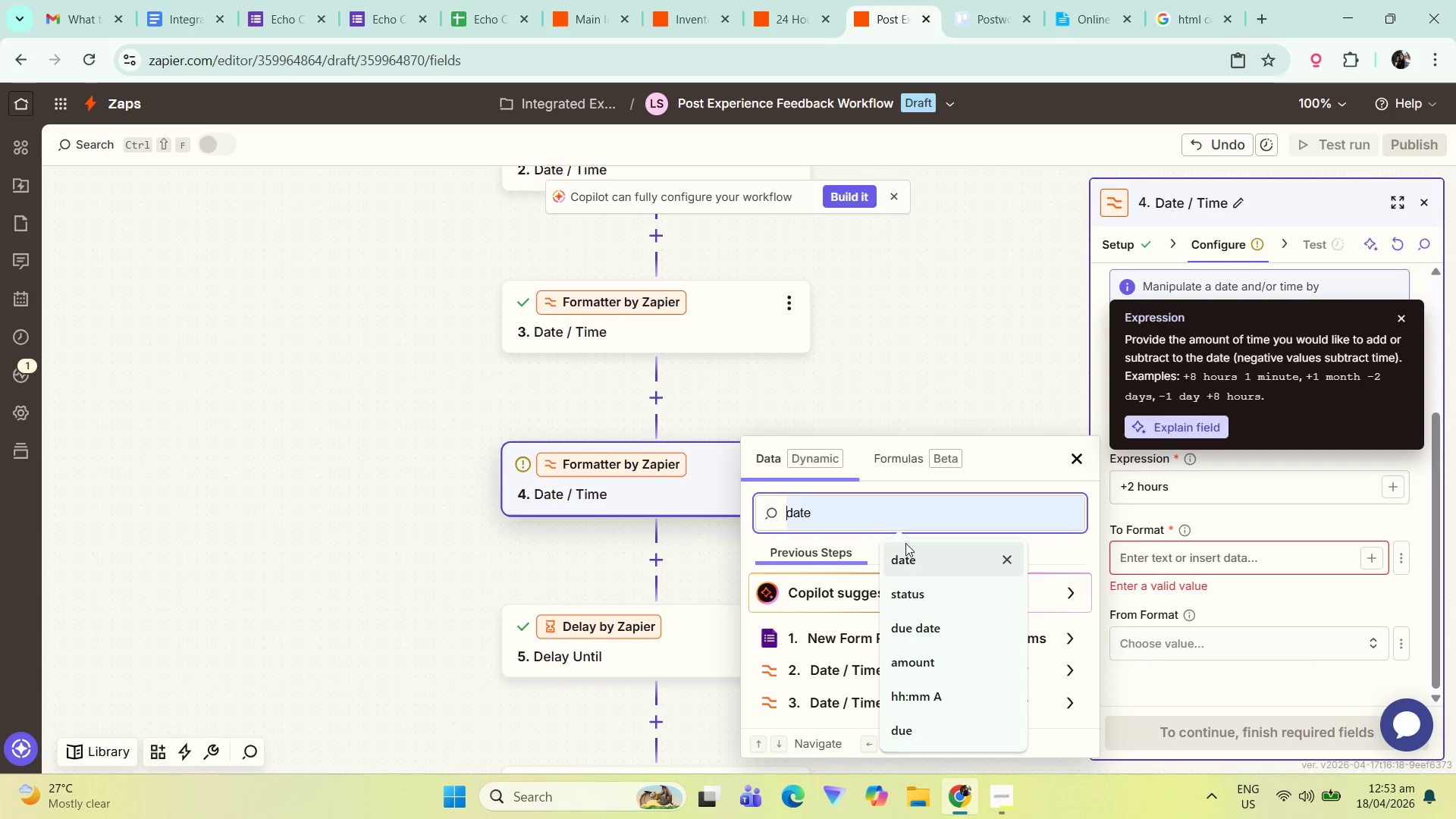 
type(a)
key(Backspace)
key(Backspace)
type(hh)
 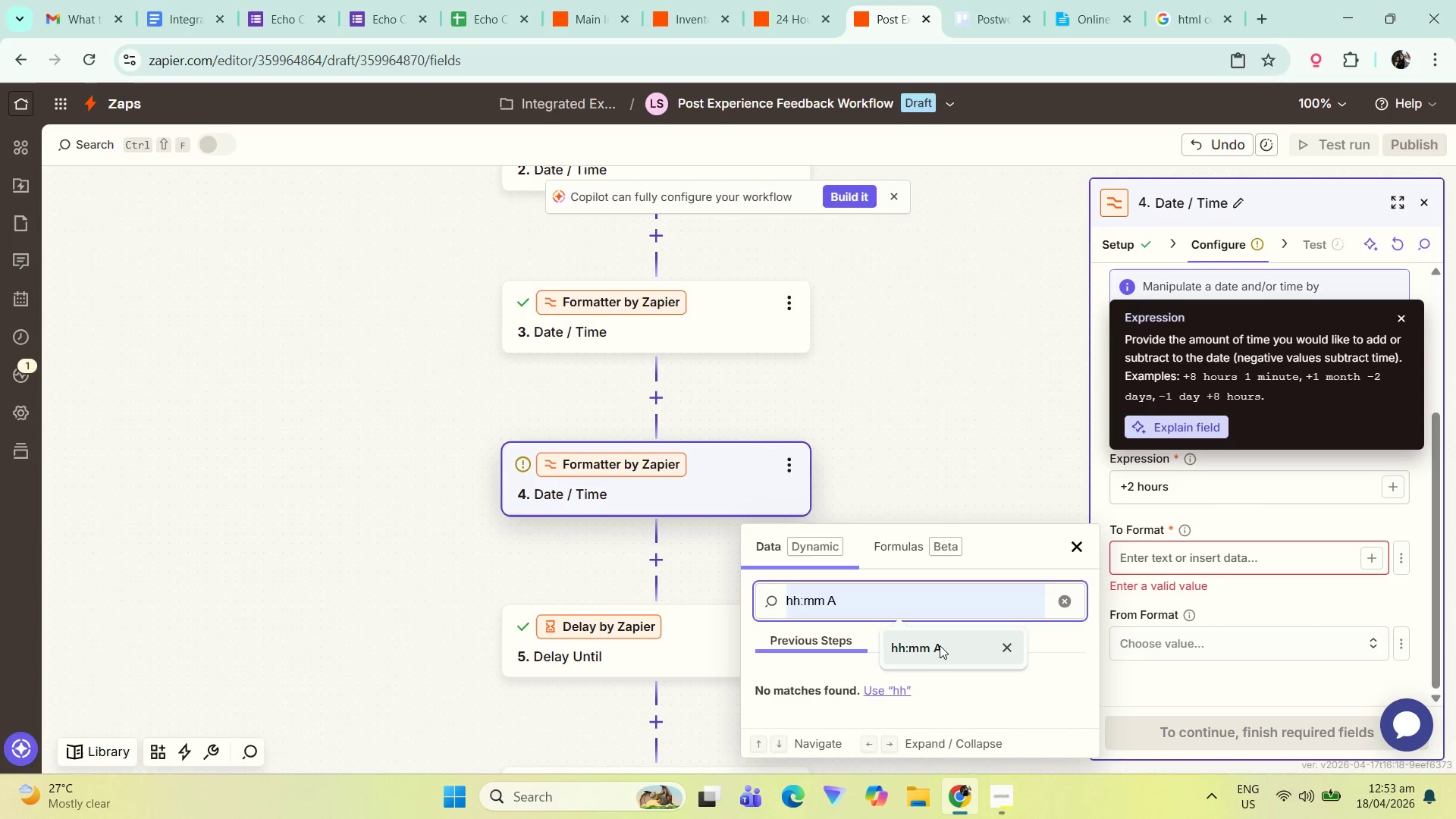 
left_click([940, 645])
 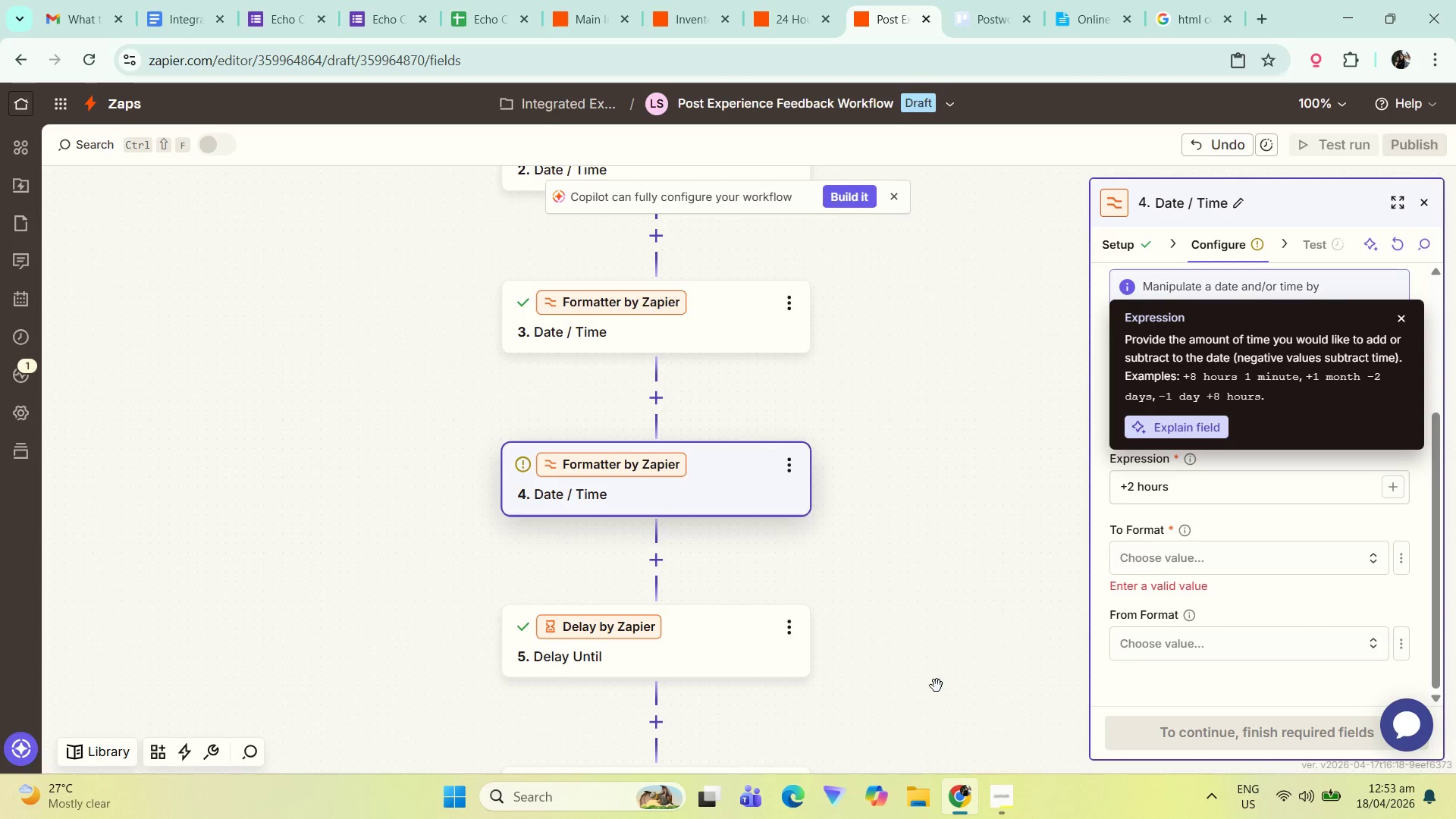 
left_click([1259, 565])
 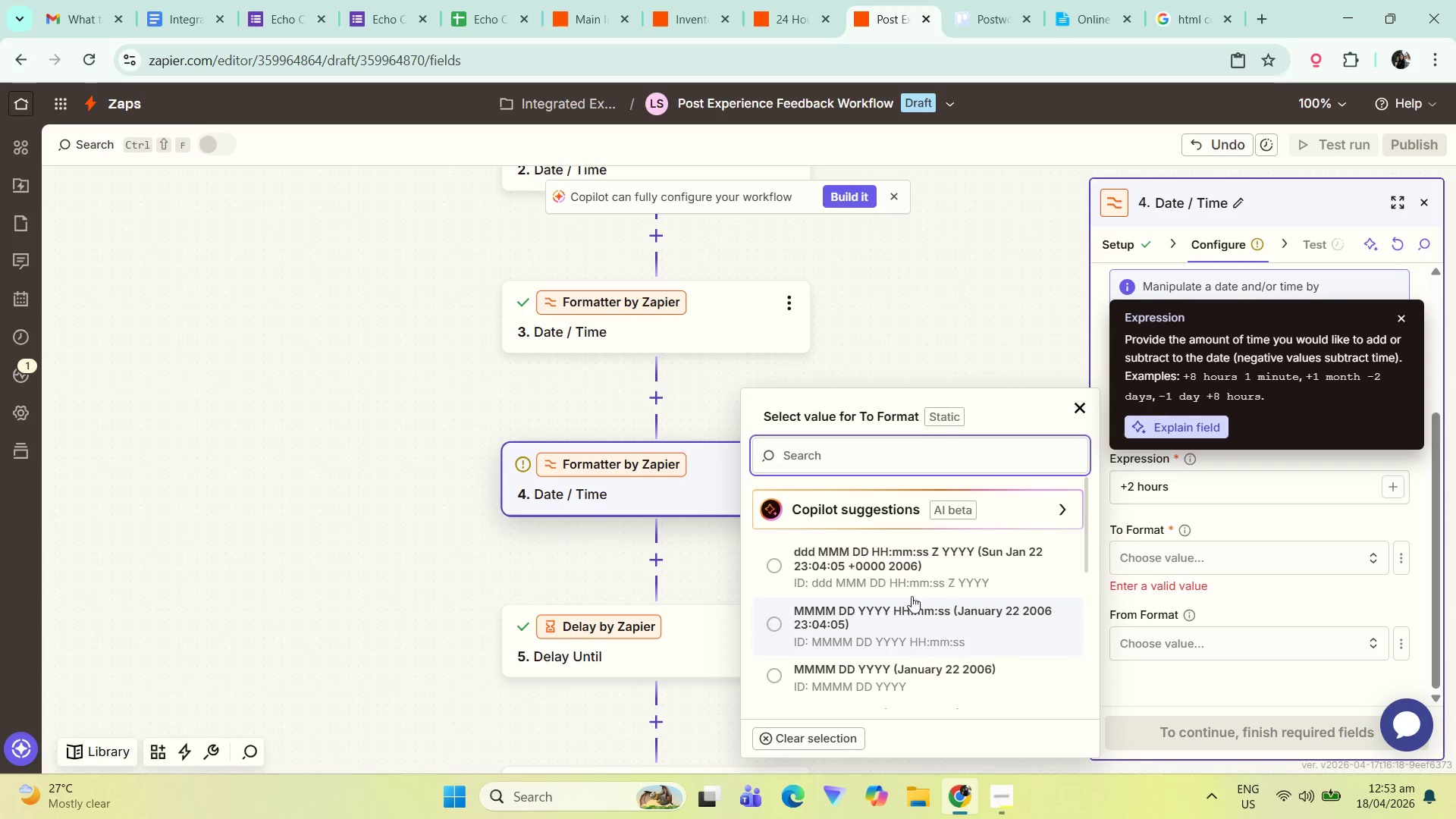 
left_click([869, 444])
 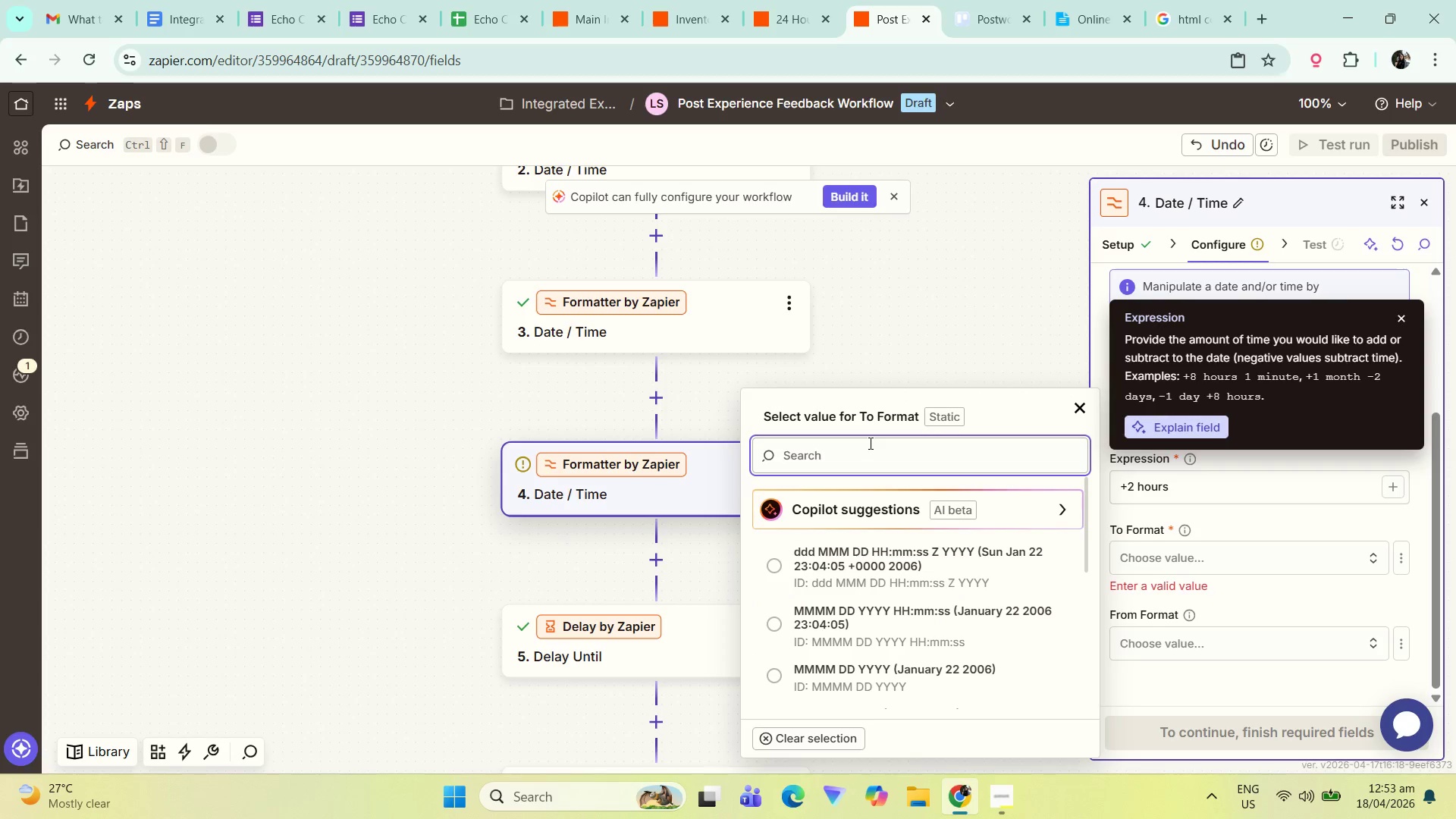 
type(hh)
 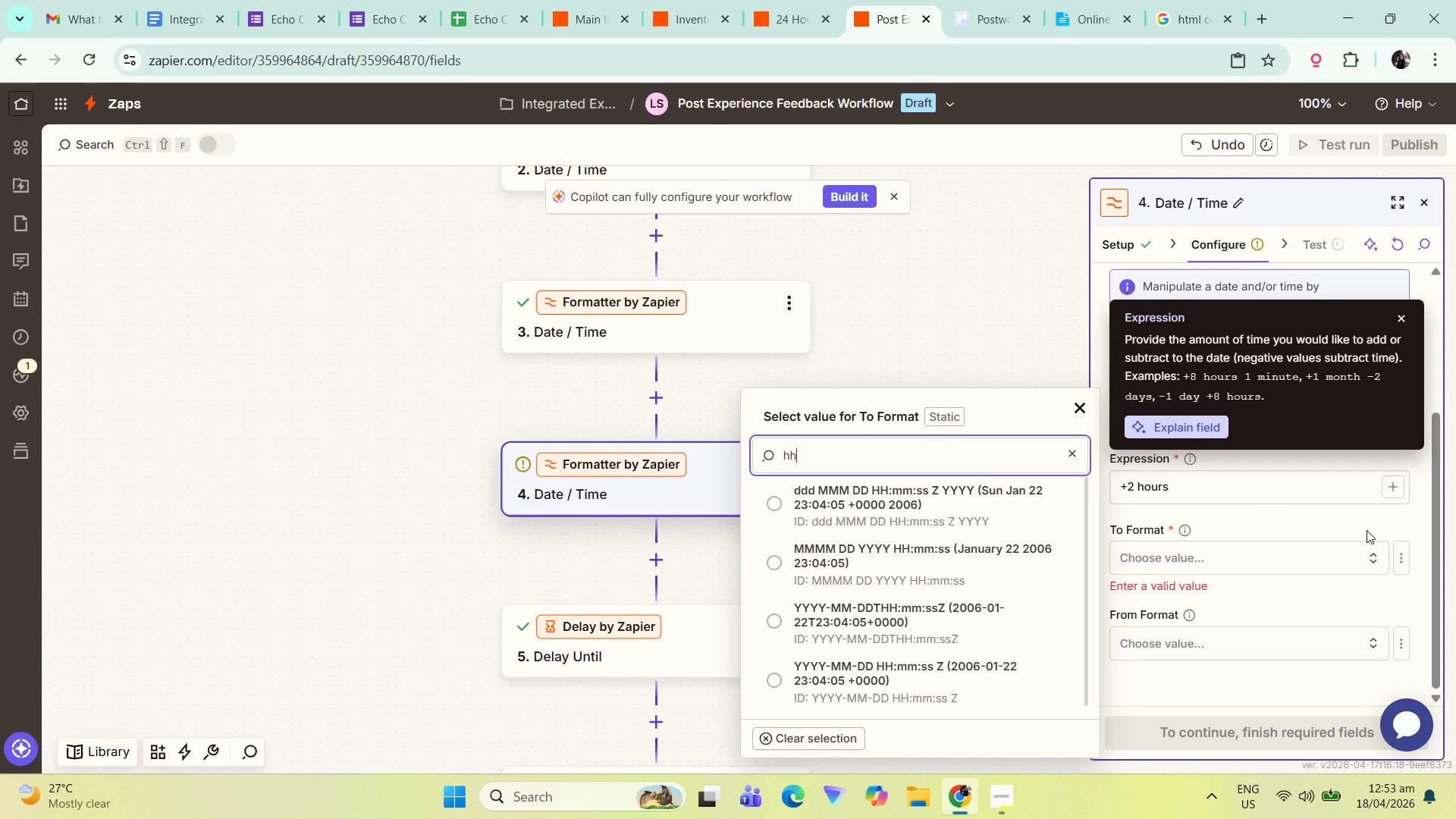 
left_click([1404, 558])
 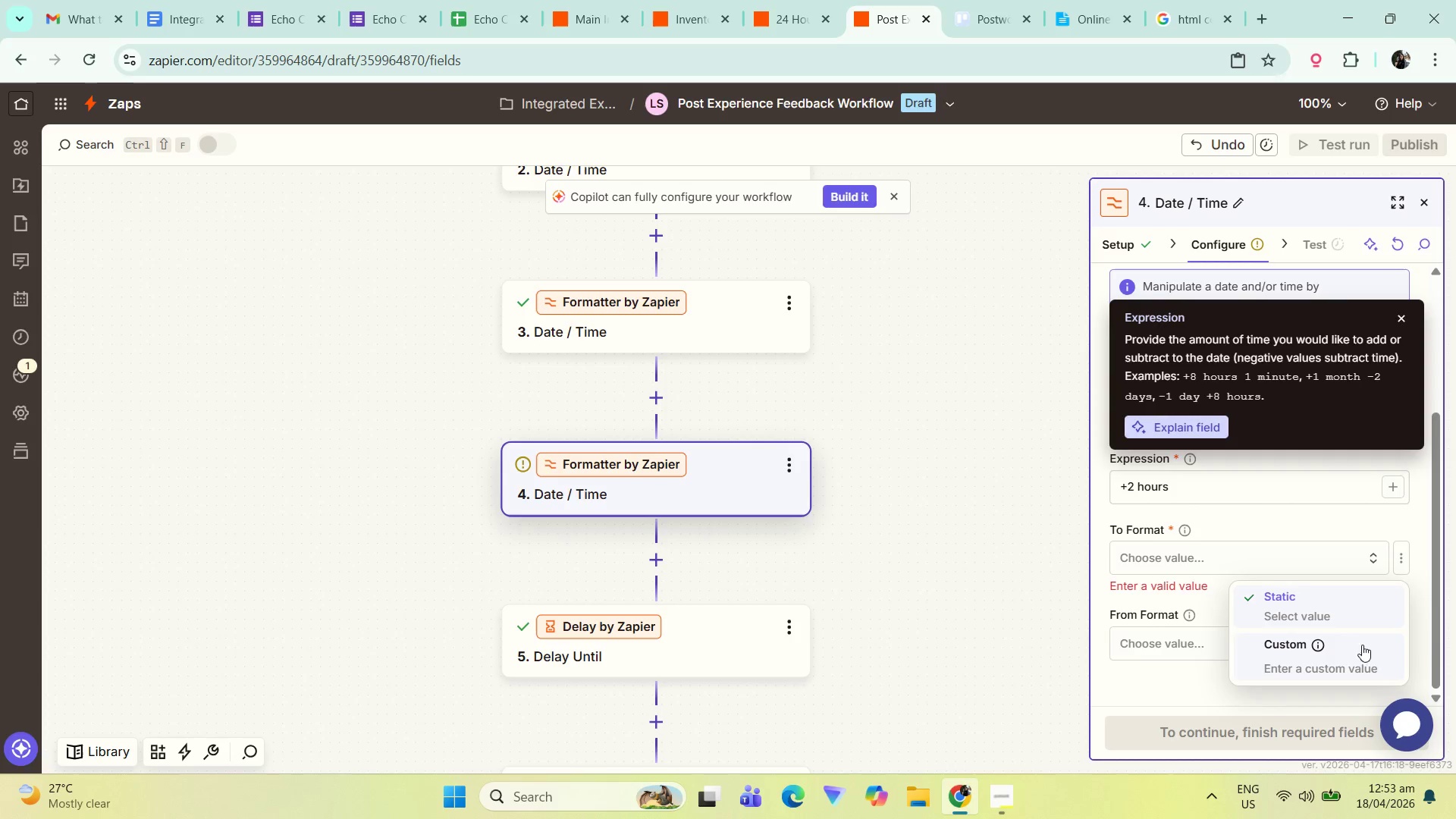 
left_click([1341, 640])
 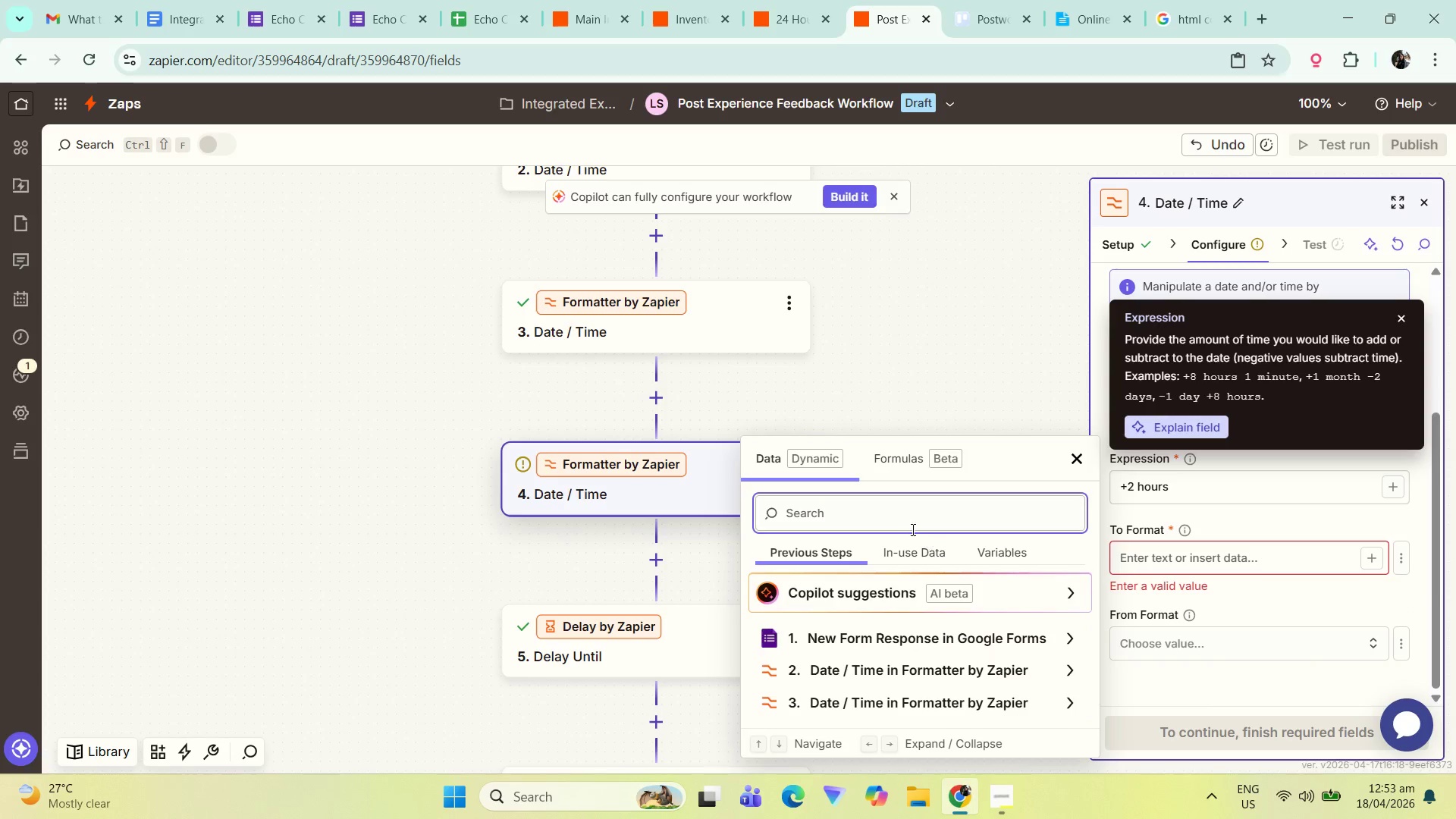 
left_click_drag(start_coordinate=[915, 523], to_coordinate=[915, 539])
 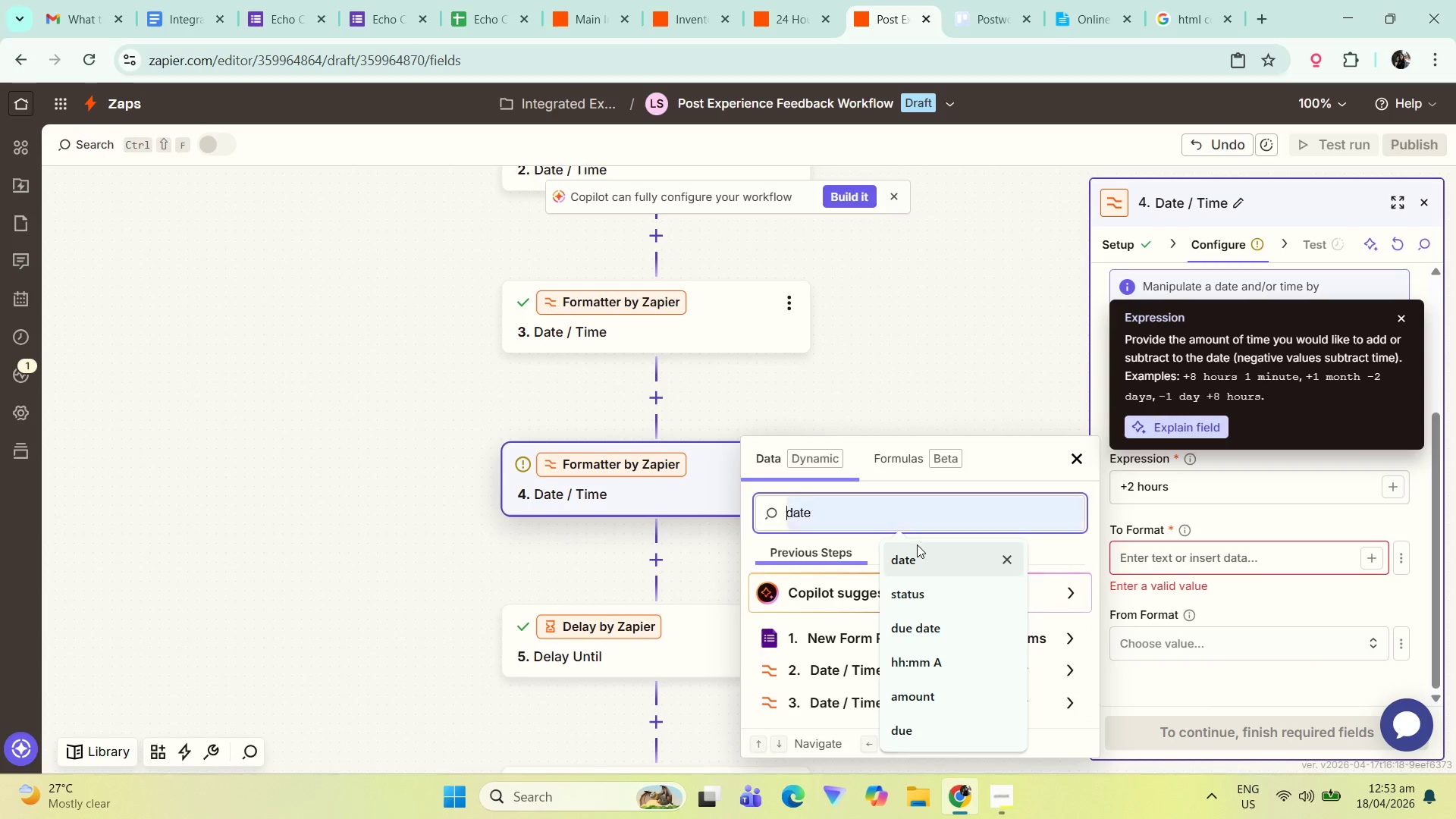 
type(hh)
 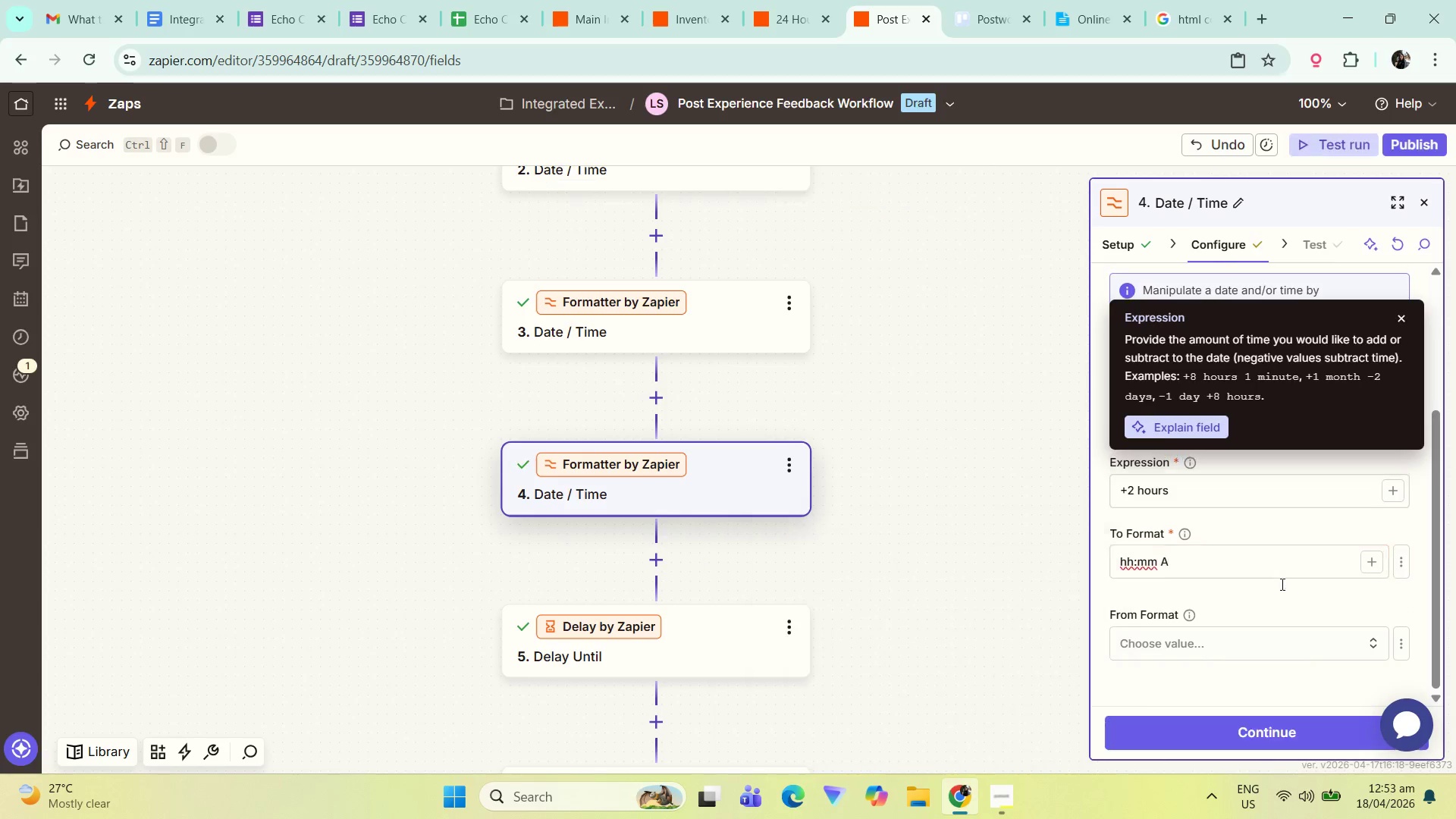 
left_click([1407, 329])
 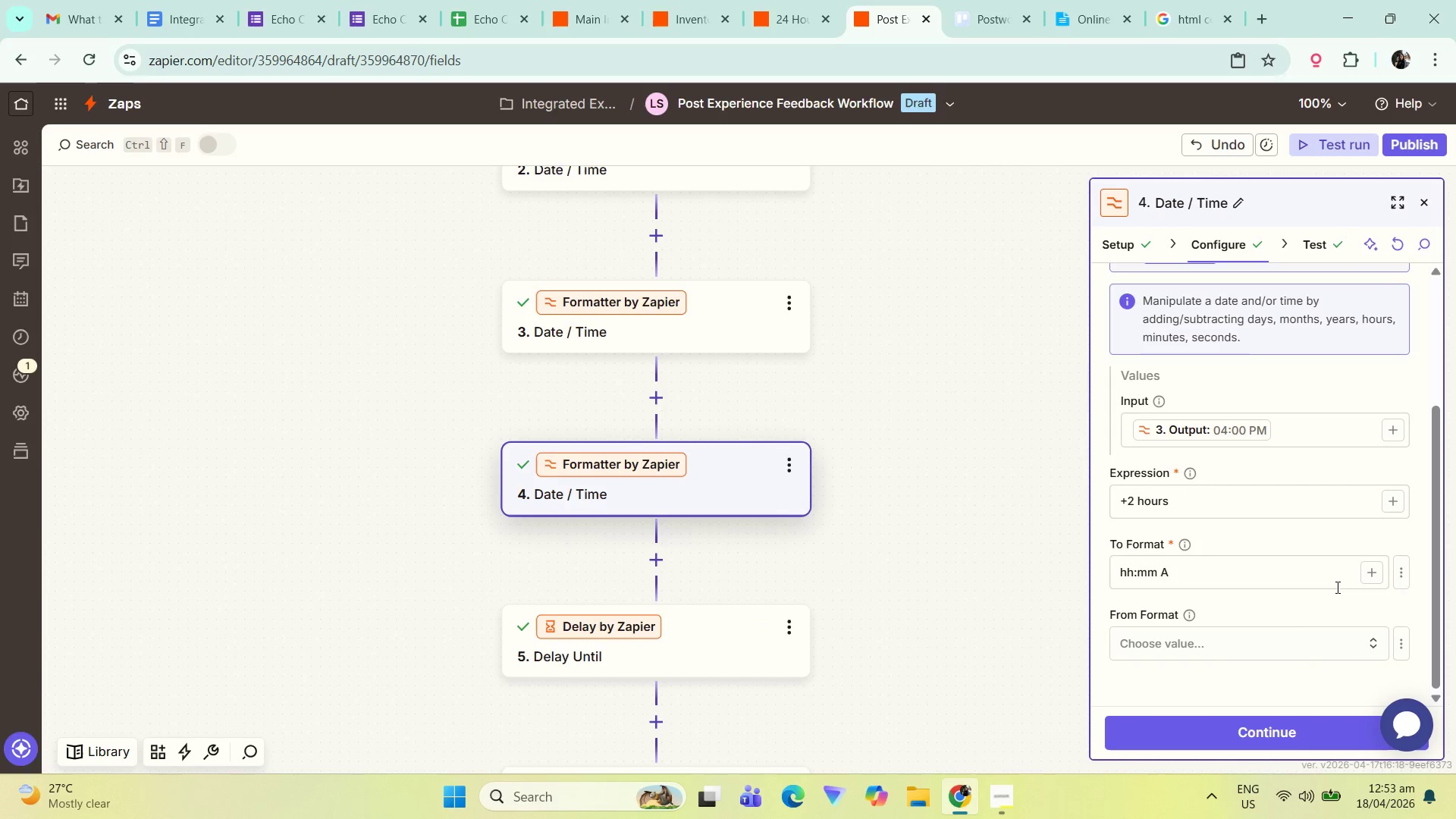 
left_click([1317, 723])
 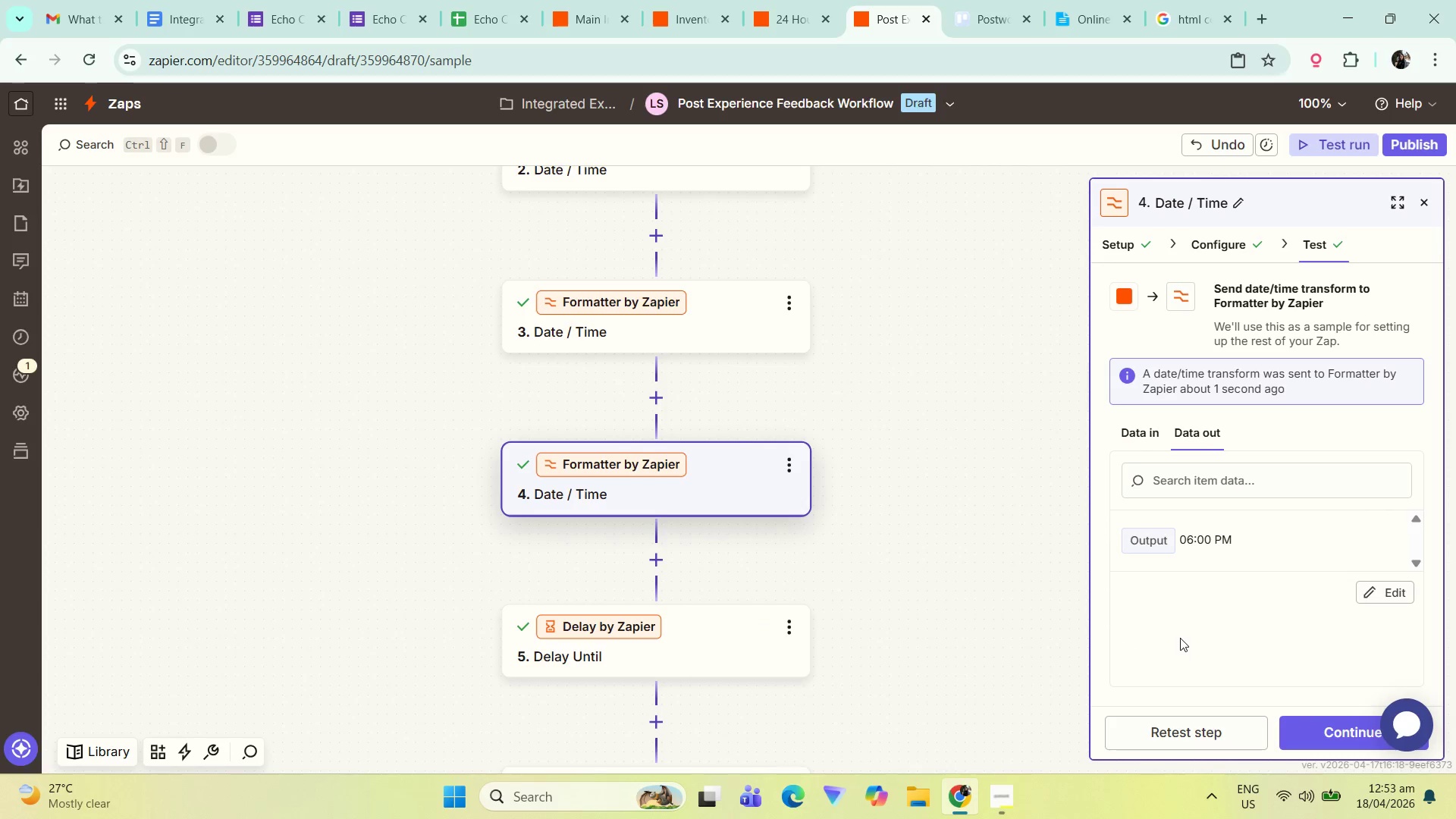 
scroll: coordinate [1308, 597], scroll_direction: down, amount: 4.0
 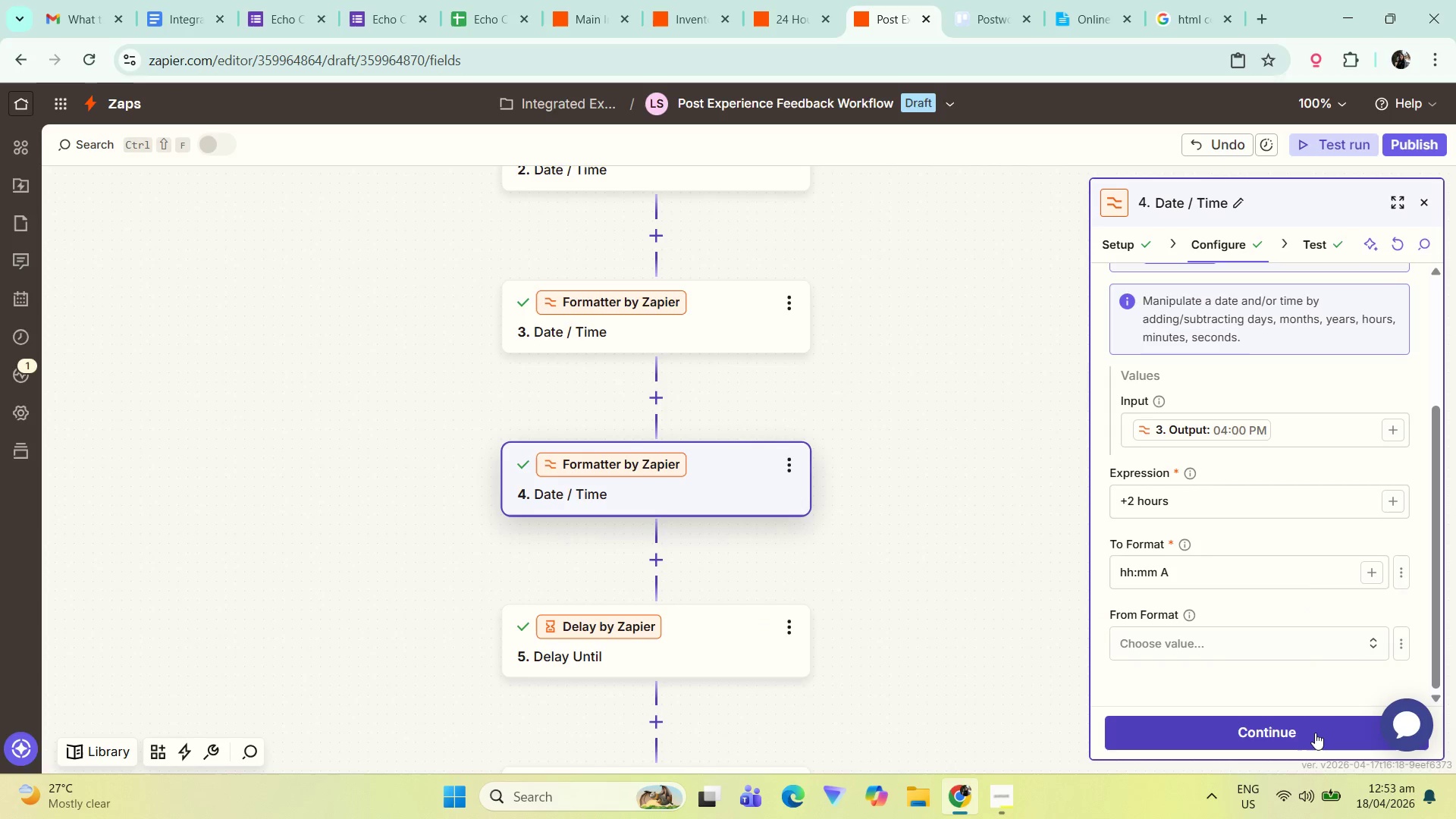 
left_click([1319, 751])
 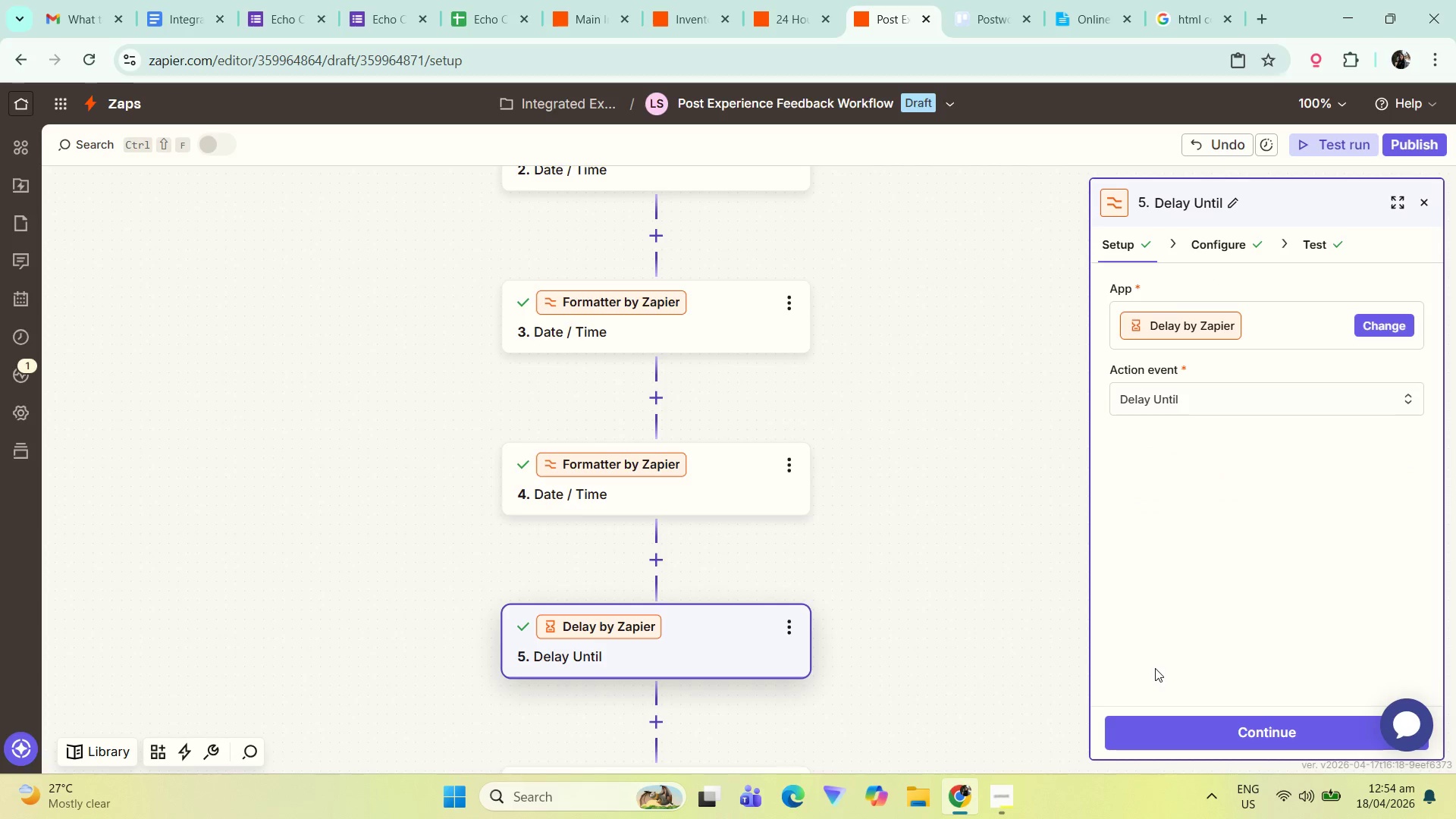 
left_click_drag(start_coordinate=[875, 599], to_coordinate=[832, 460])
 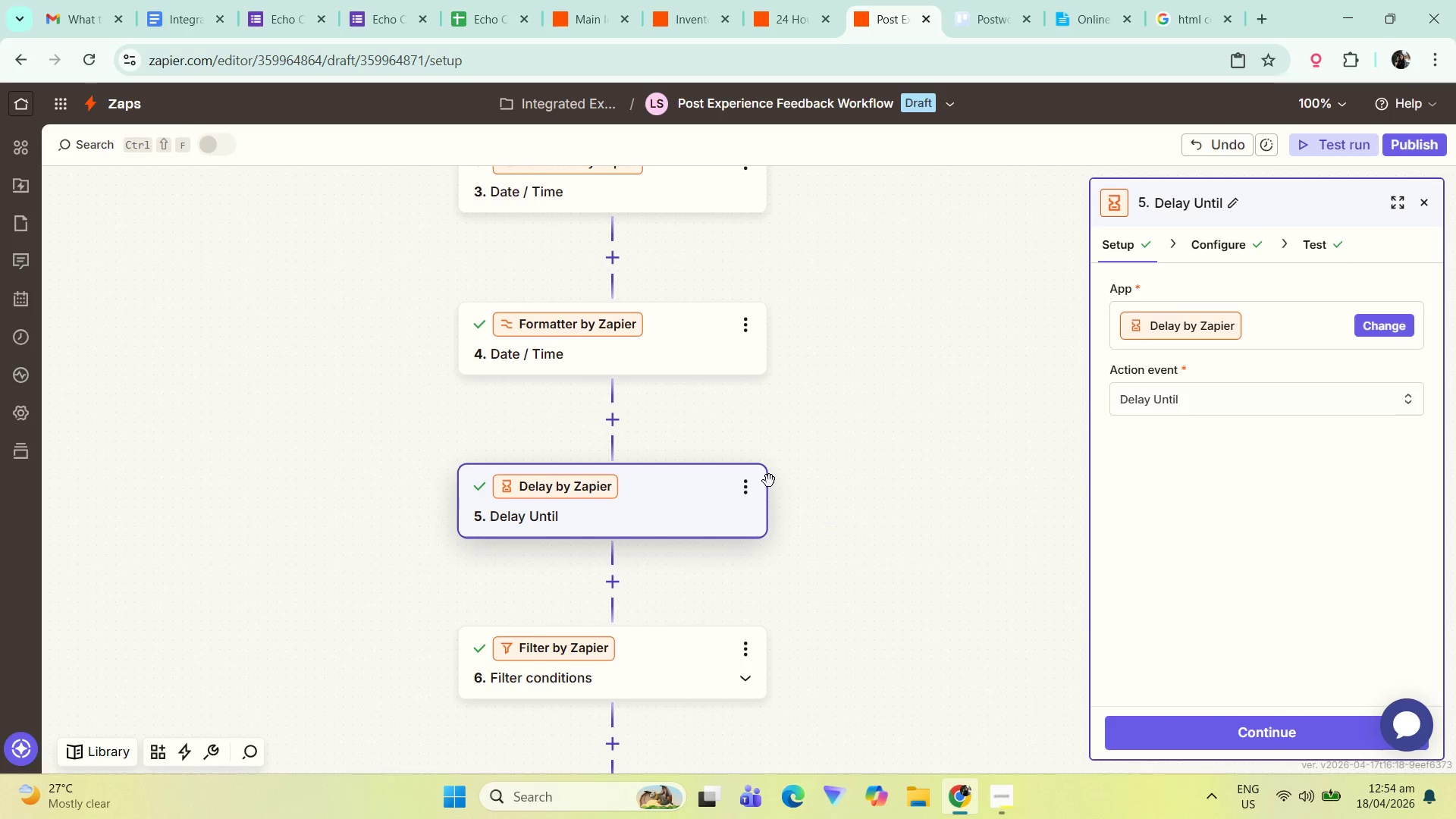 
left_click_drag(start_coordinate=[883, 605], to_coordinate=[890, 579])
 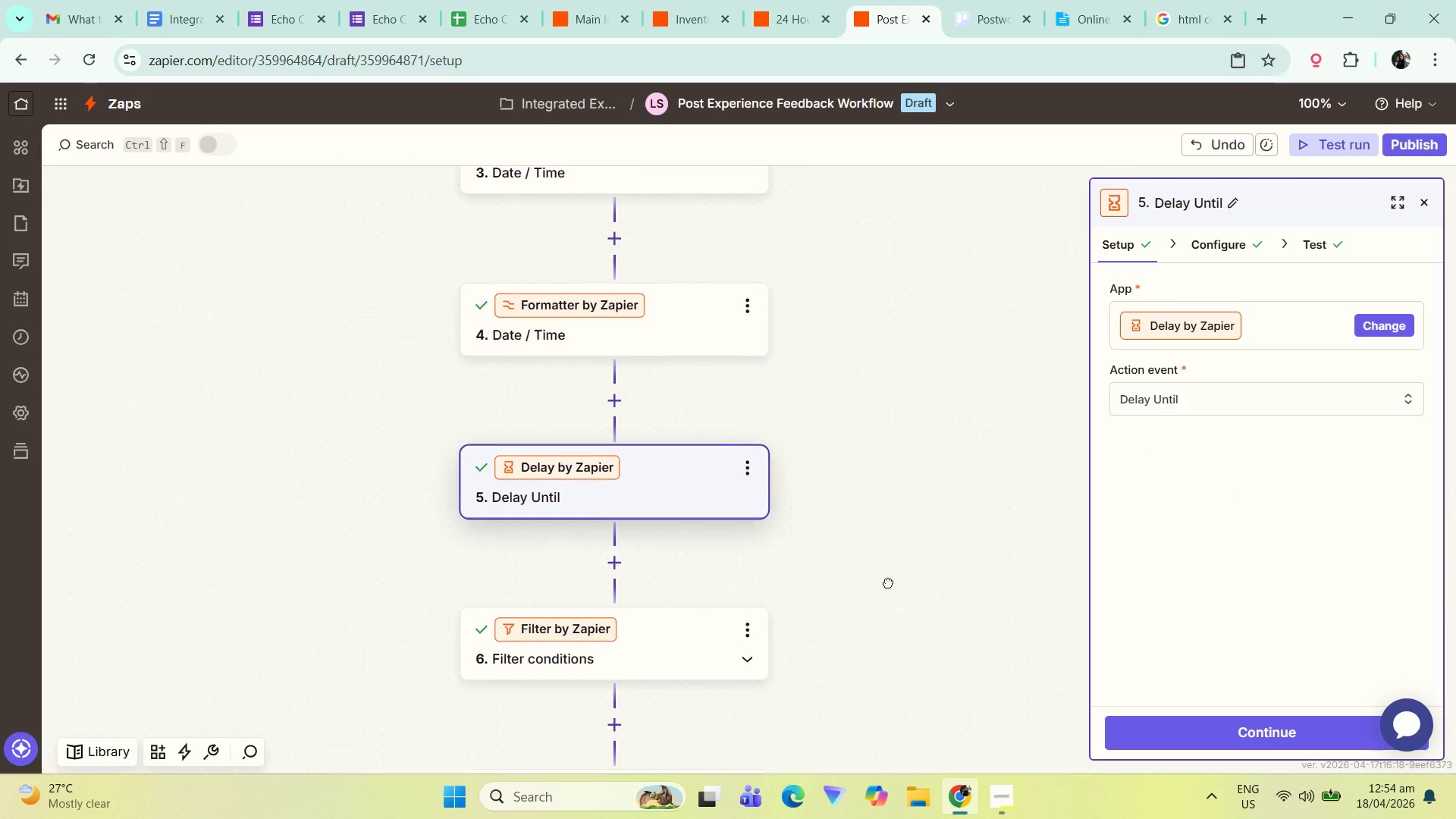 
left_click_drag(start_coordinate=[899, 568], to_coordinate=[902, 563])
 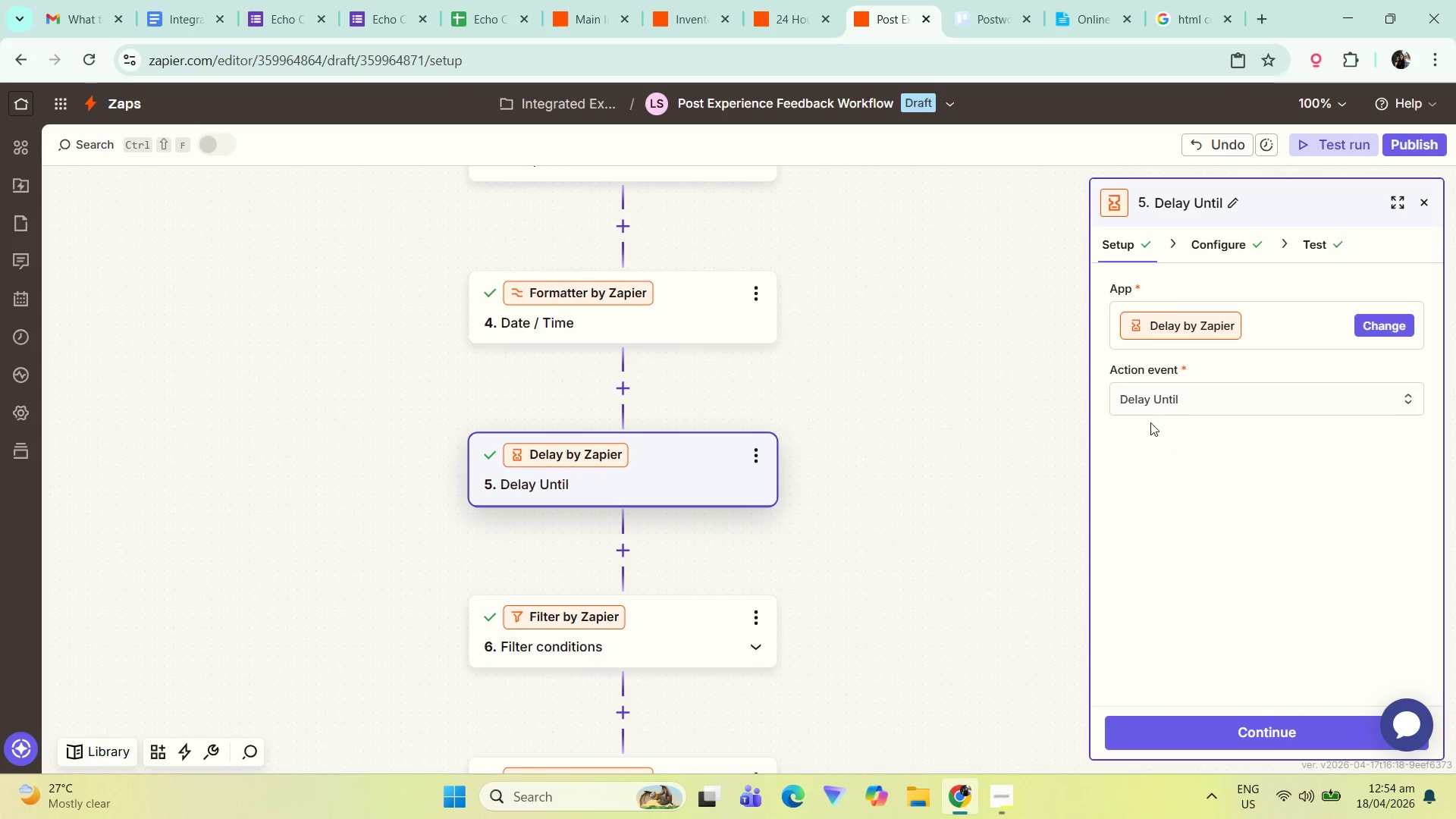 
left_click([1174, 422])
 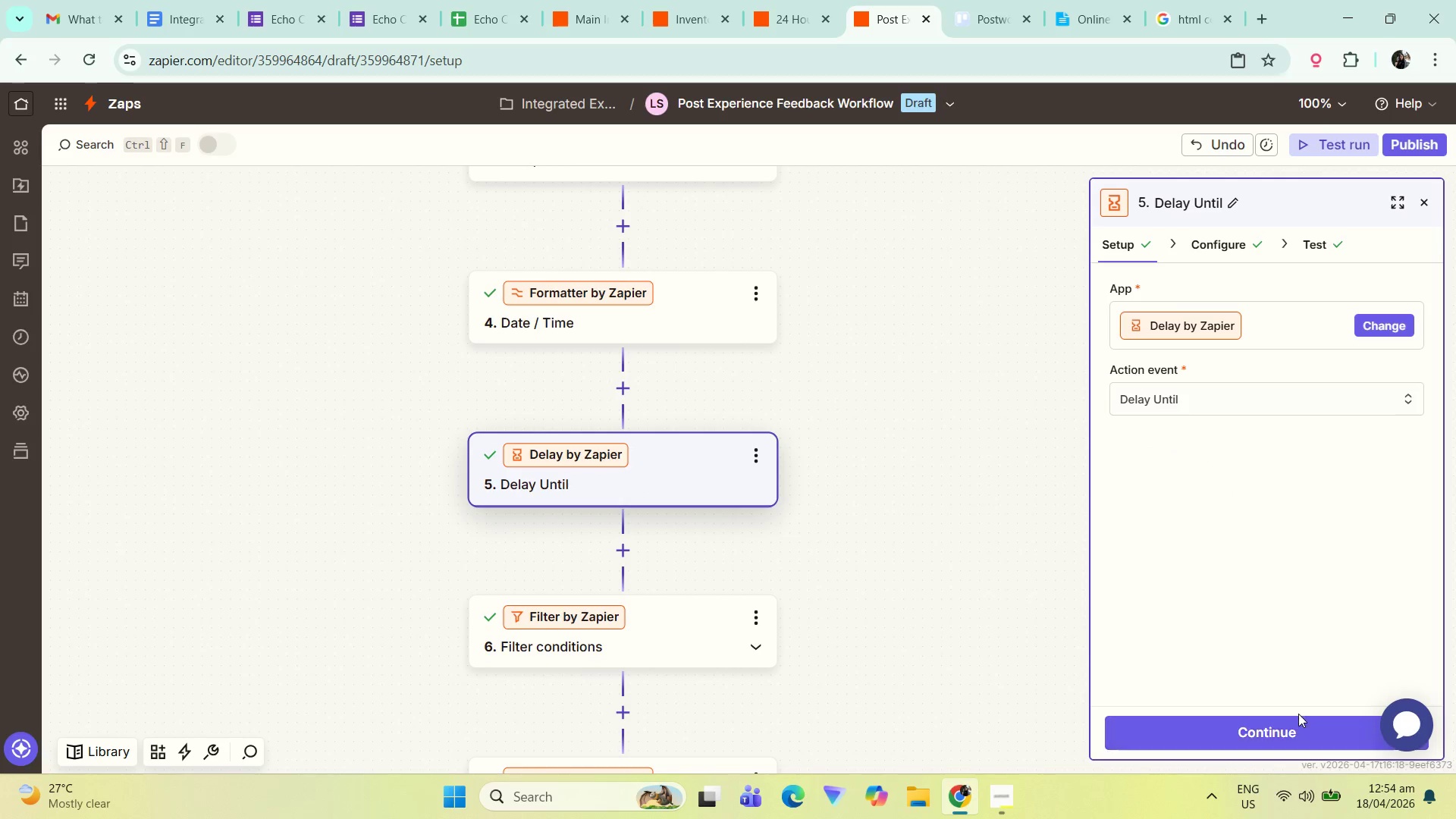 
double_click([1300, 730])
 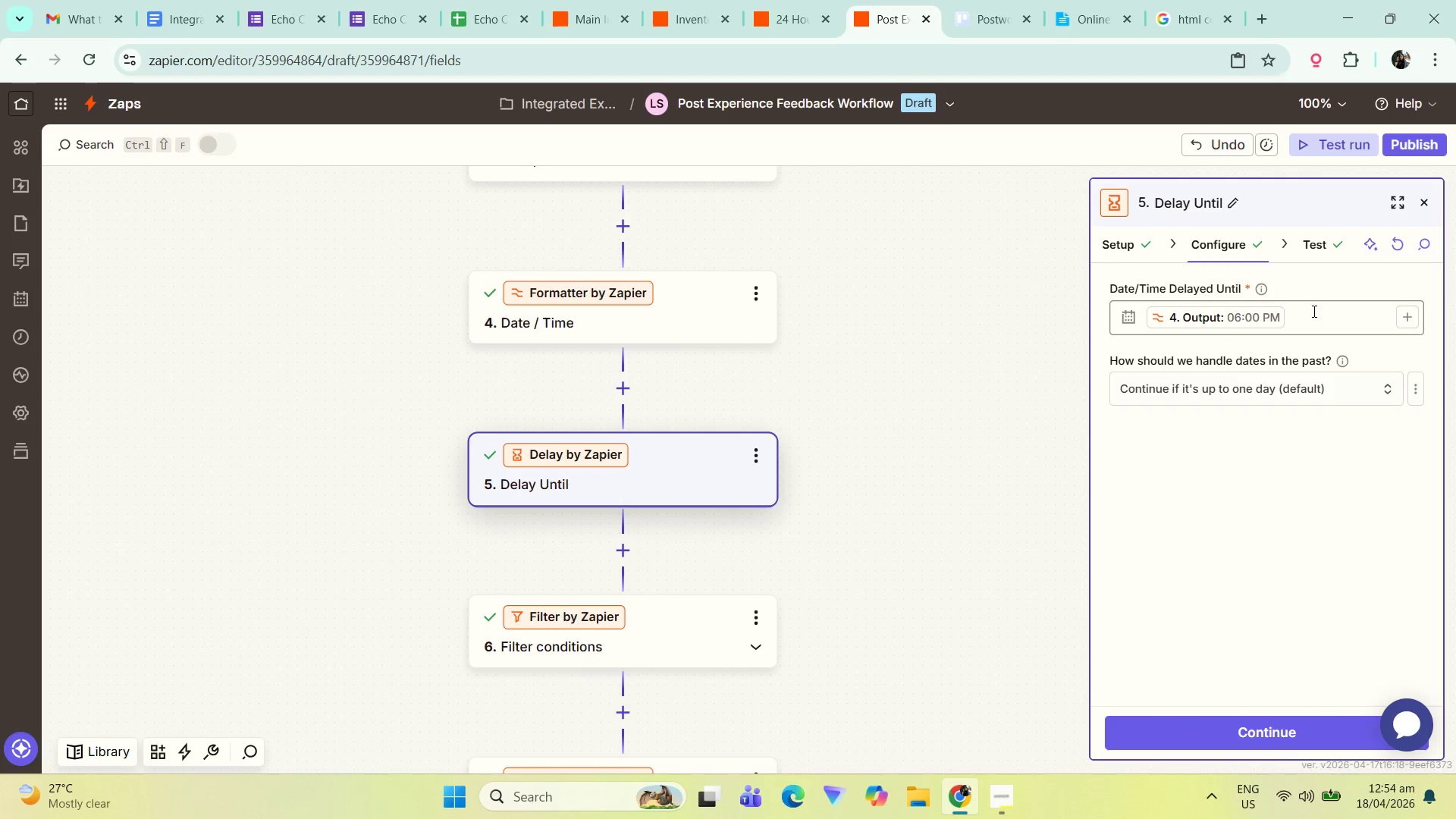 
left_click([1313, 311])
 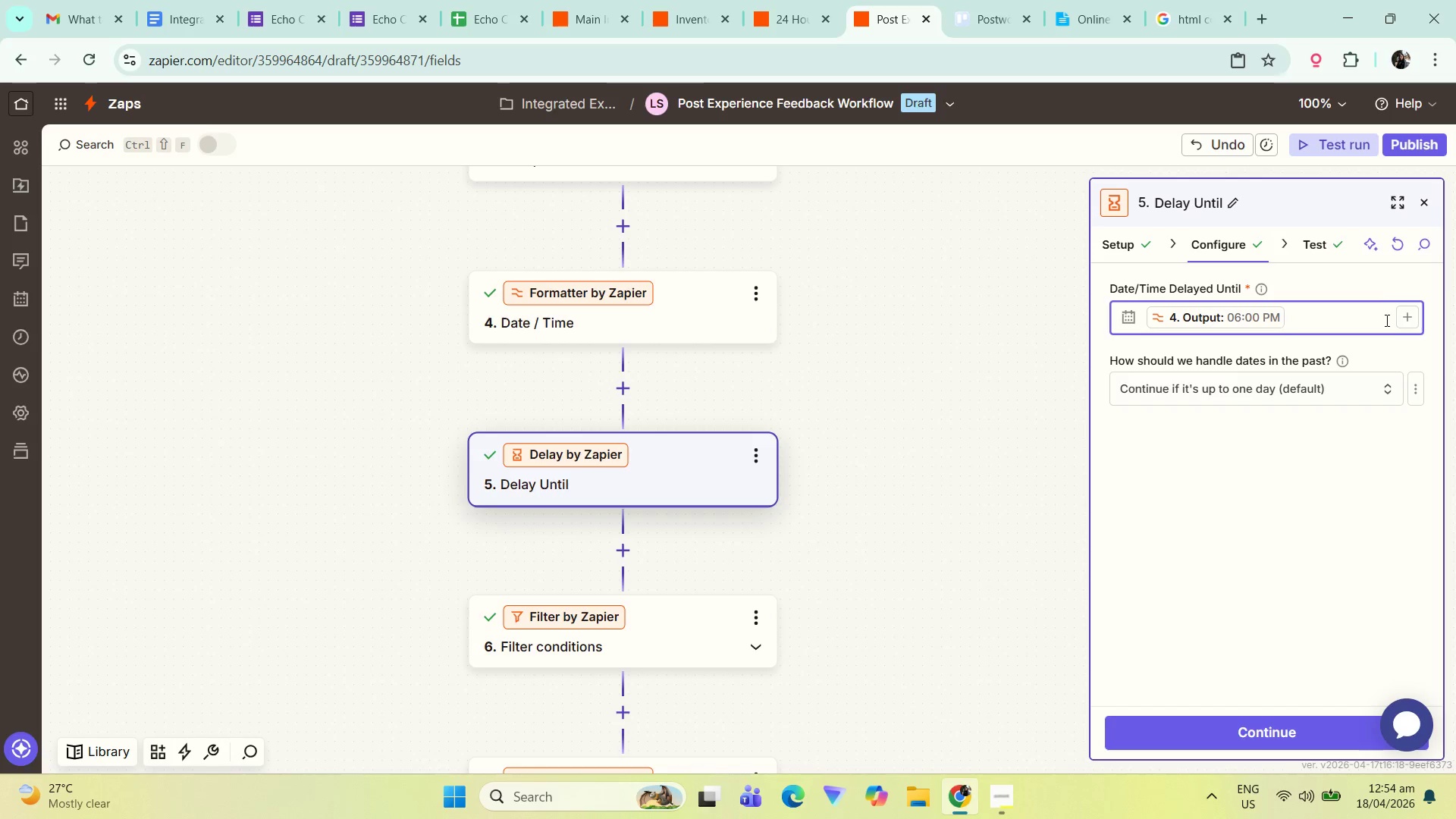 
left_click([1327, 324])
 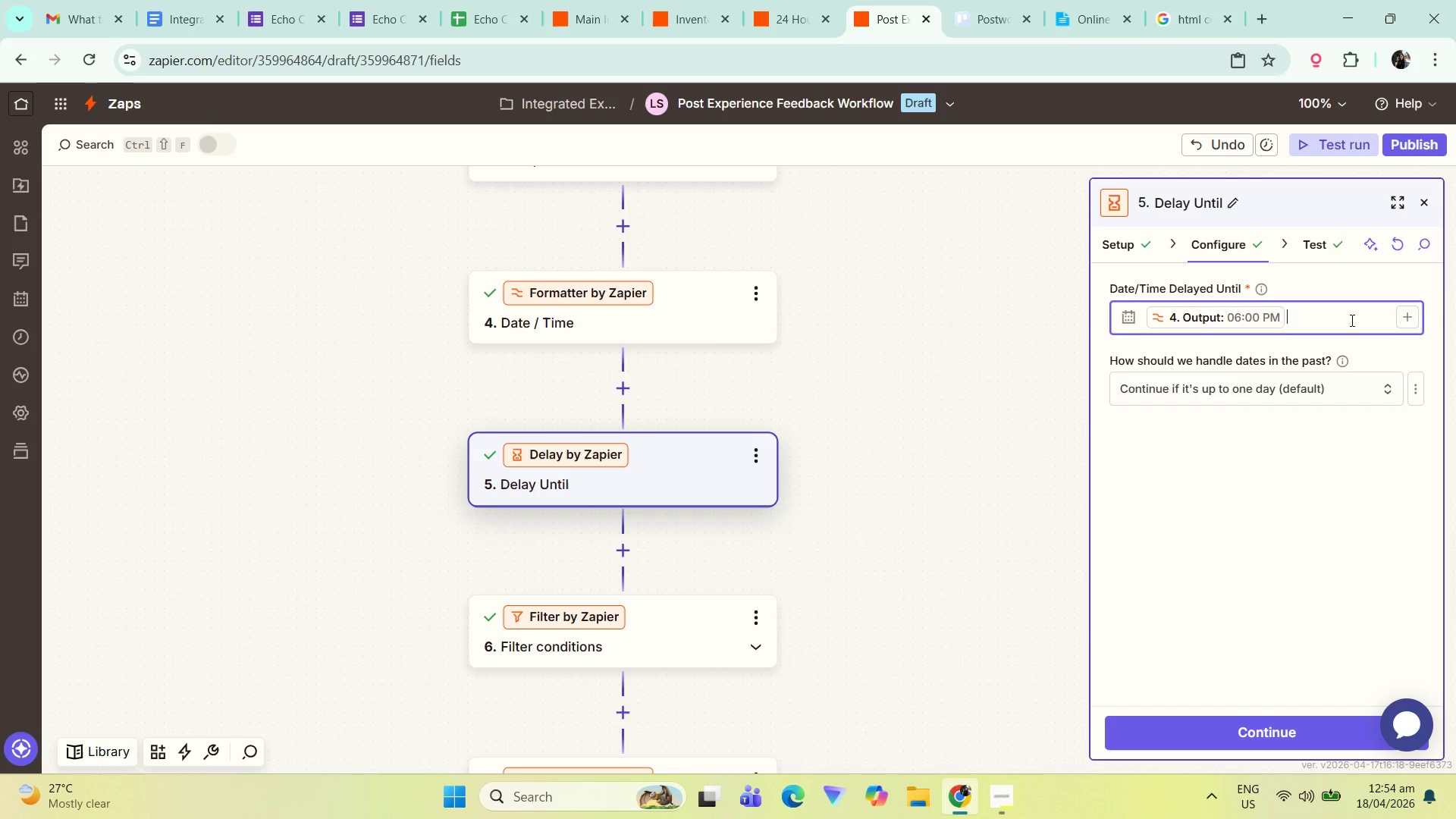 
key(Backspace)
 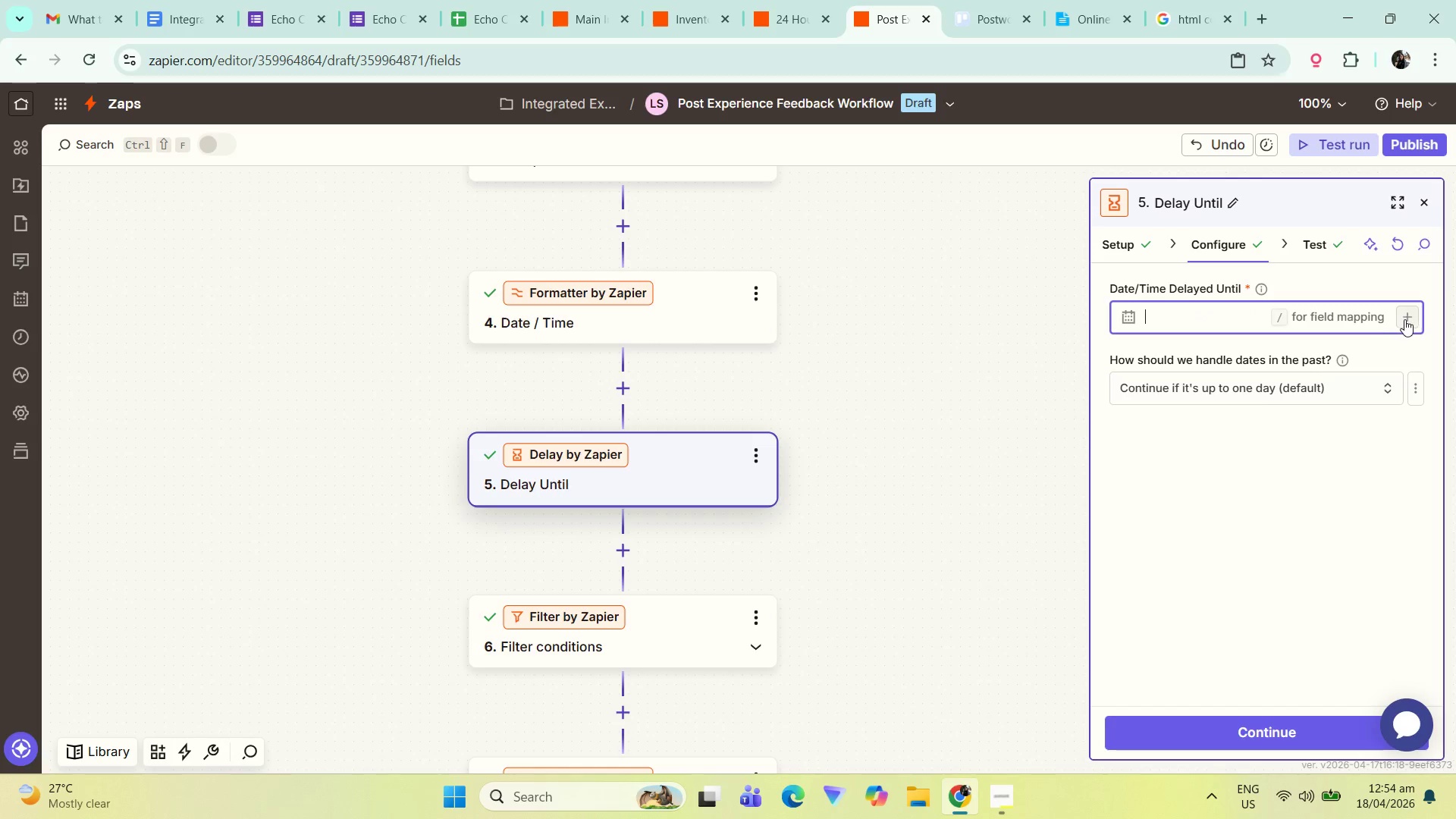 
left_click([1404, 319])
 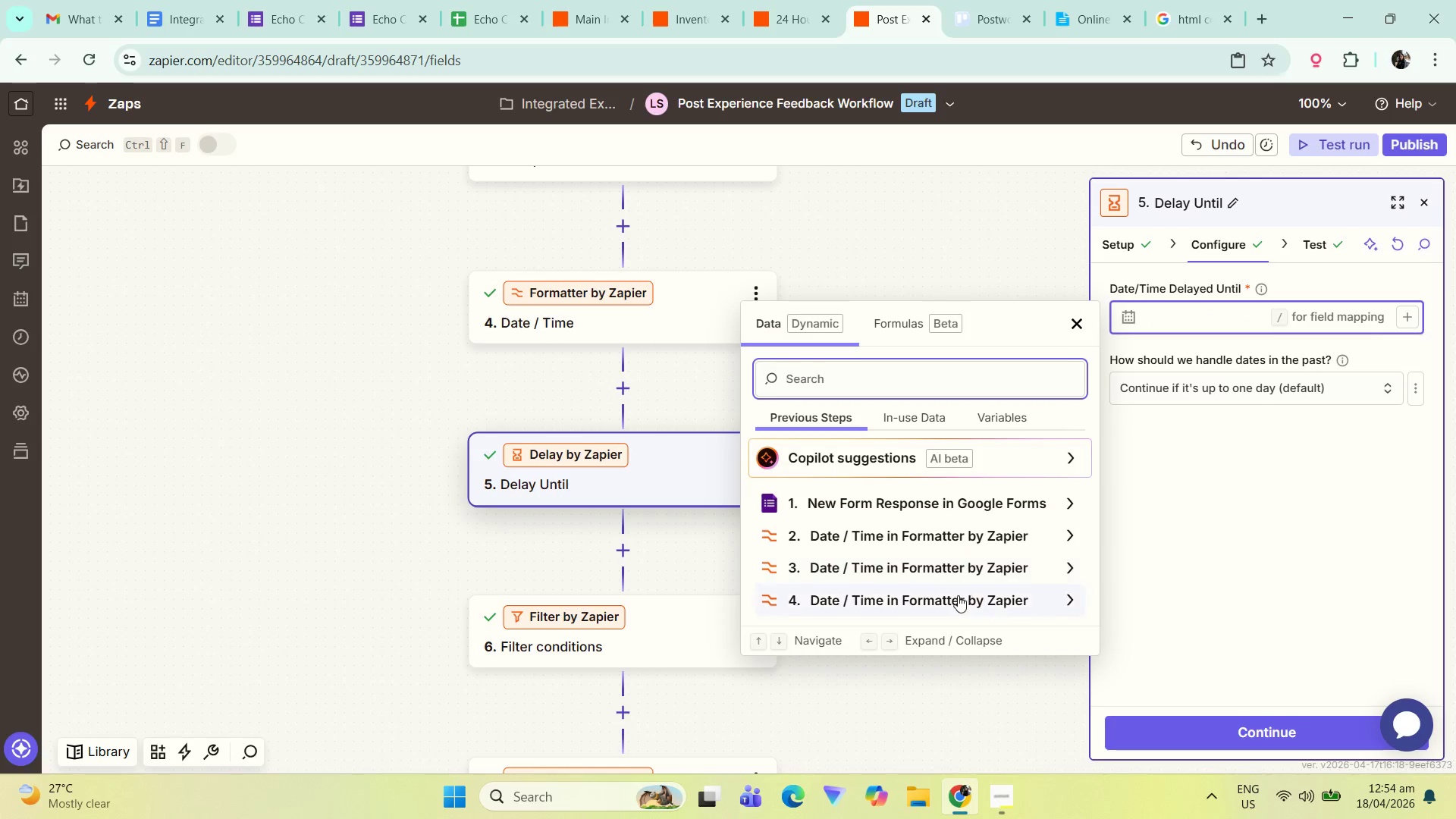 
left_click([965, 598])
 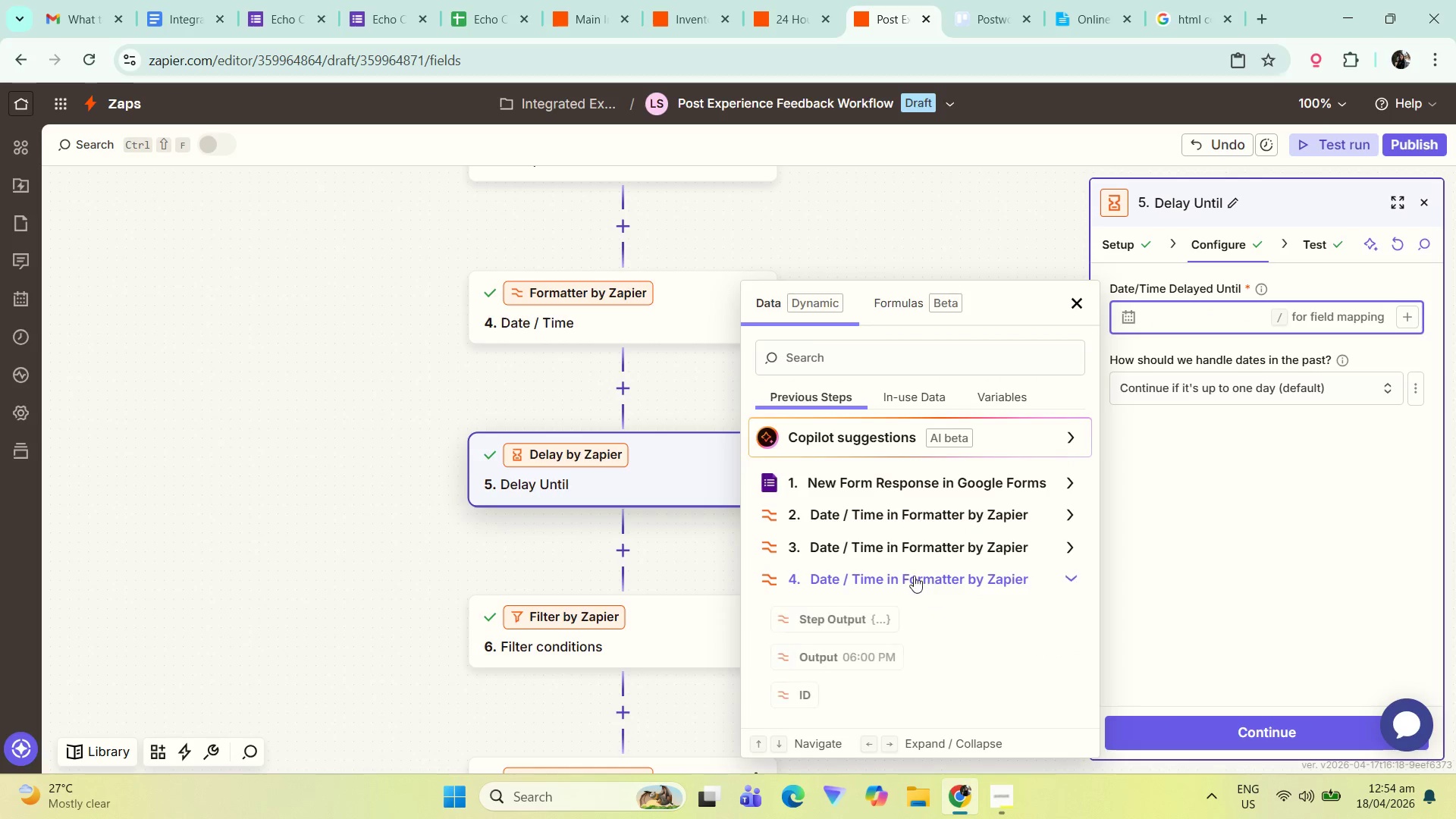 
scroll: coordinate [913, 573], scroll_direction: down, amount: 4.0
 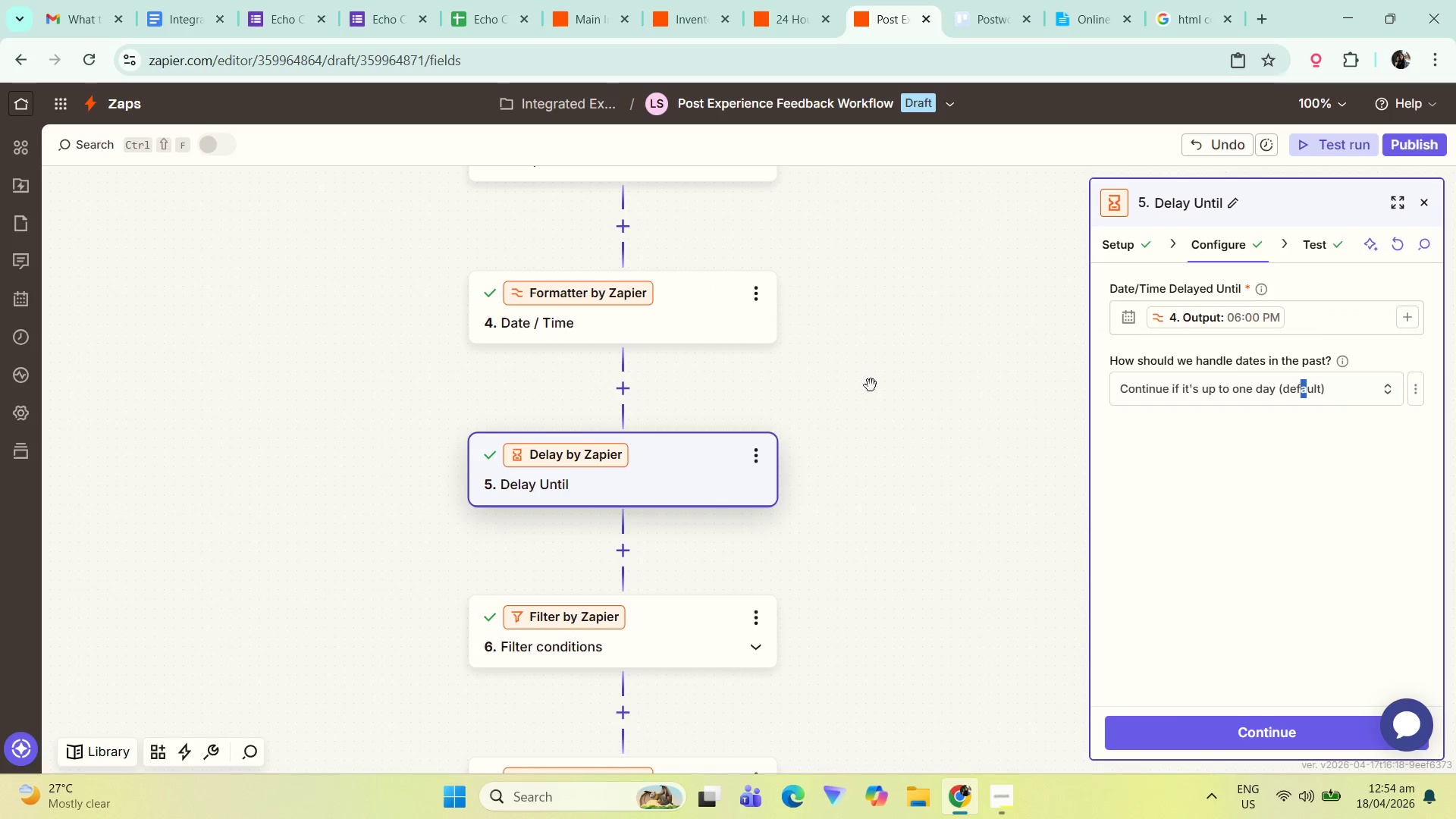 
left_click_drag(start_coordinate=[868, 367], to_coordinate=[900, 445])
 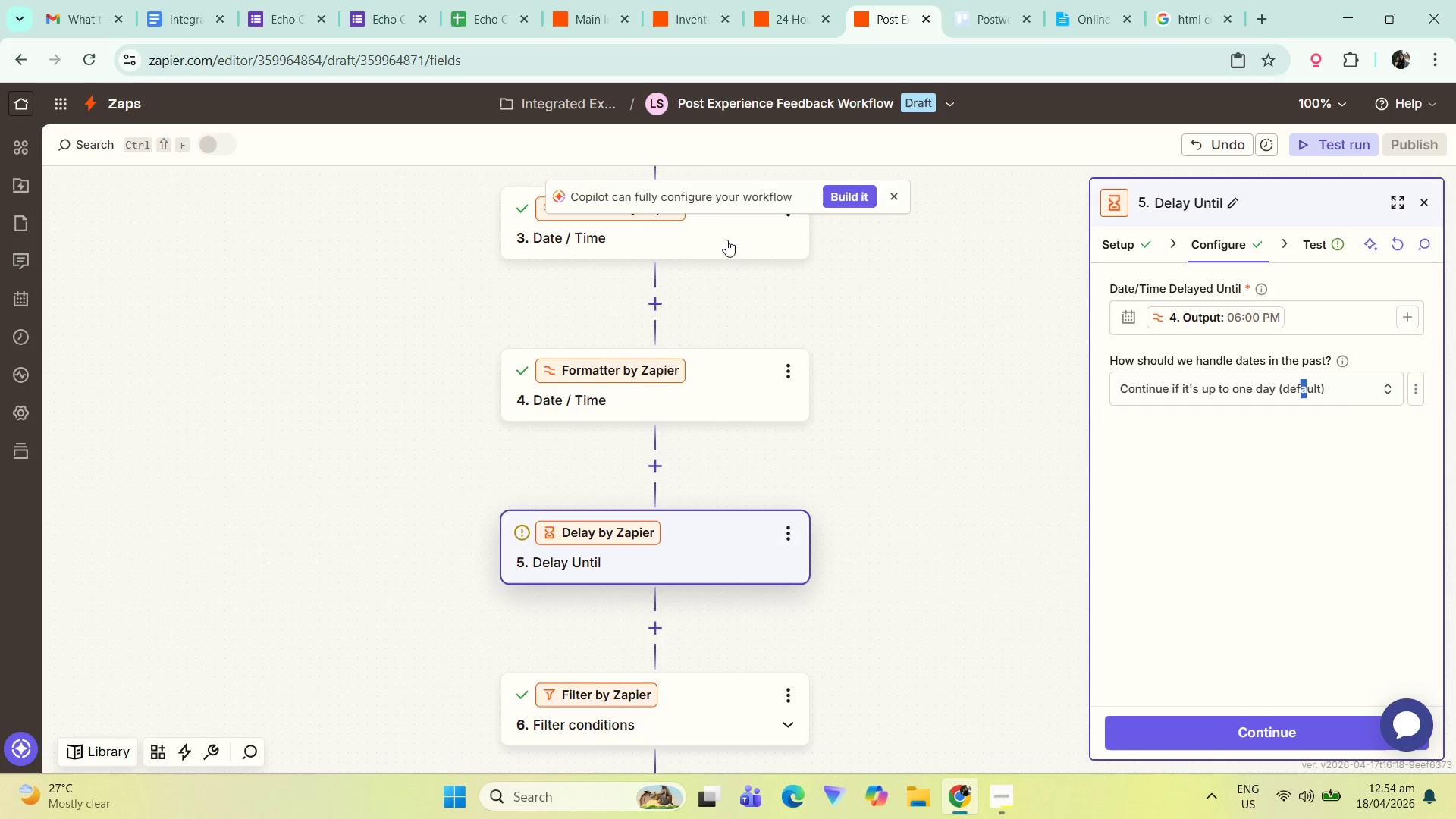 
left_click([745, 256])
 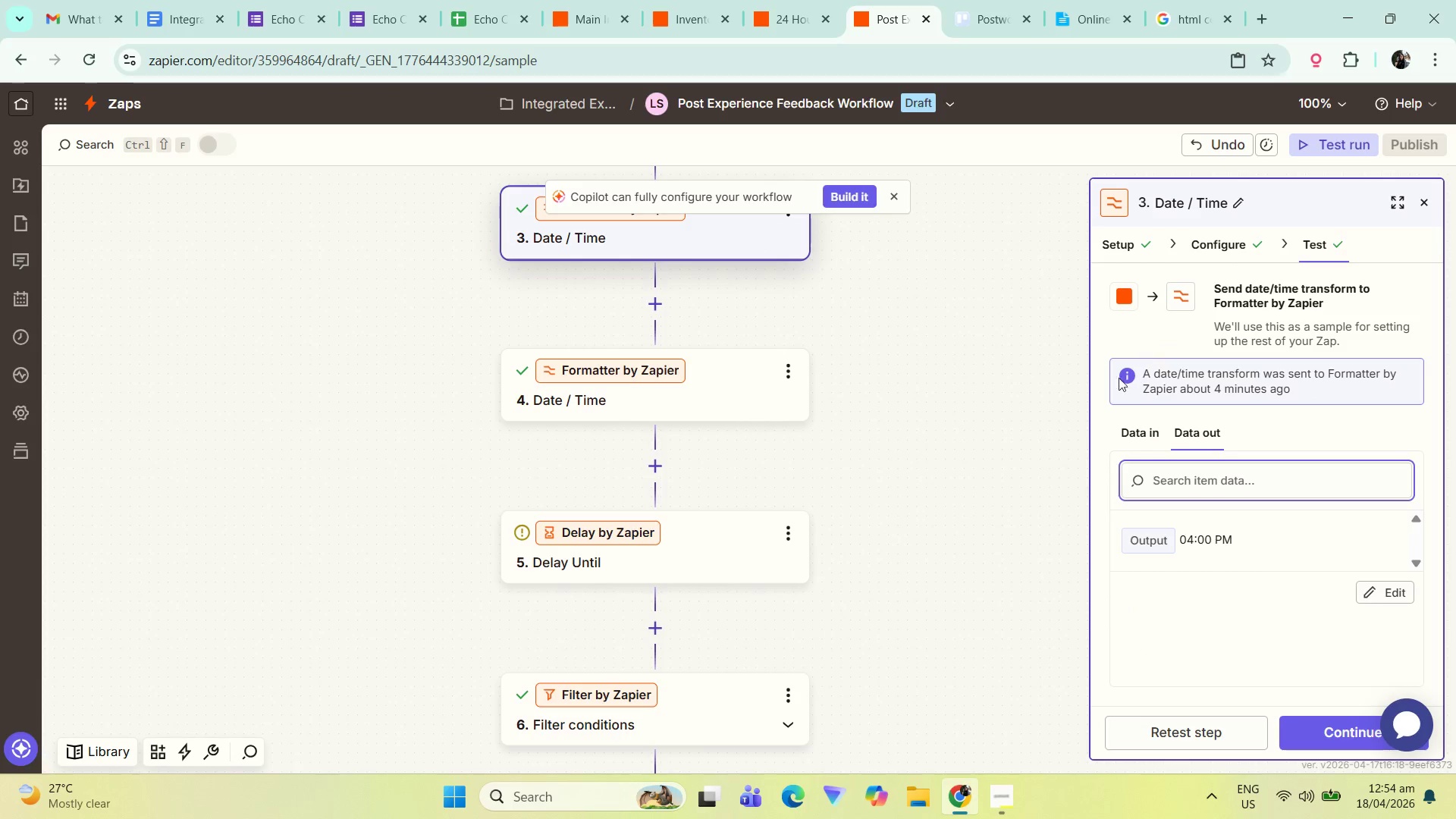 
scroll: coordinate [879, 669], scroll_direction: down, amount: 3.0
 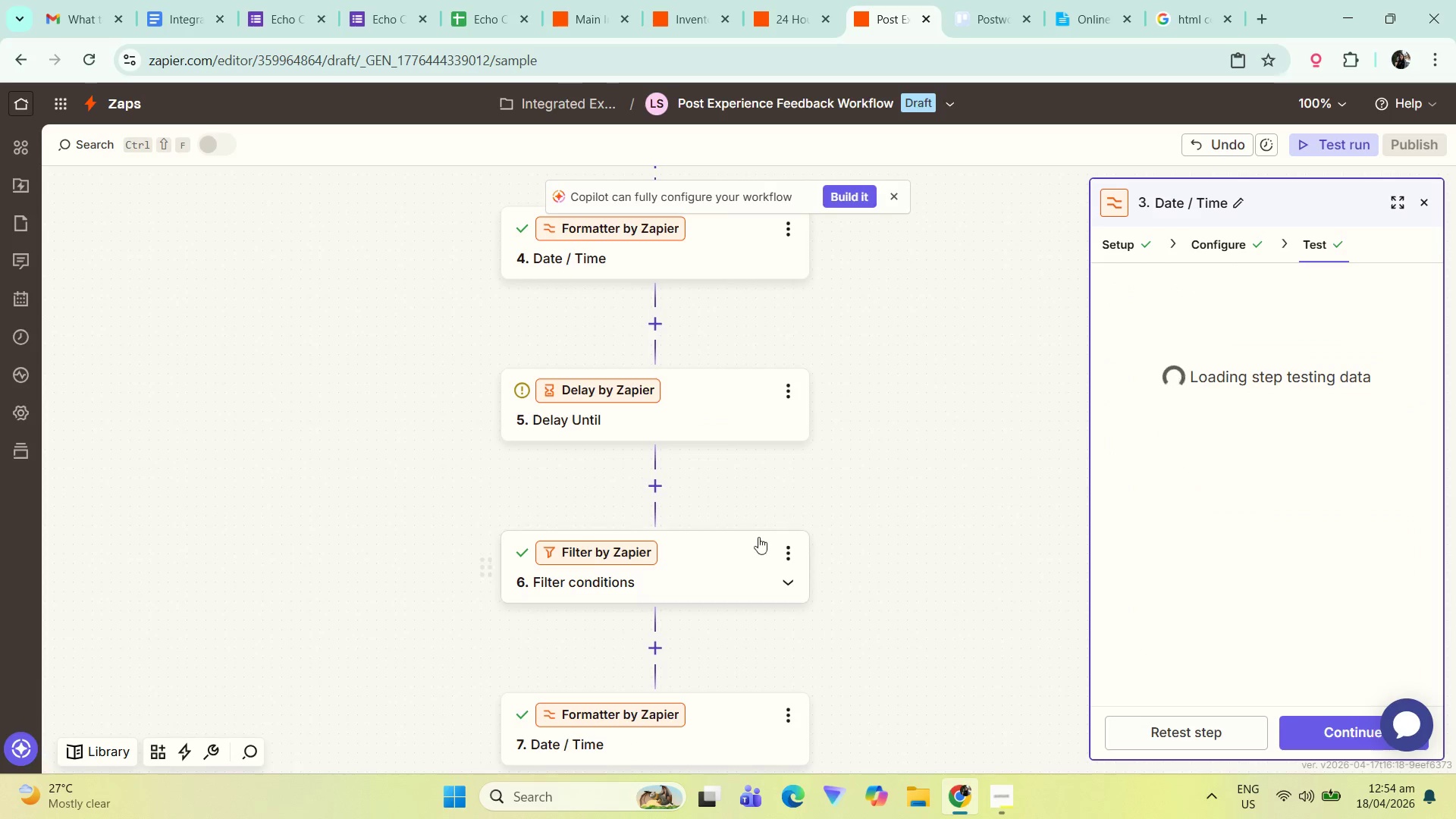 
left_click([741, 563])
 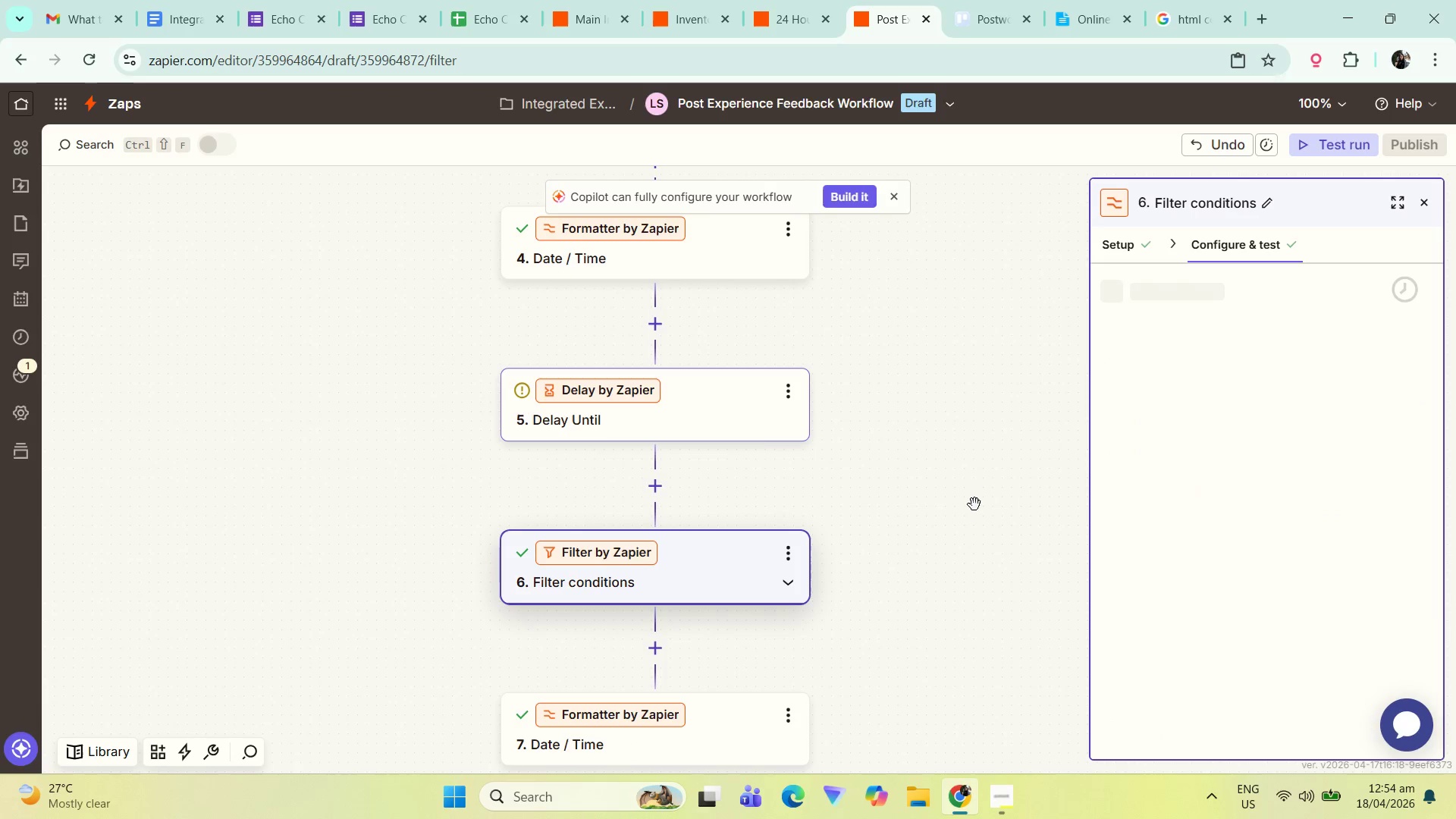 
left_click([732, 433])
 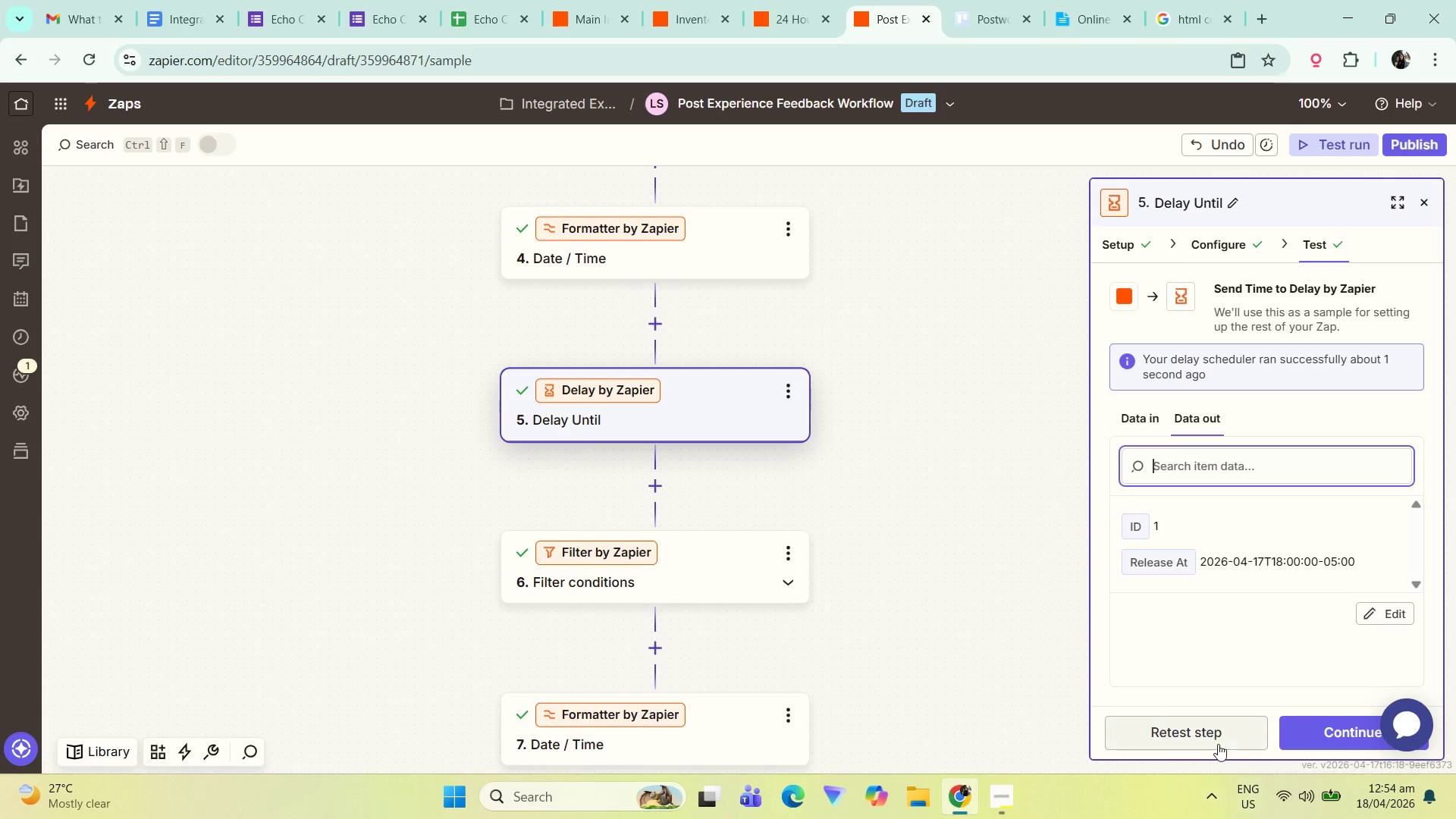 
wait(5.91)
 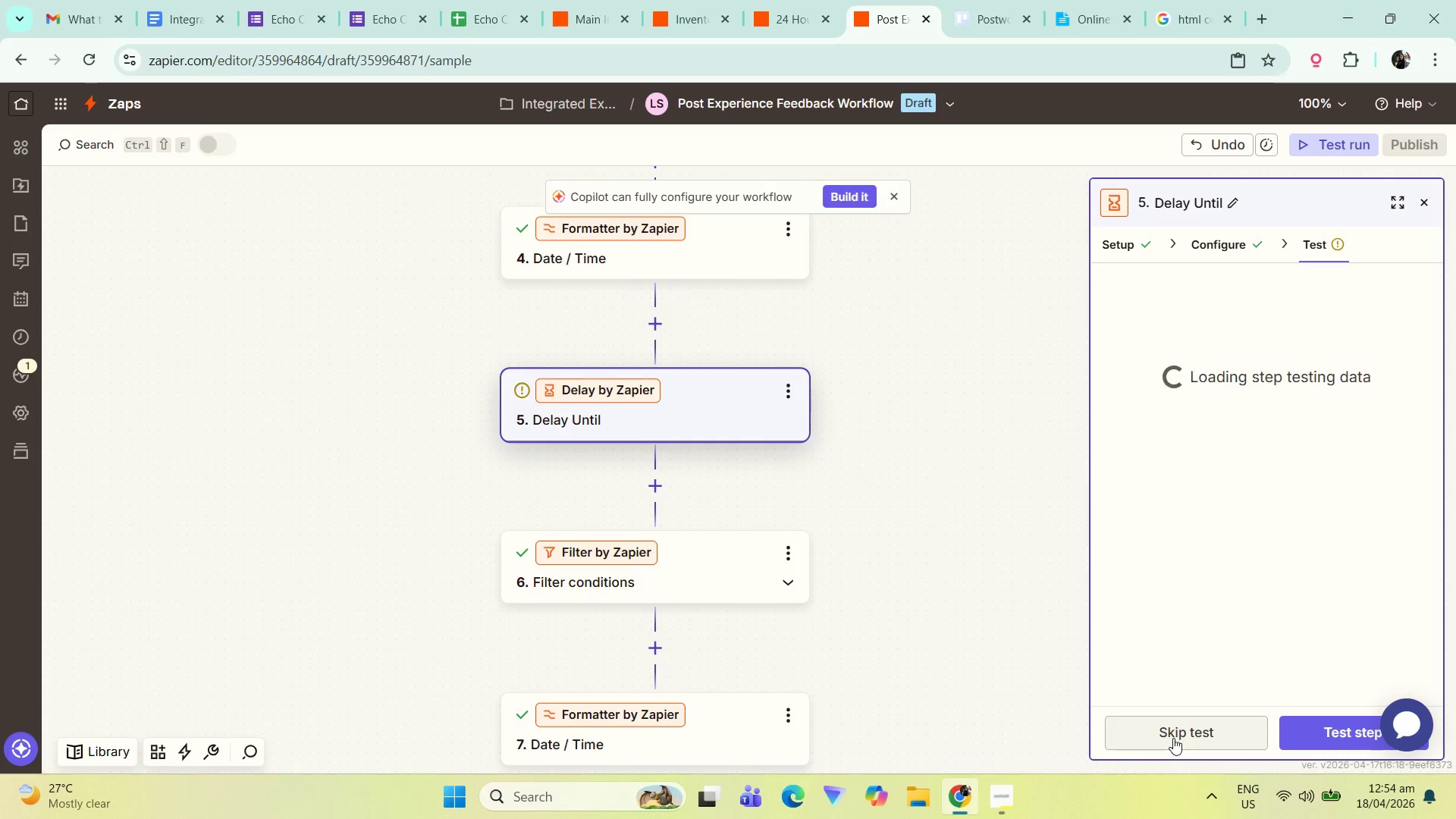 
left_click([1355, 728])
 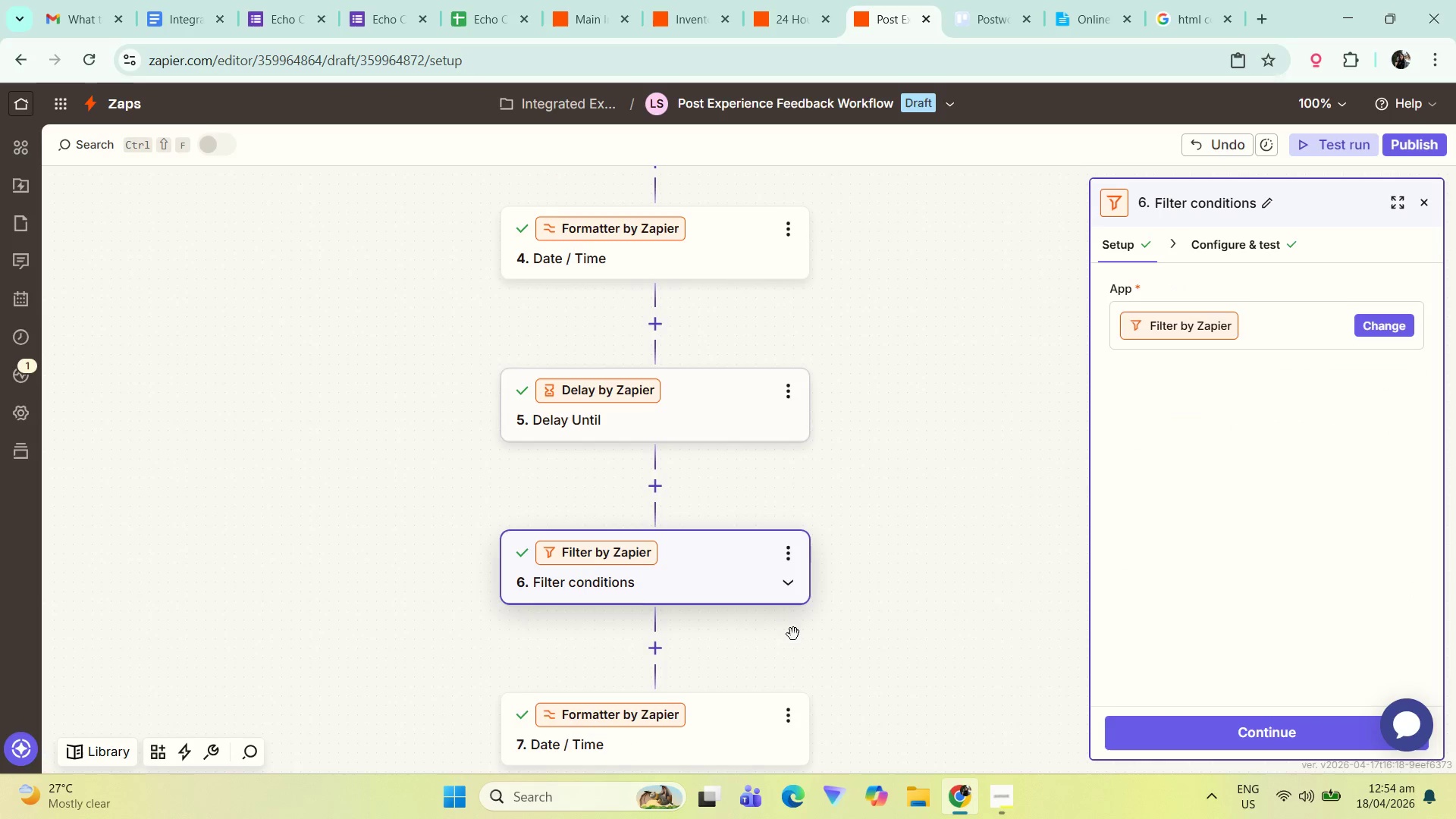 
left_click_drag(start_coordinate=[798, 632], to_coordinate=[777, 511])
 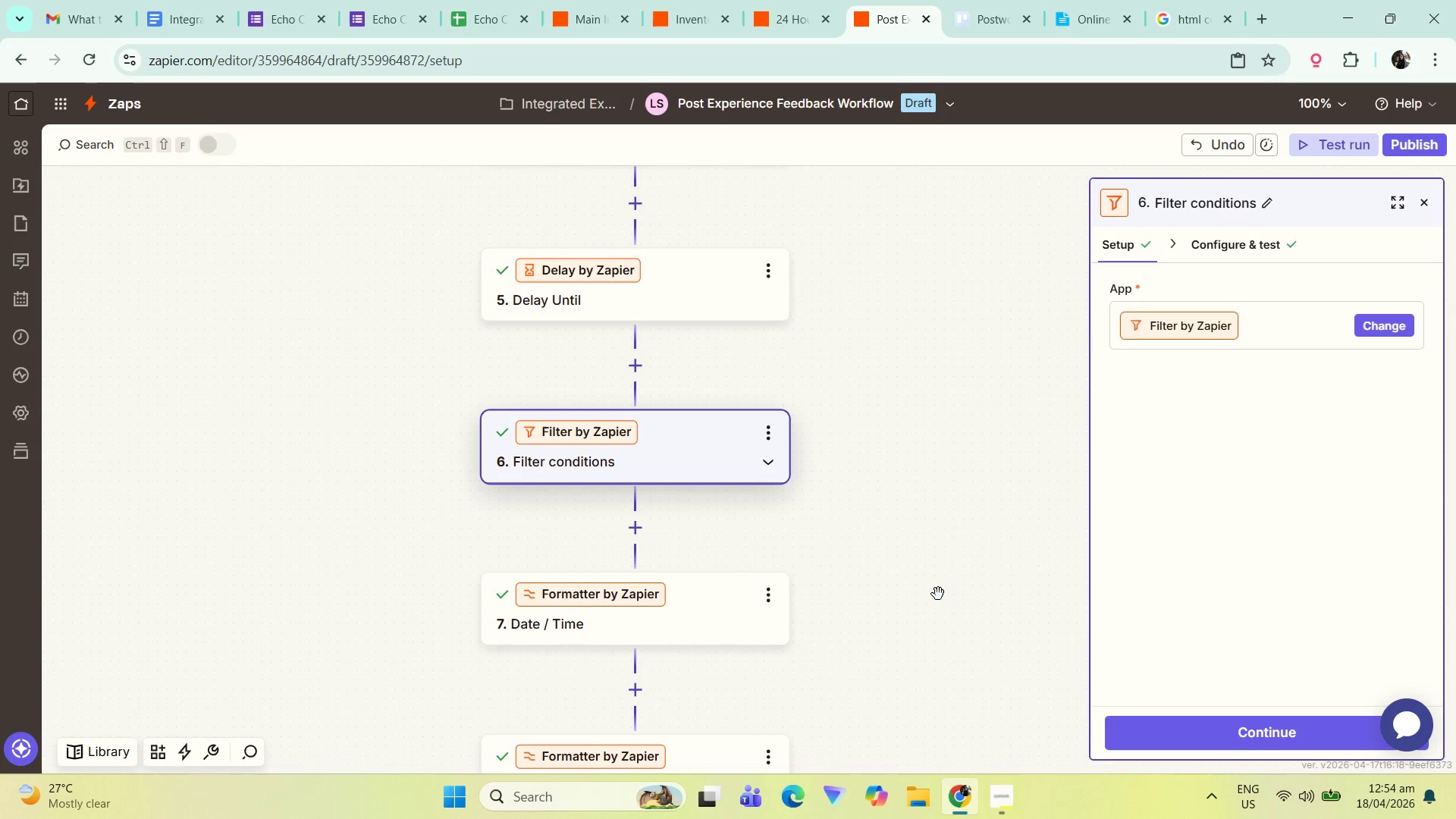 
wait(6.62)
 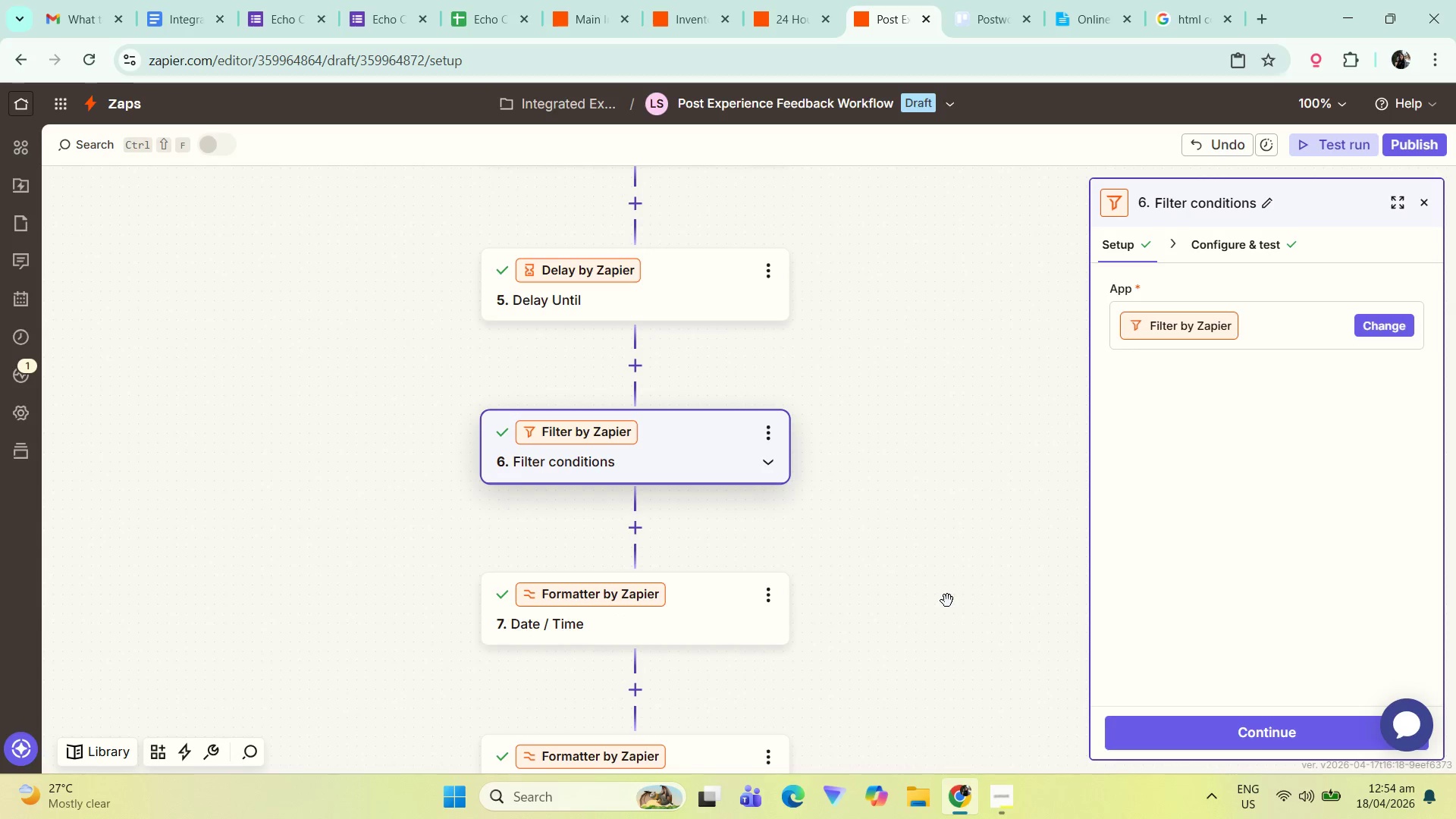 
scroll: coordinate [821, 513], scroll_direction: down, amount: 1.0
 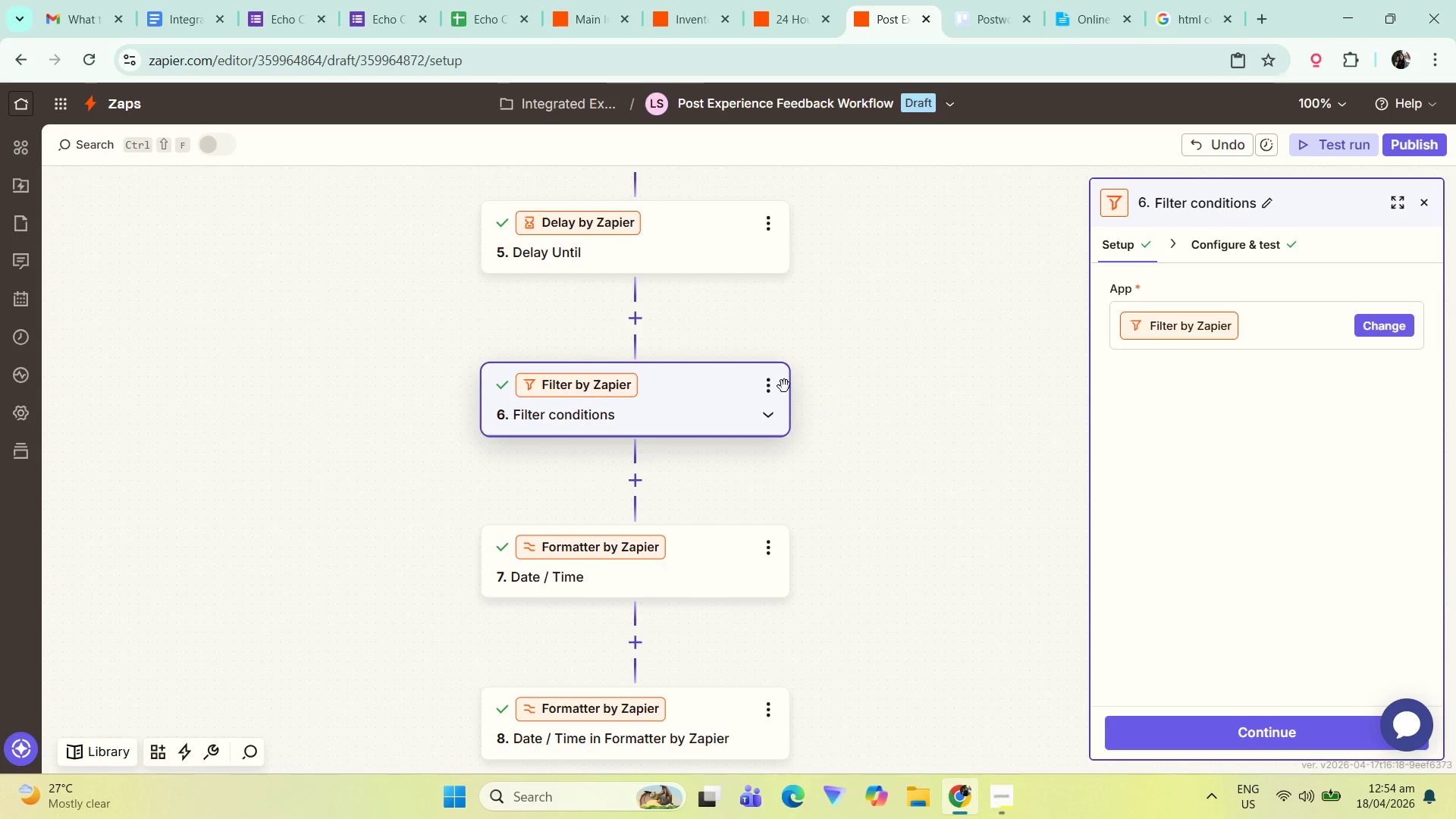 
left_click([771, 387])
 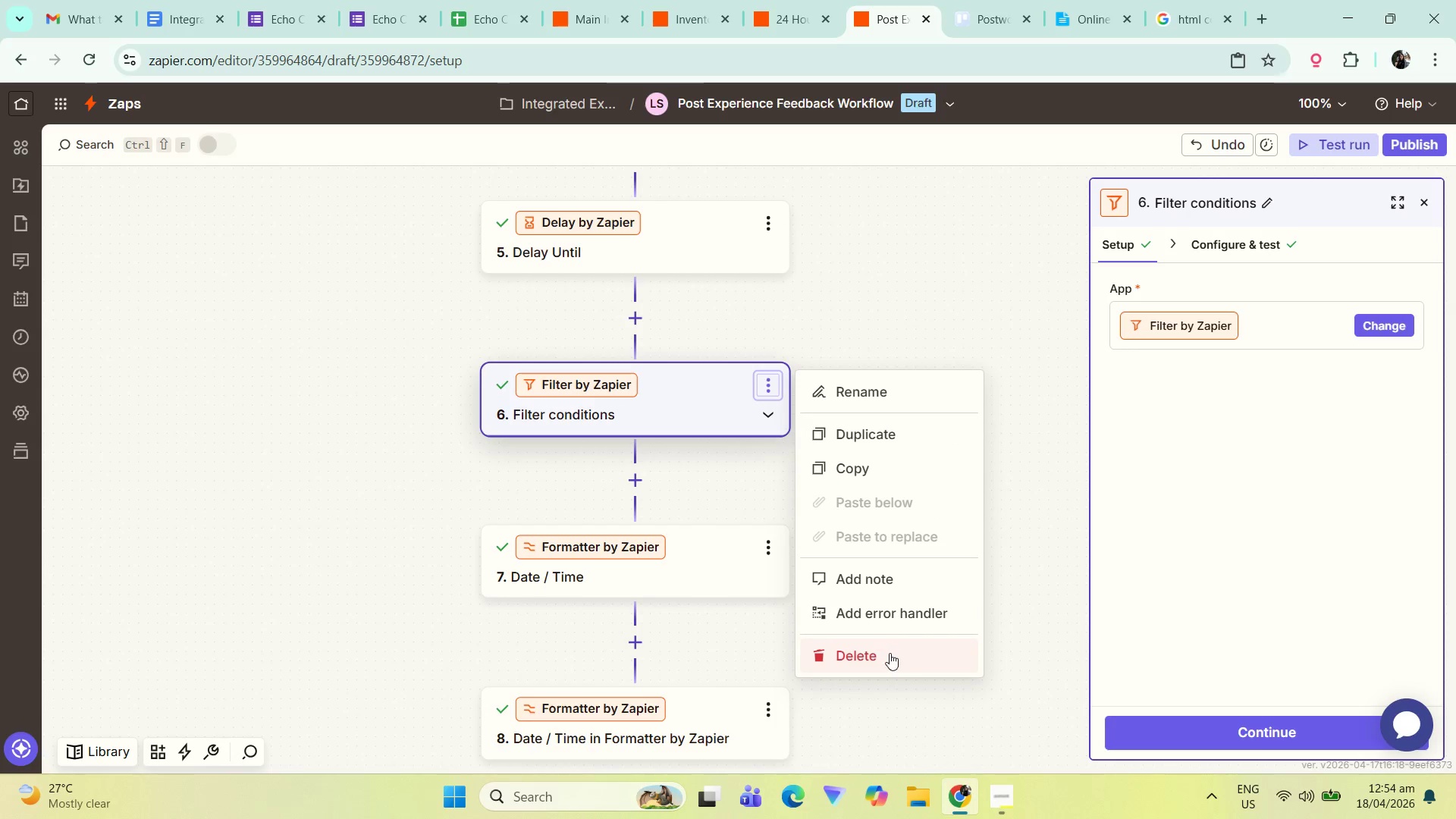 
double_click([892, 653])
 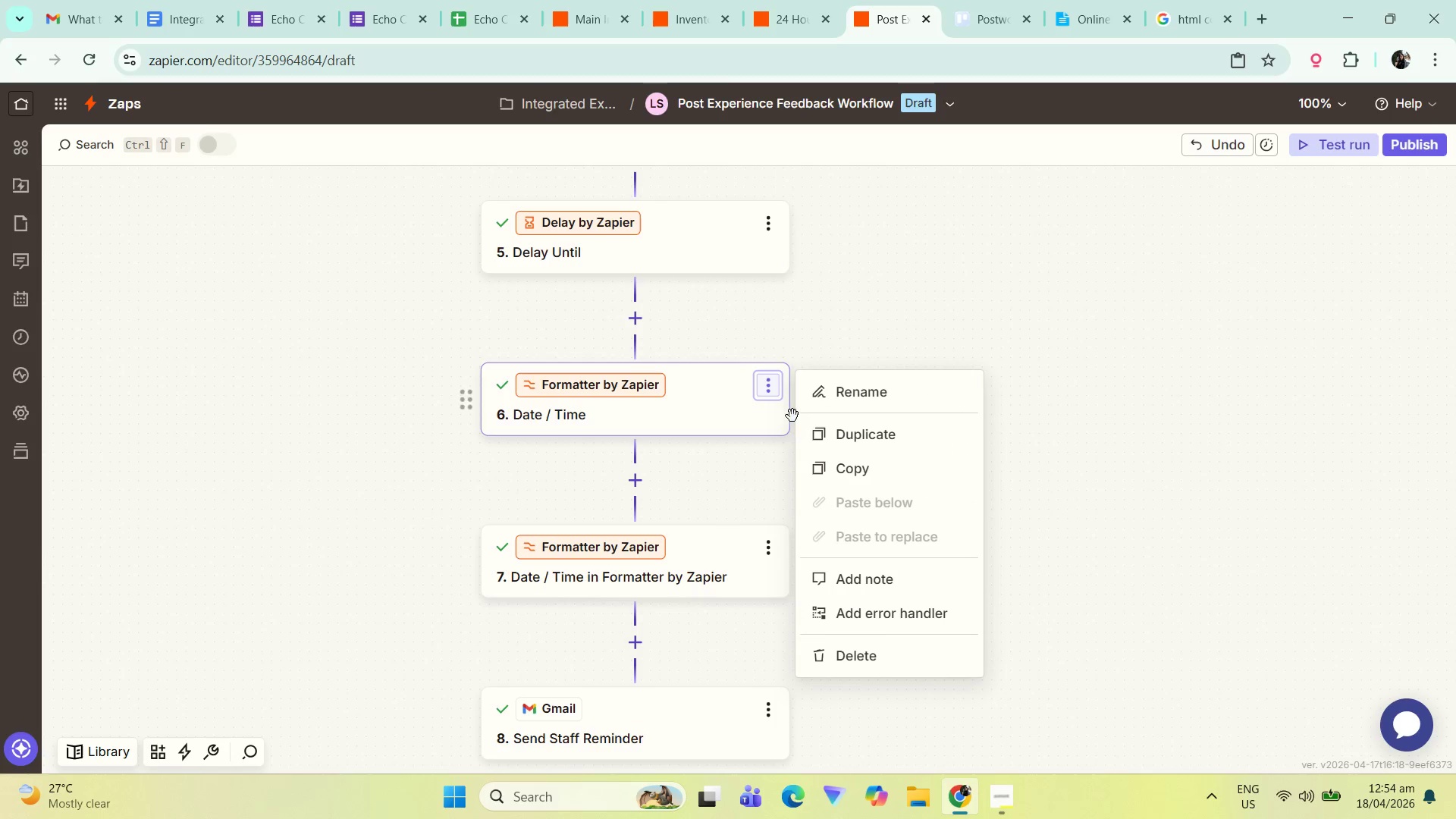 
left_click([898, 661])
 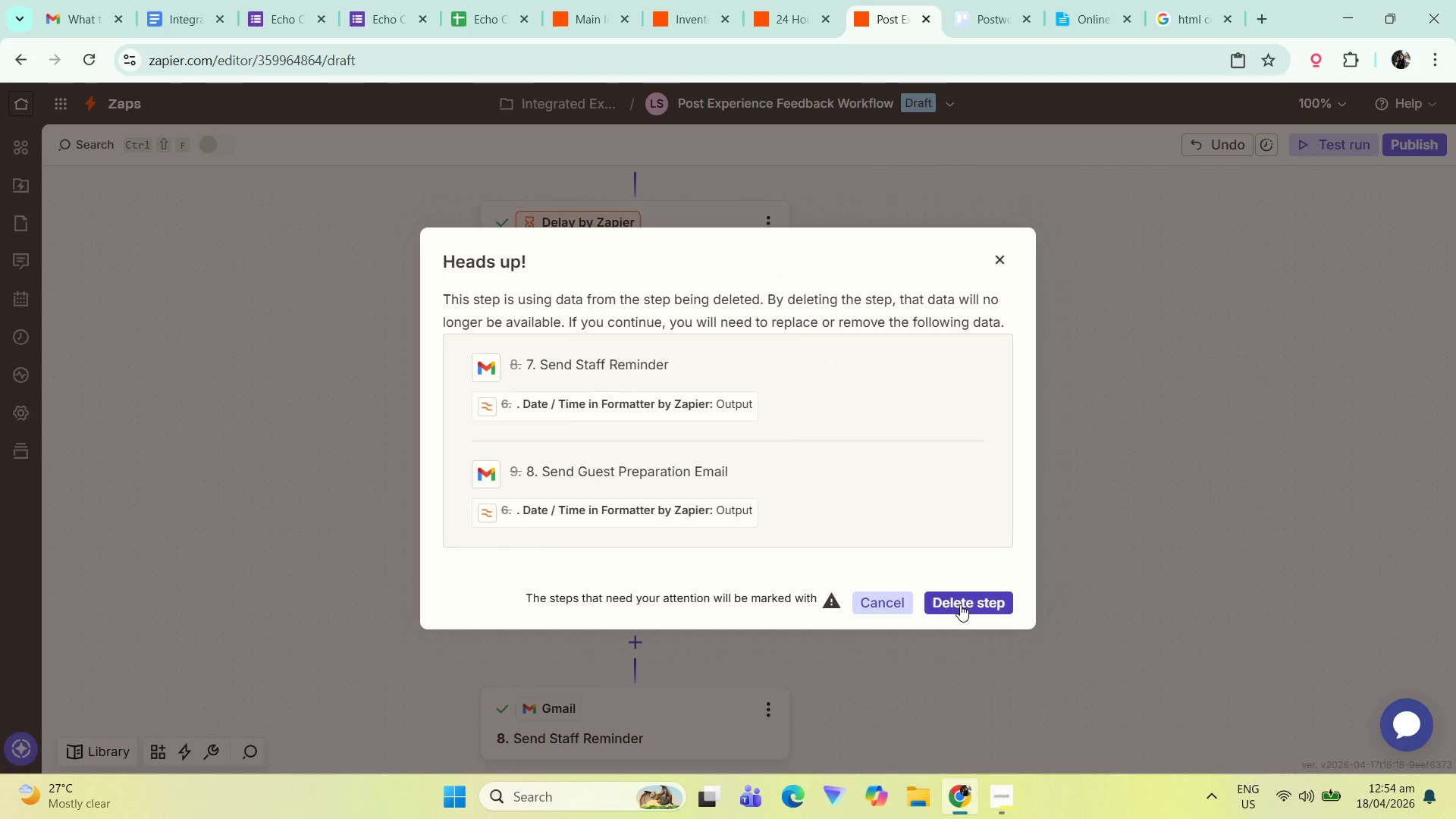 
left_click([961, 604])
 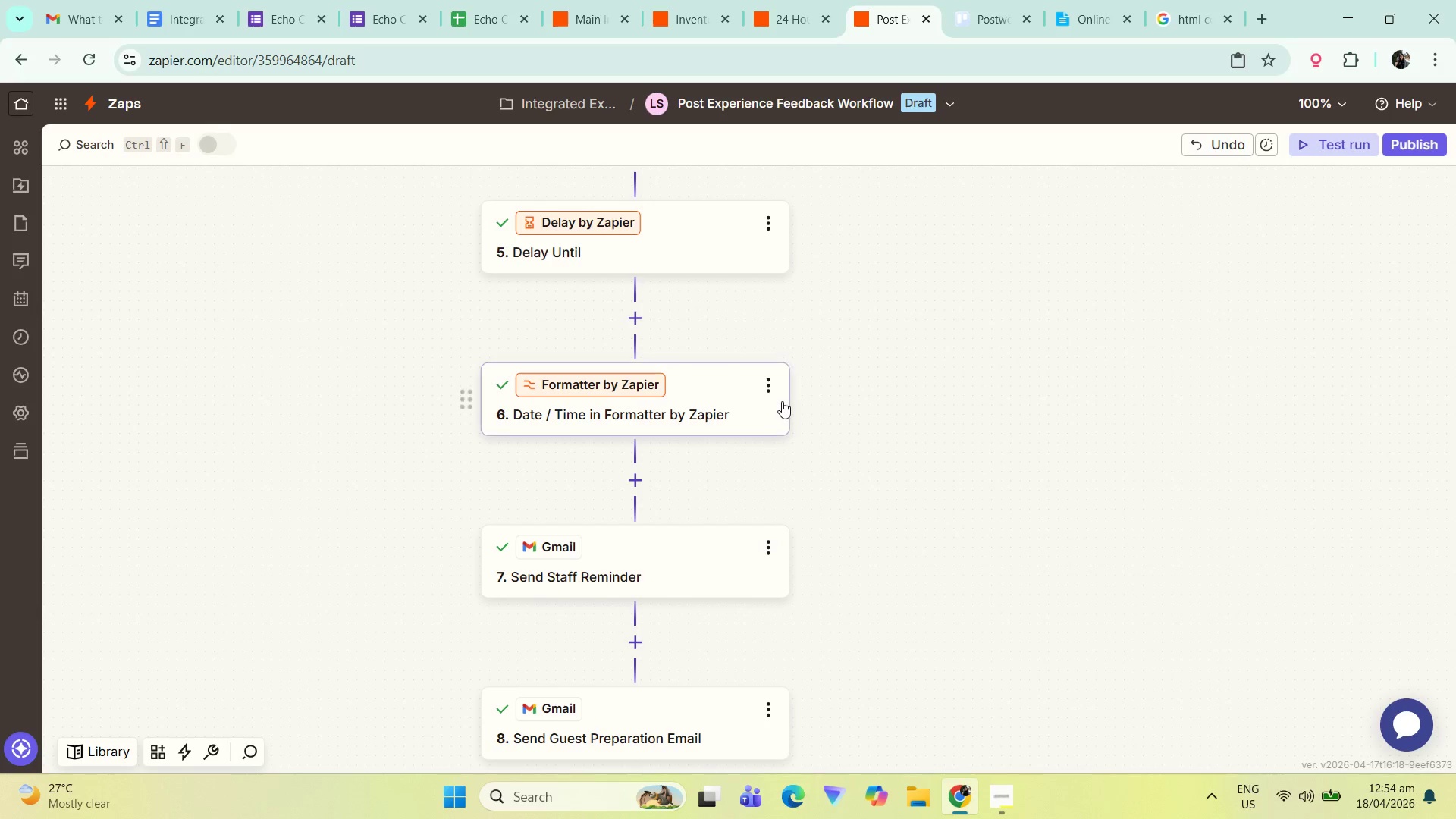 
left_click([771, 391])
 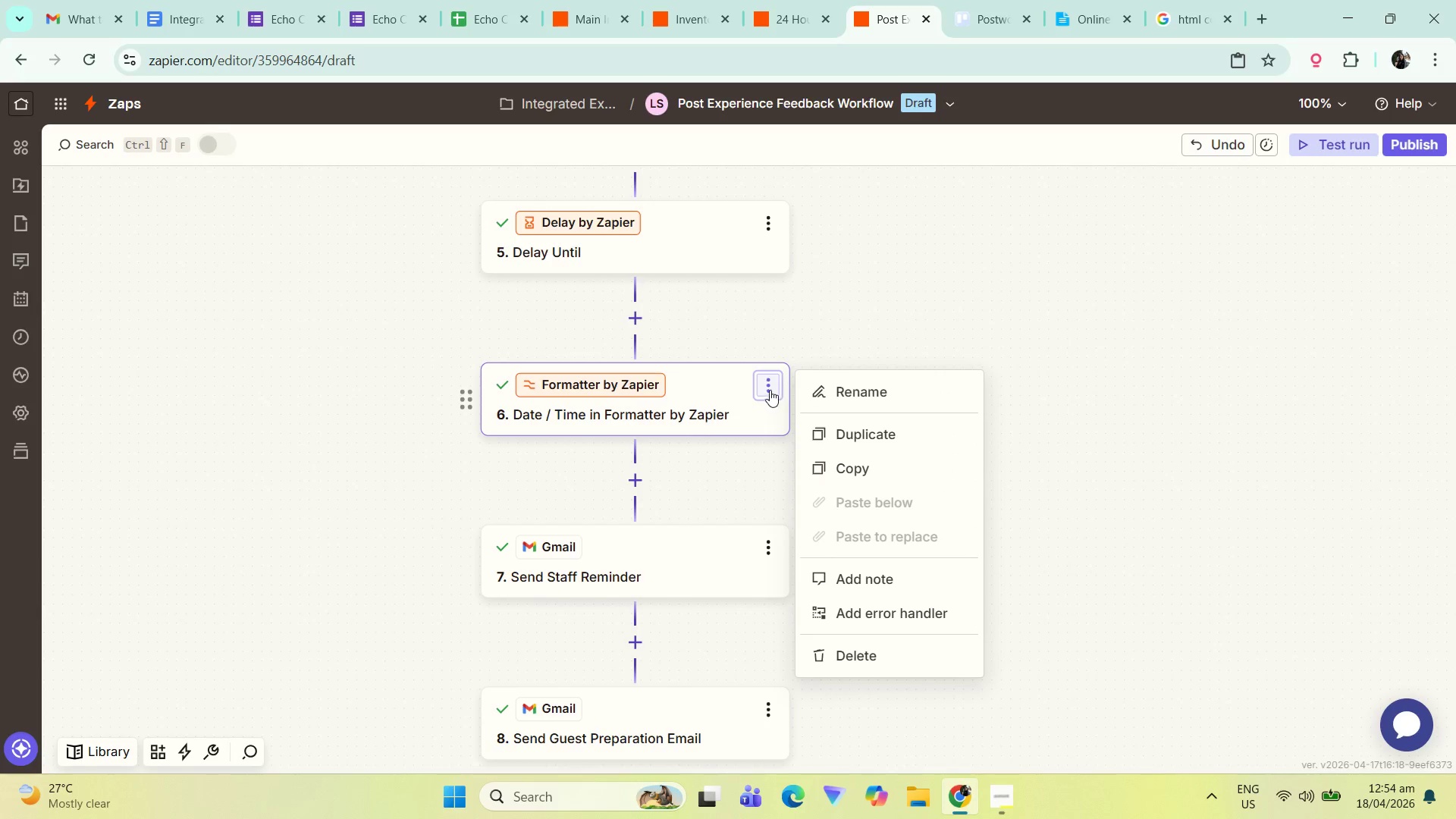 
left_click([665, 398])
 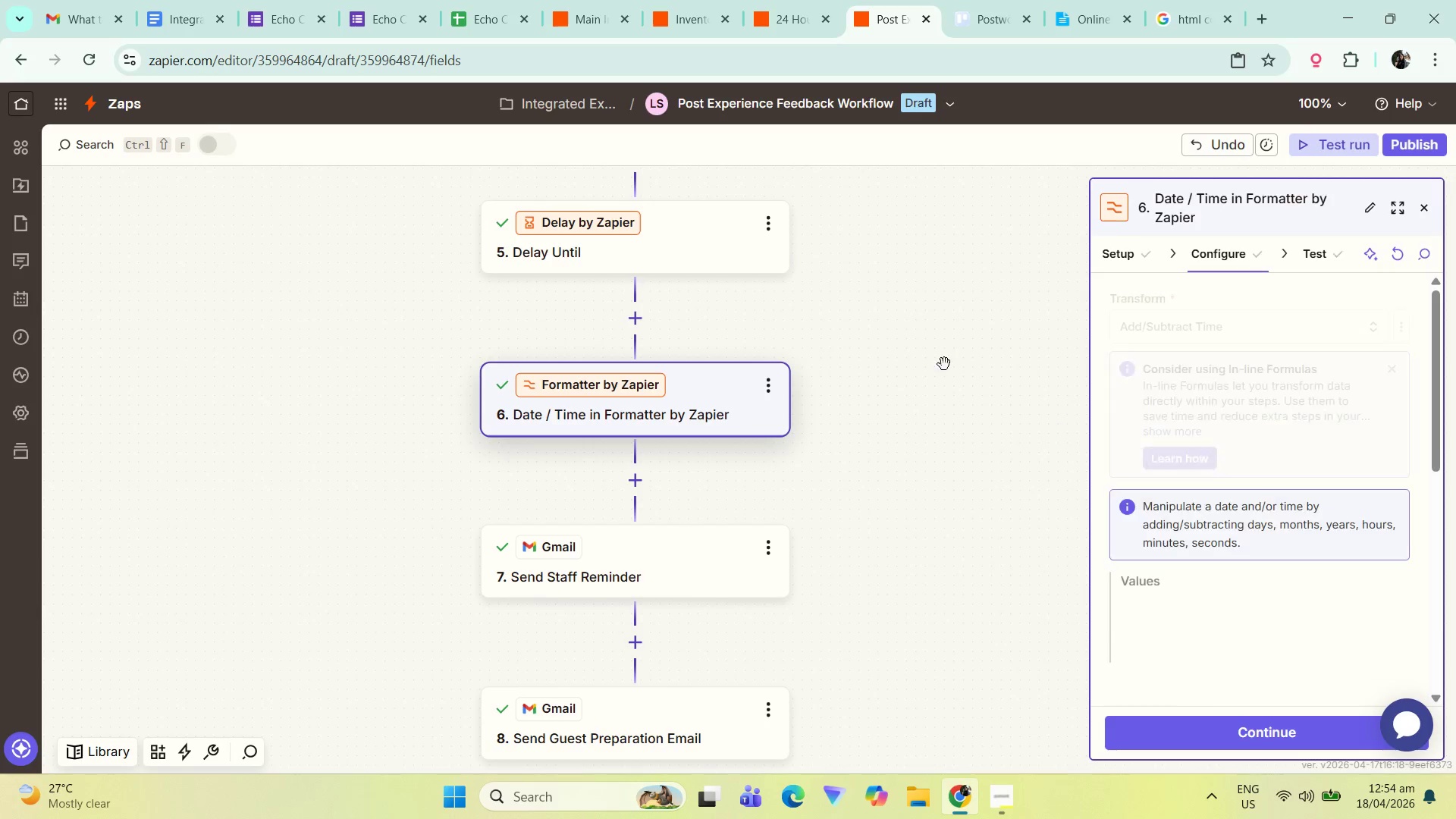 
scroll: coordinate [1282, 482], scroll_direction: down, amount: 2.0
 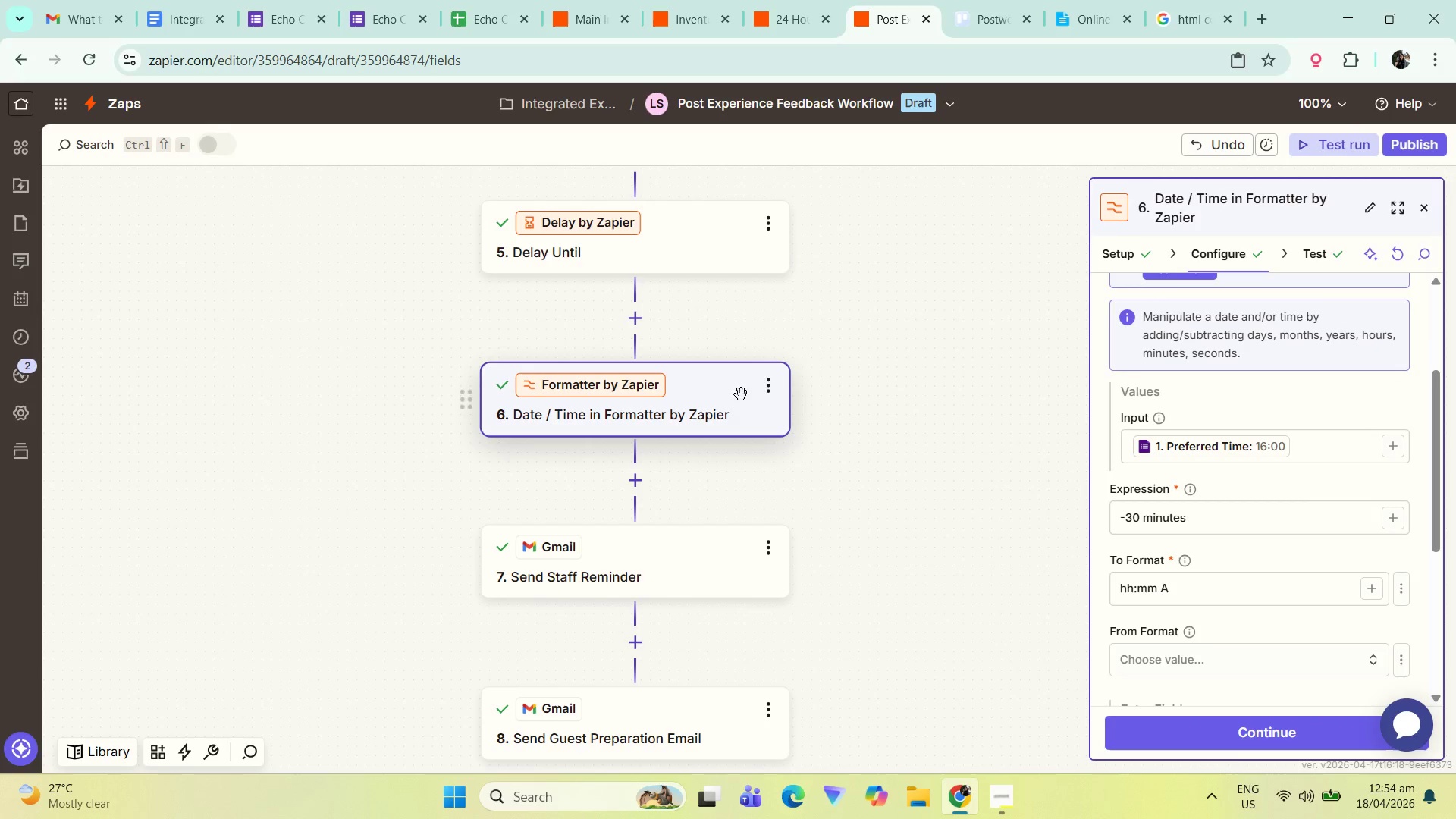 
left_click([765, 390])
 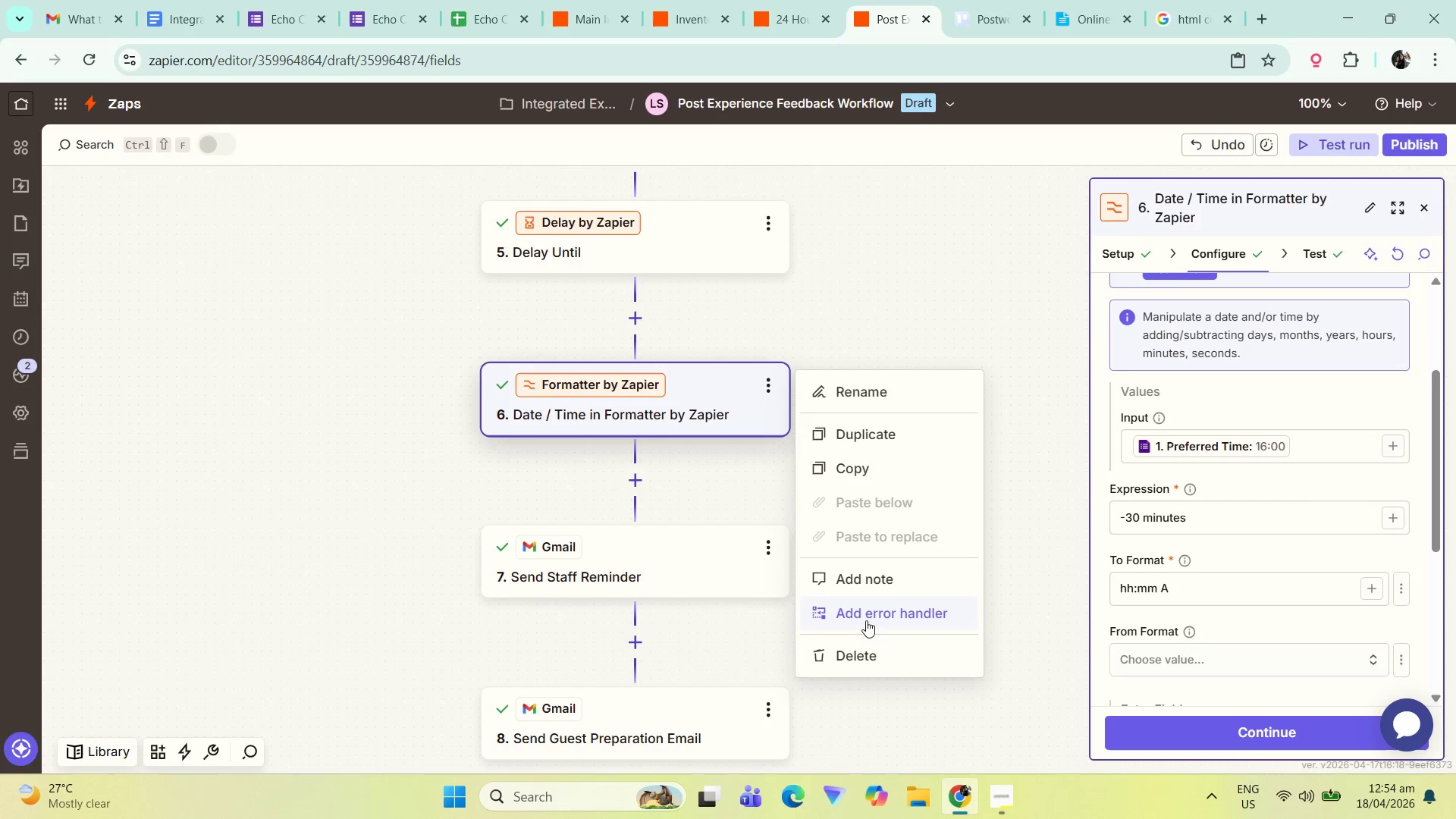 
left_click([874, 657])
 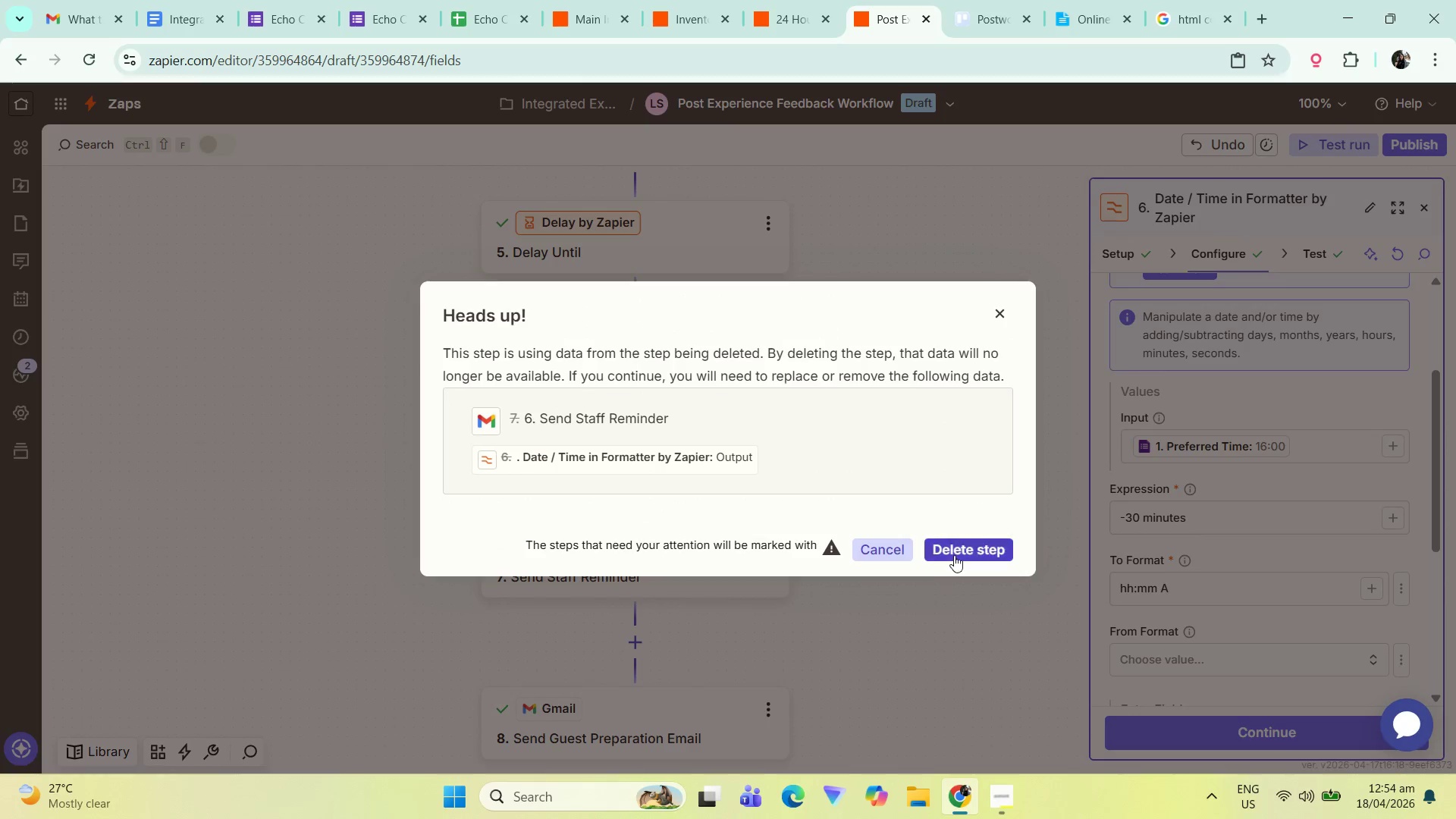 
left_click([958, 551])
 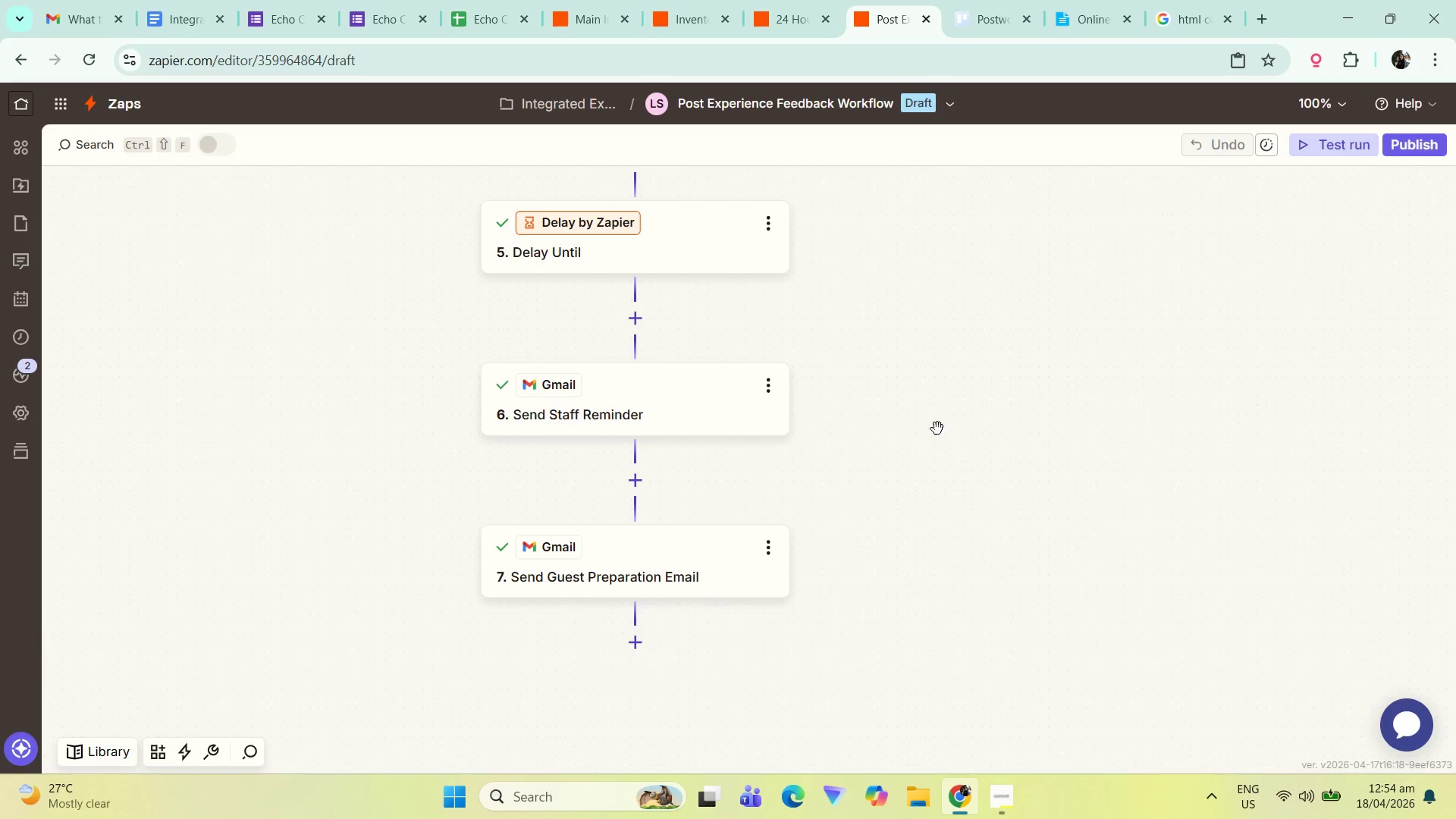 
left_click_drag(start_coordinate=[937, 420], to_coordinate=[979, 497])
 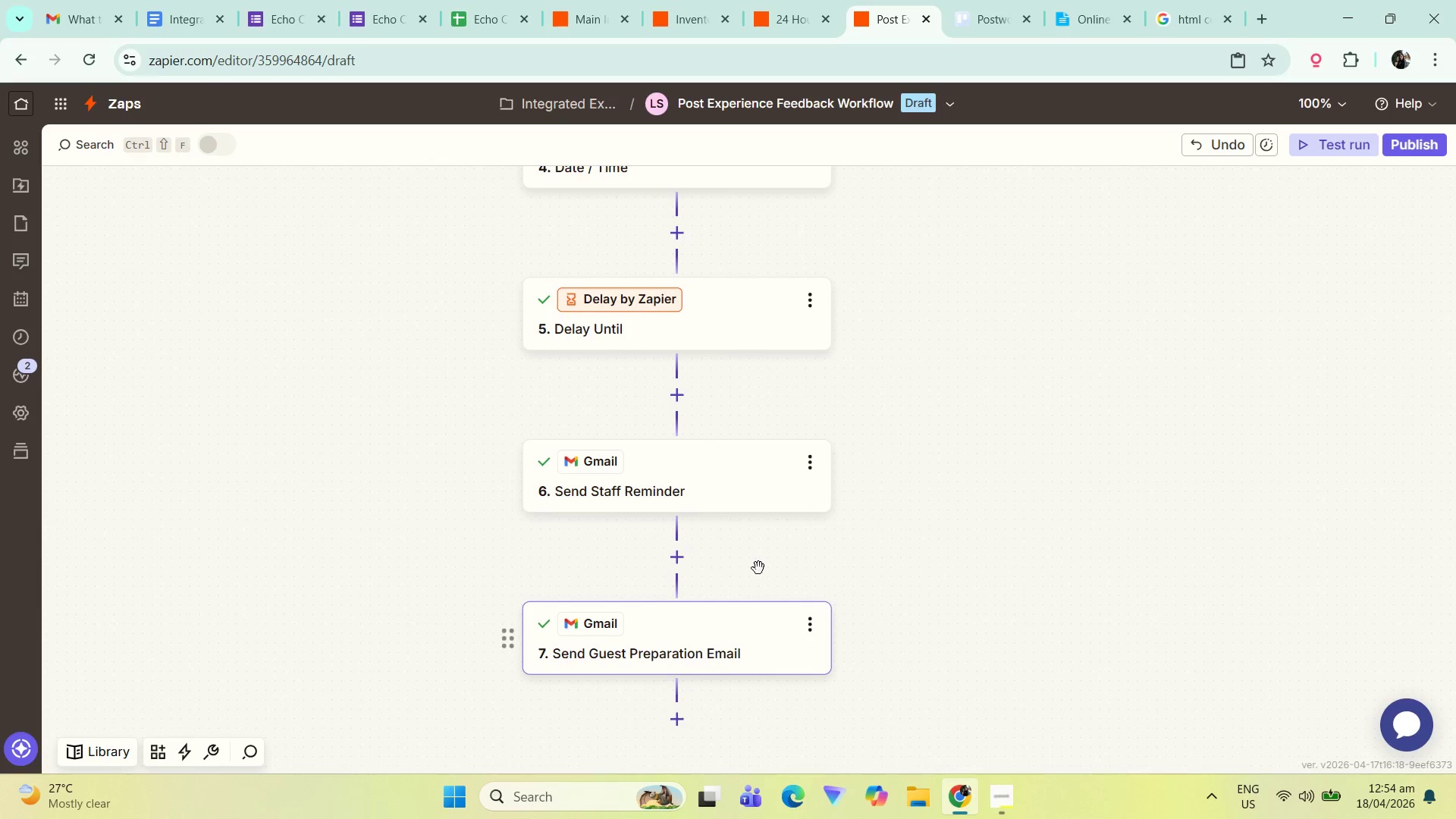 
left_click([736, 459])
 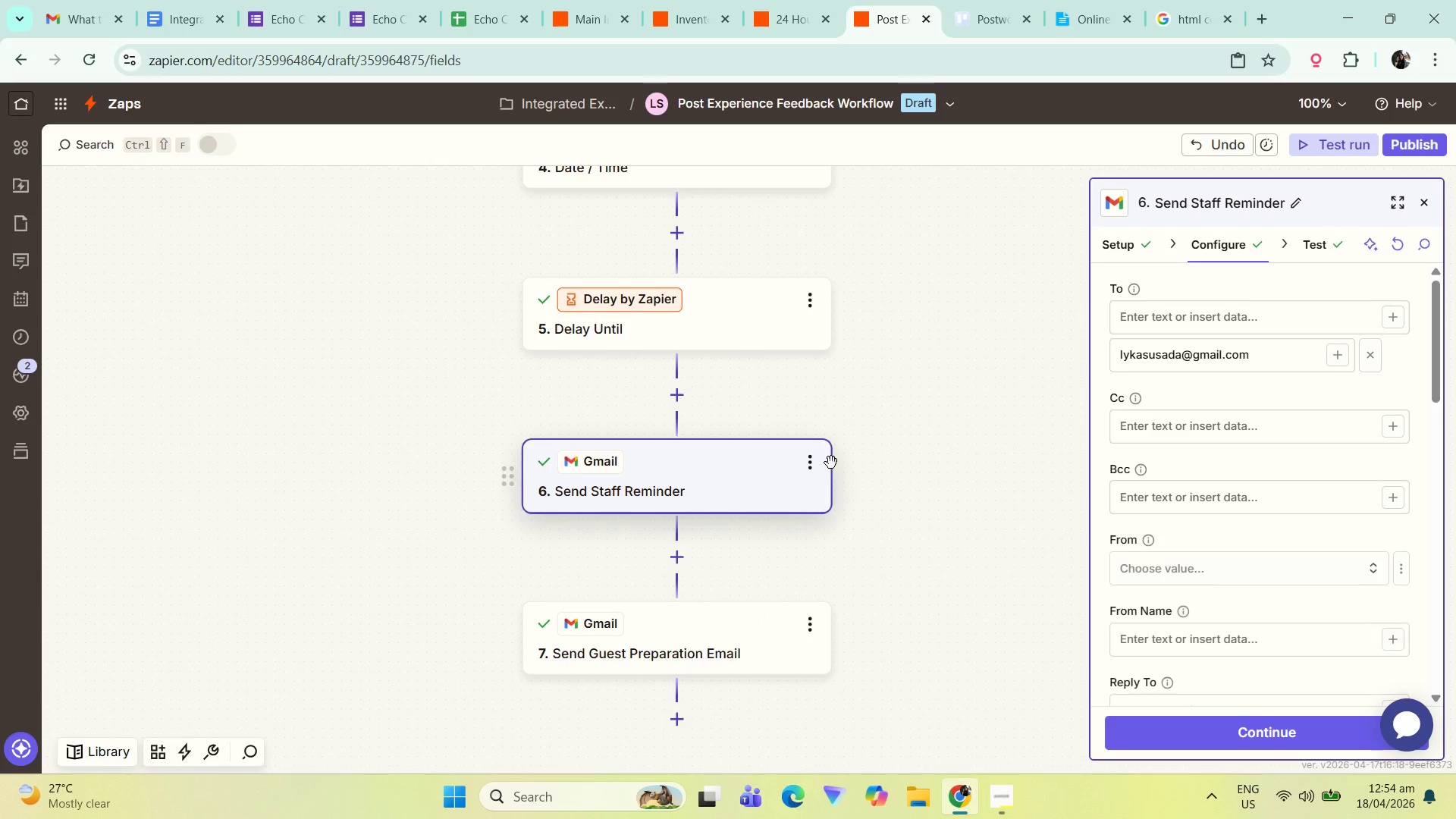 
left_click([812, 465])
 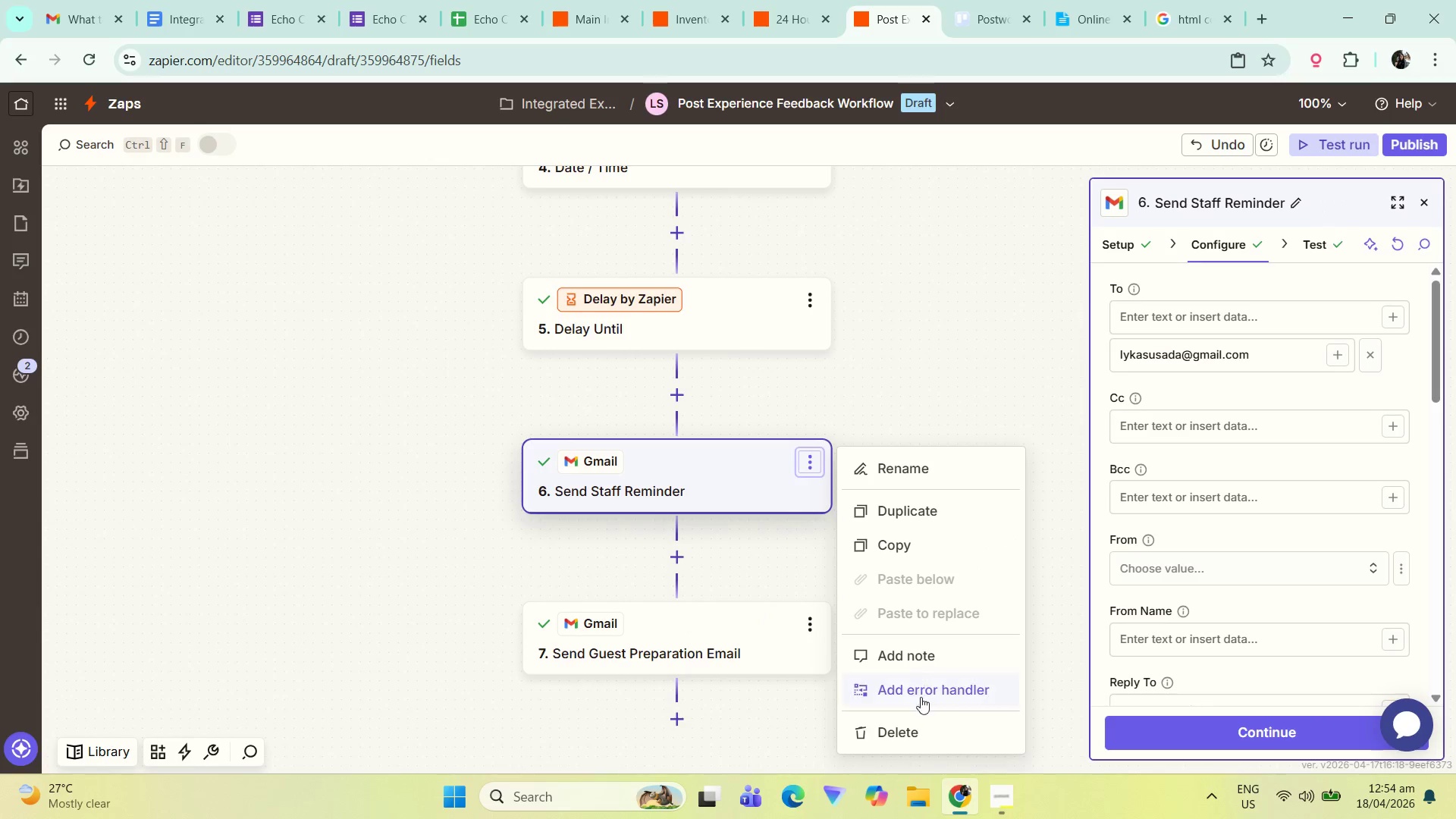 
left_click([916, 741])
 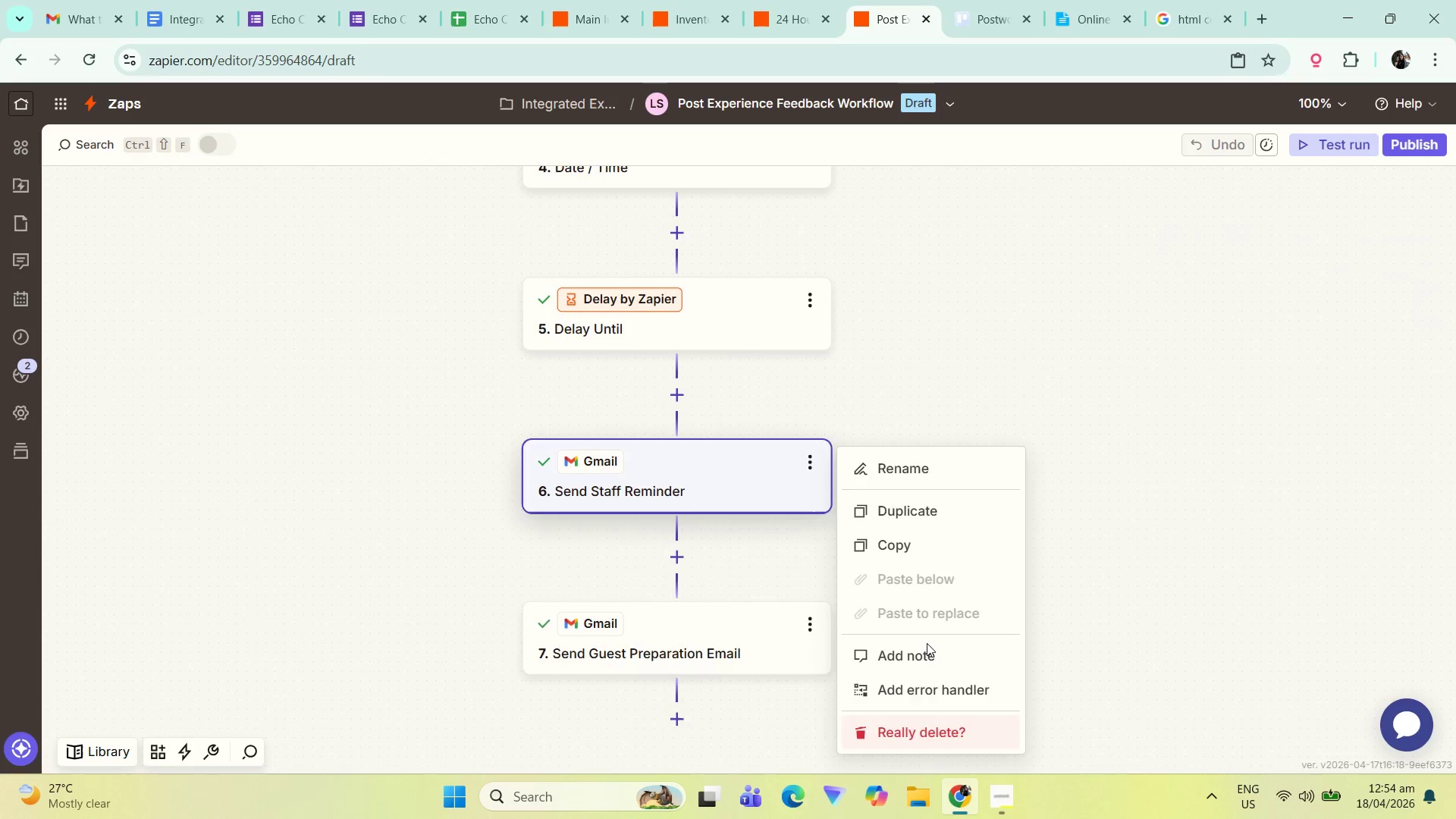 
double_click([927, 524])
 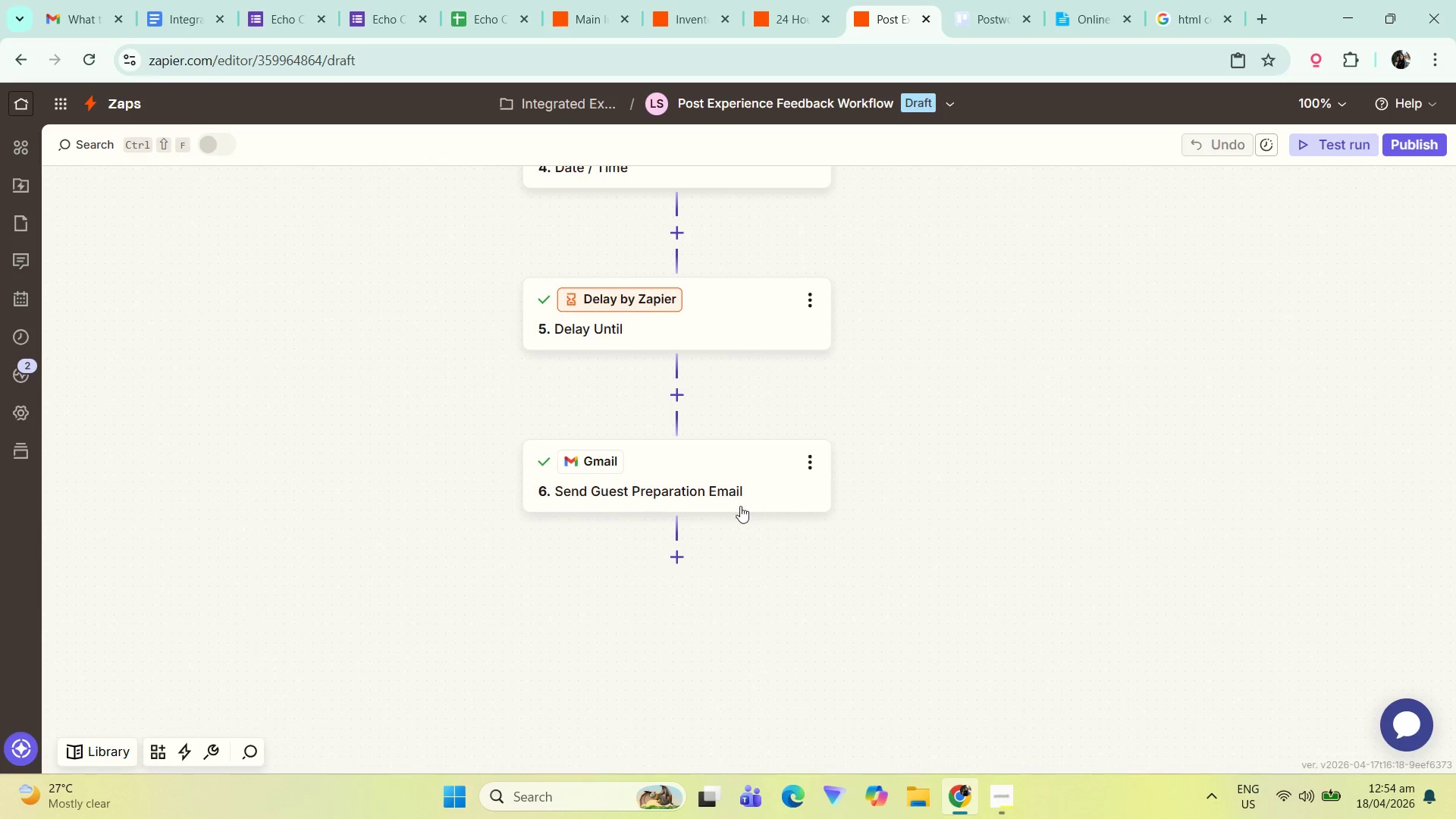 
triple_click([726, 485])
 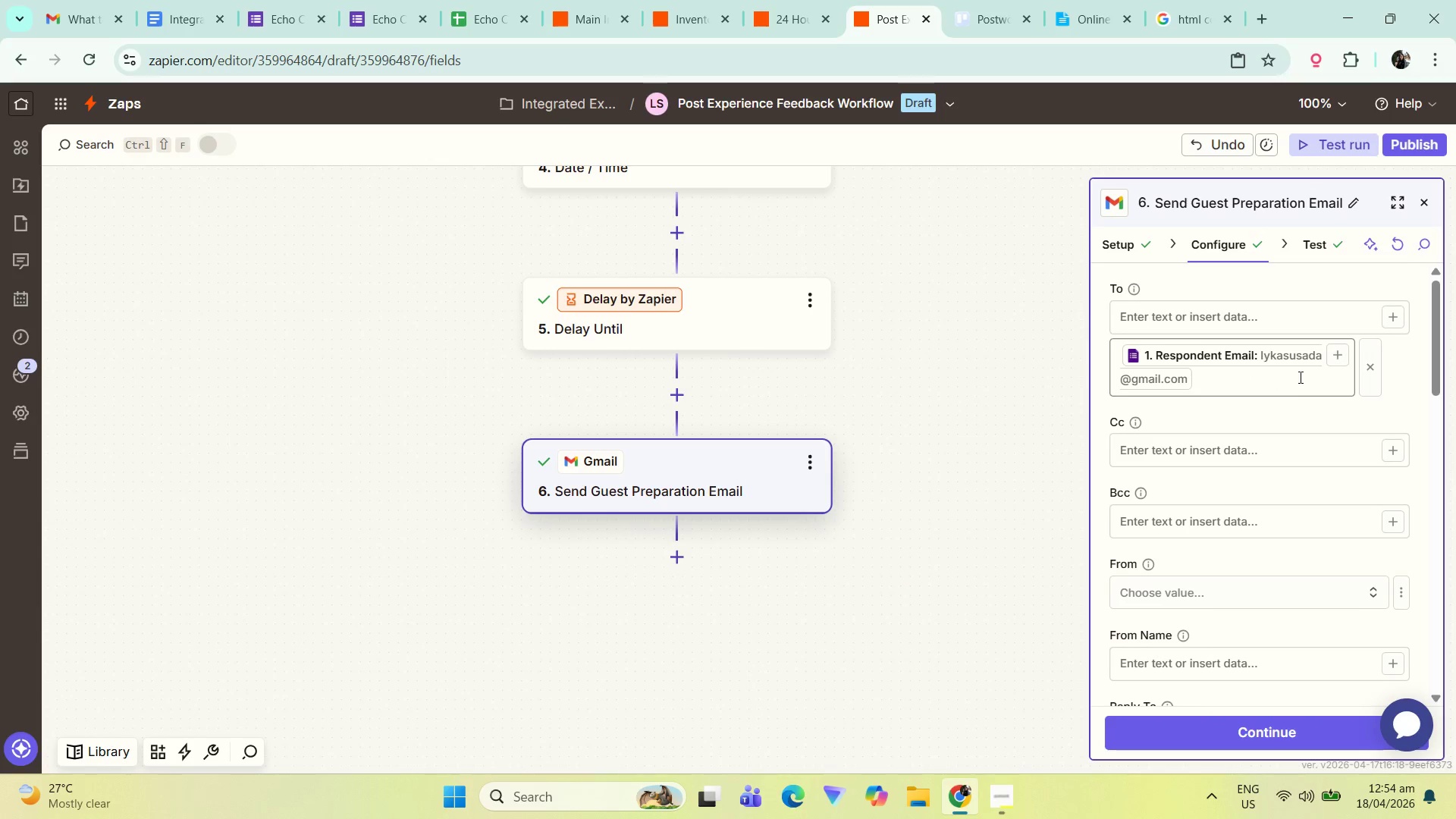 
left_click([1275, 387])
 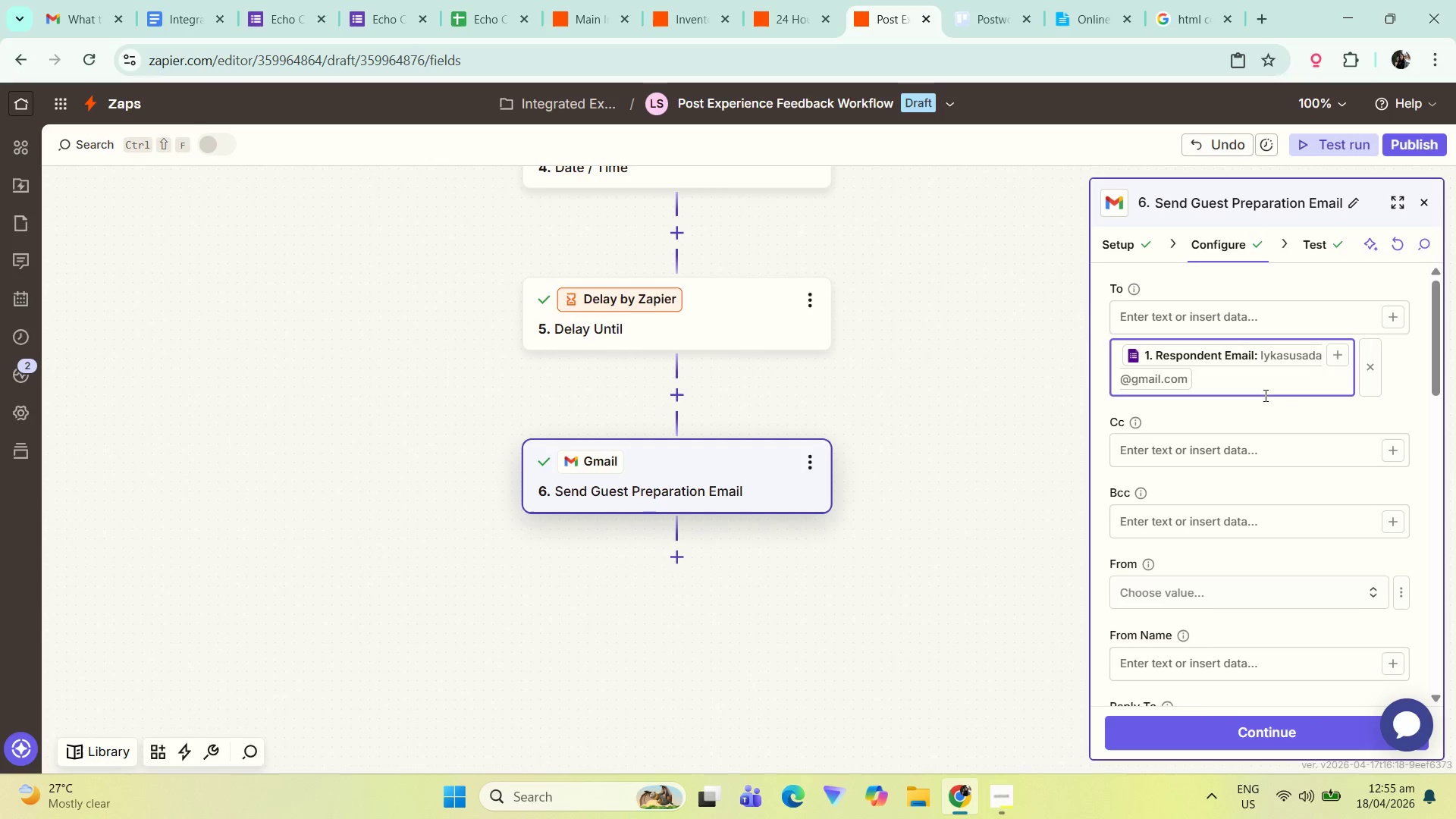 
scroll: coordinate [1188, 453], scroll_direction: down, amount: 4.0
 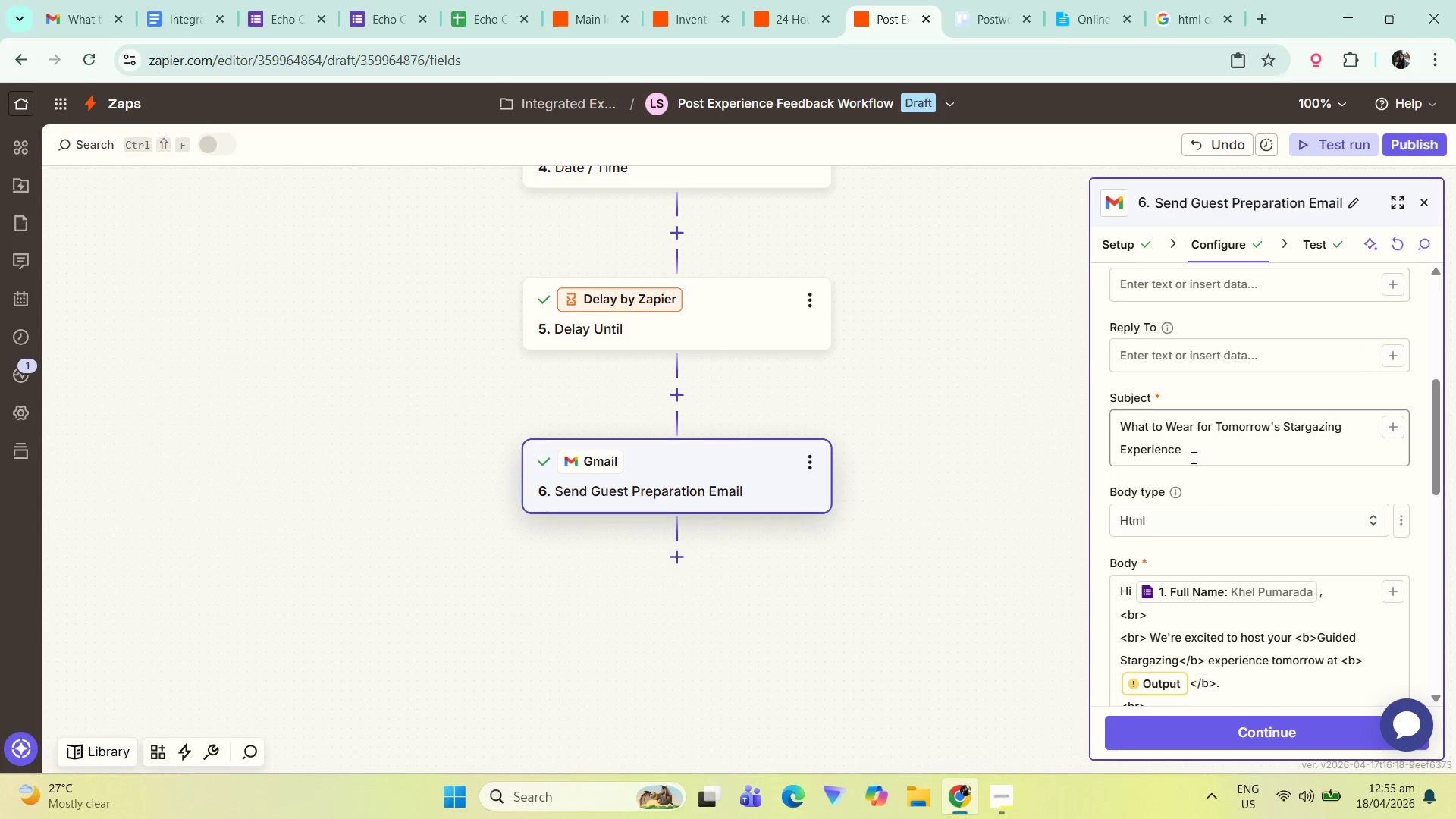 
left_click_drag(start_coordinate=[1200, 447], to_coordinate=[1112, 413])
 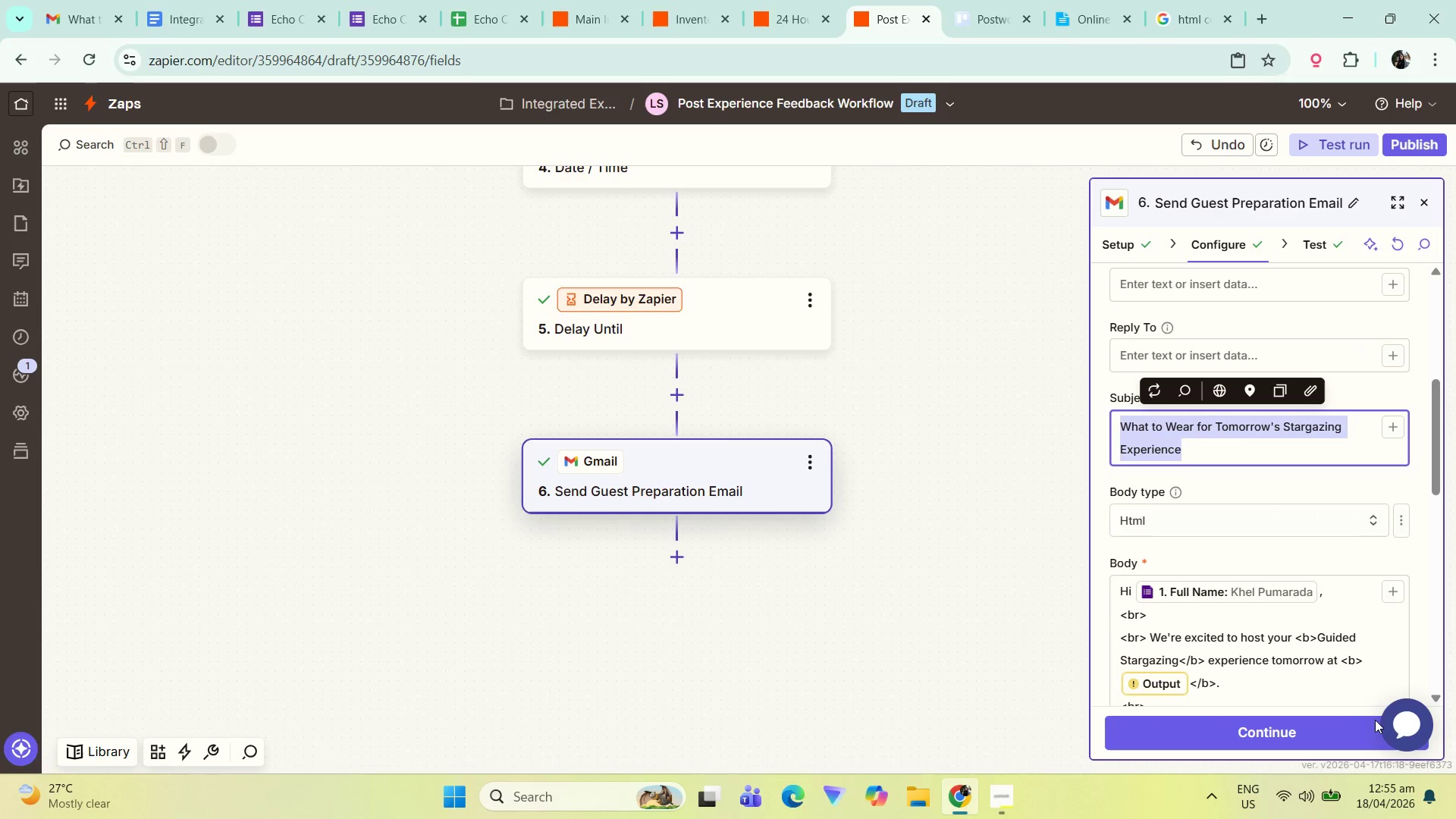 
type(How Was Your Echo Canyon Experience?)
 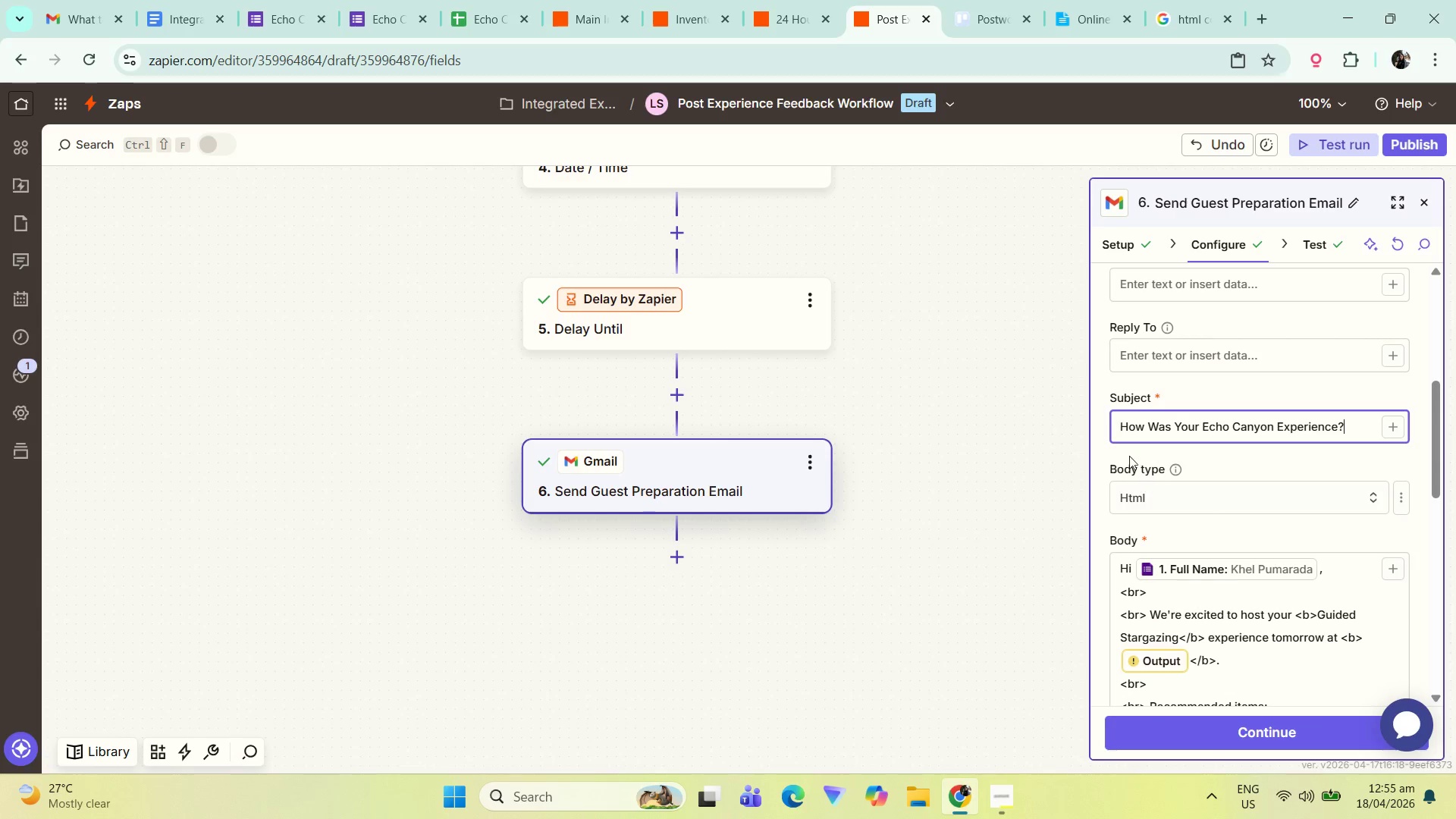 
double_click([1295, 416])
 